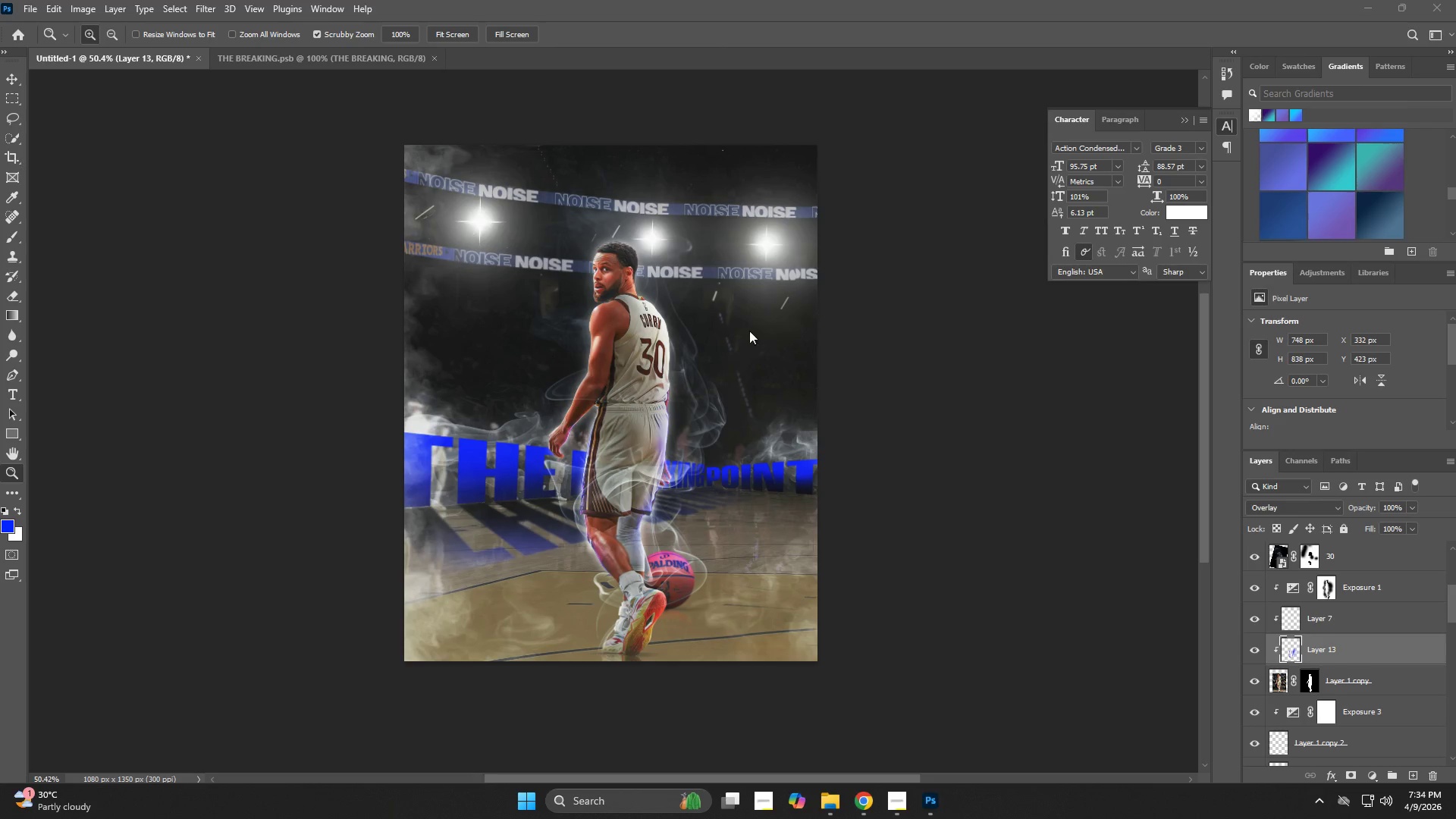 
hold_key(key=W, duration=0.31)
 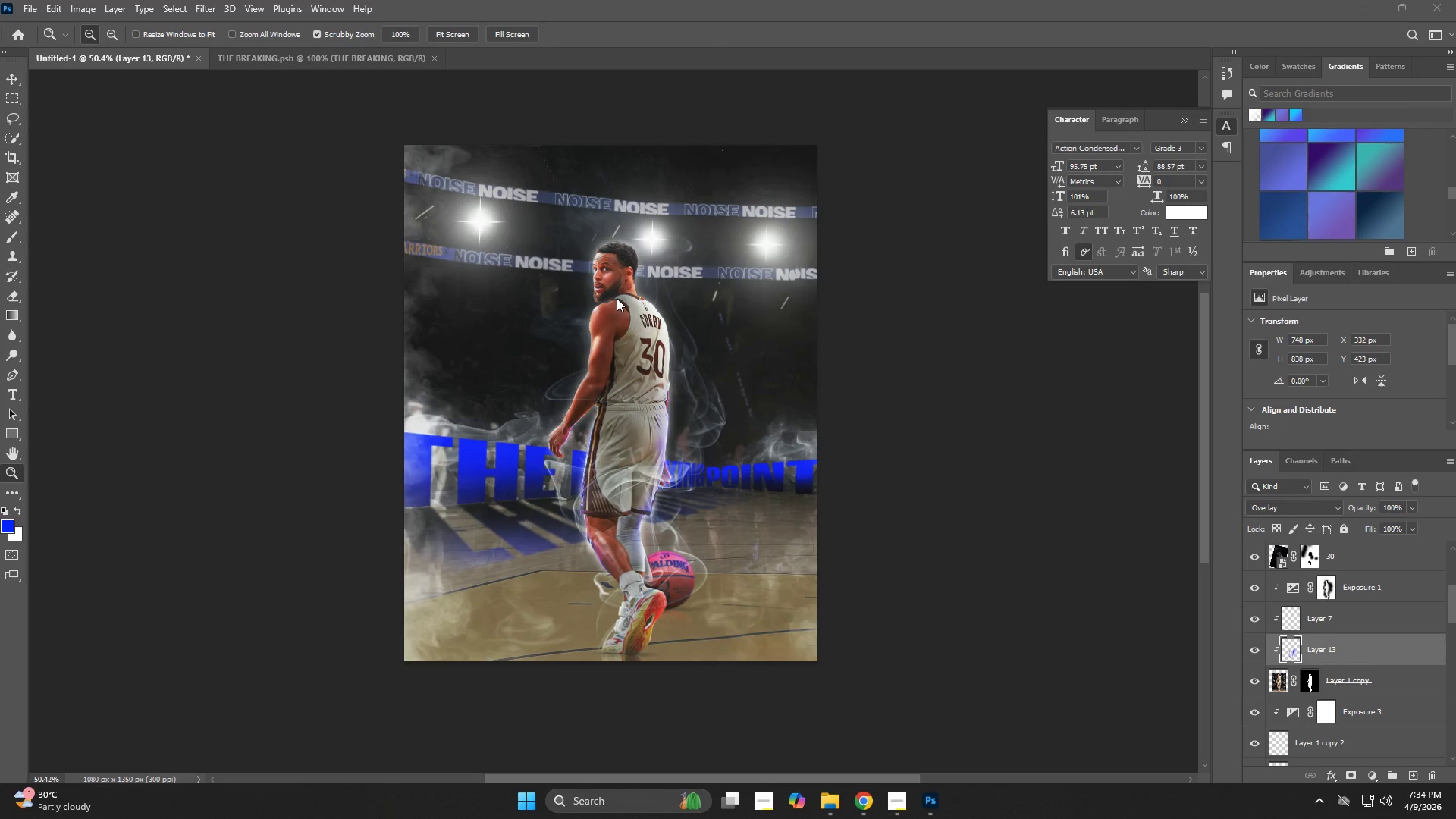 
key(NumpadEnter)
 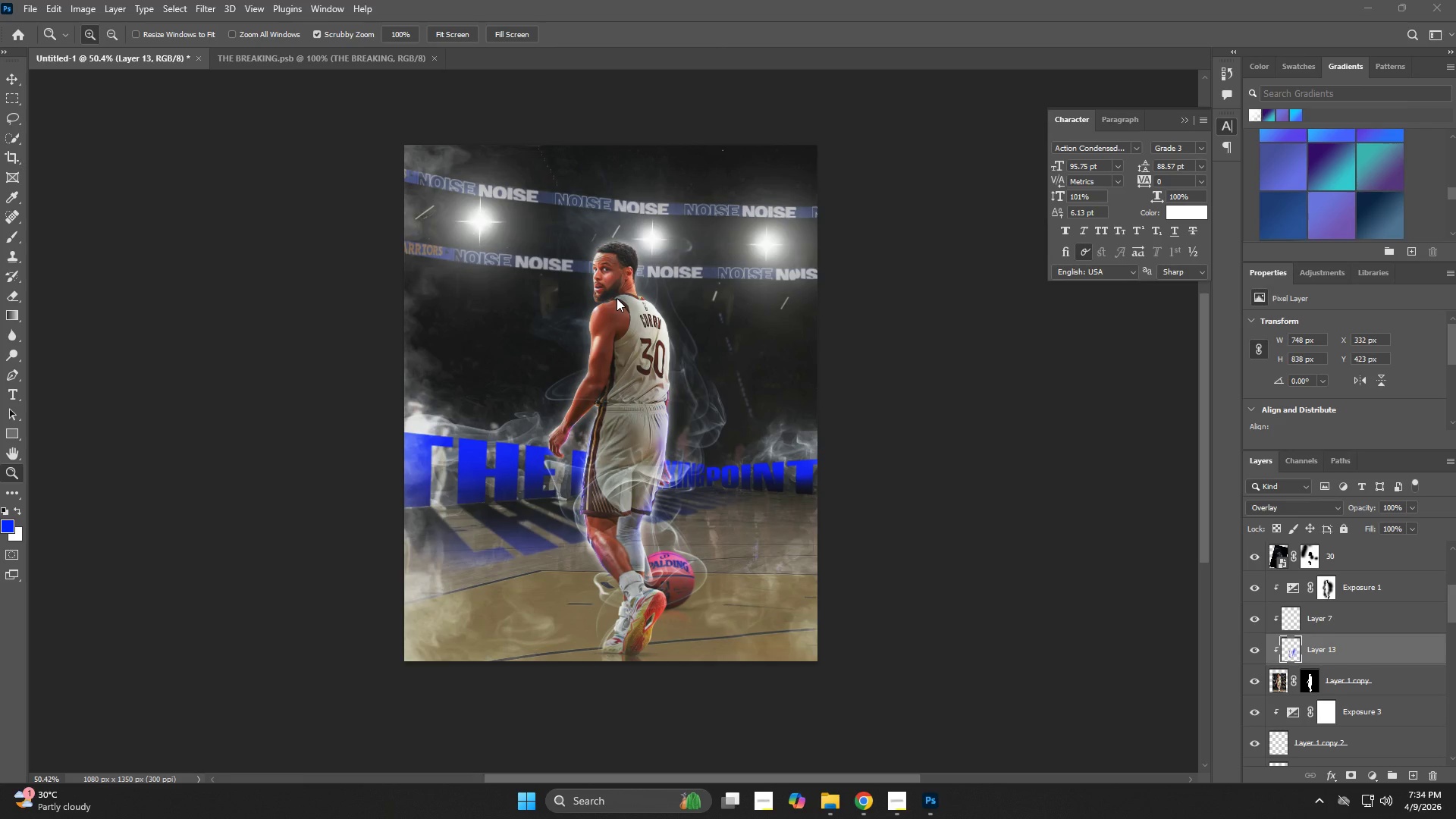 
hold_key(key=ControlLeft, duration=0.91)
 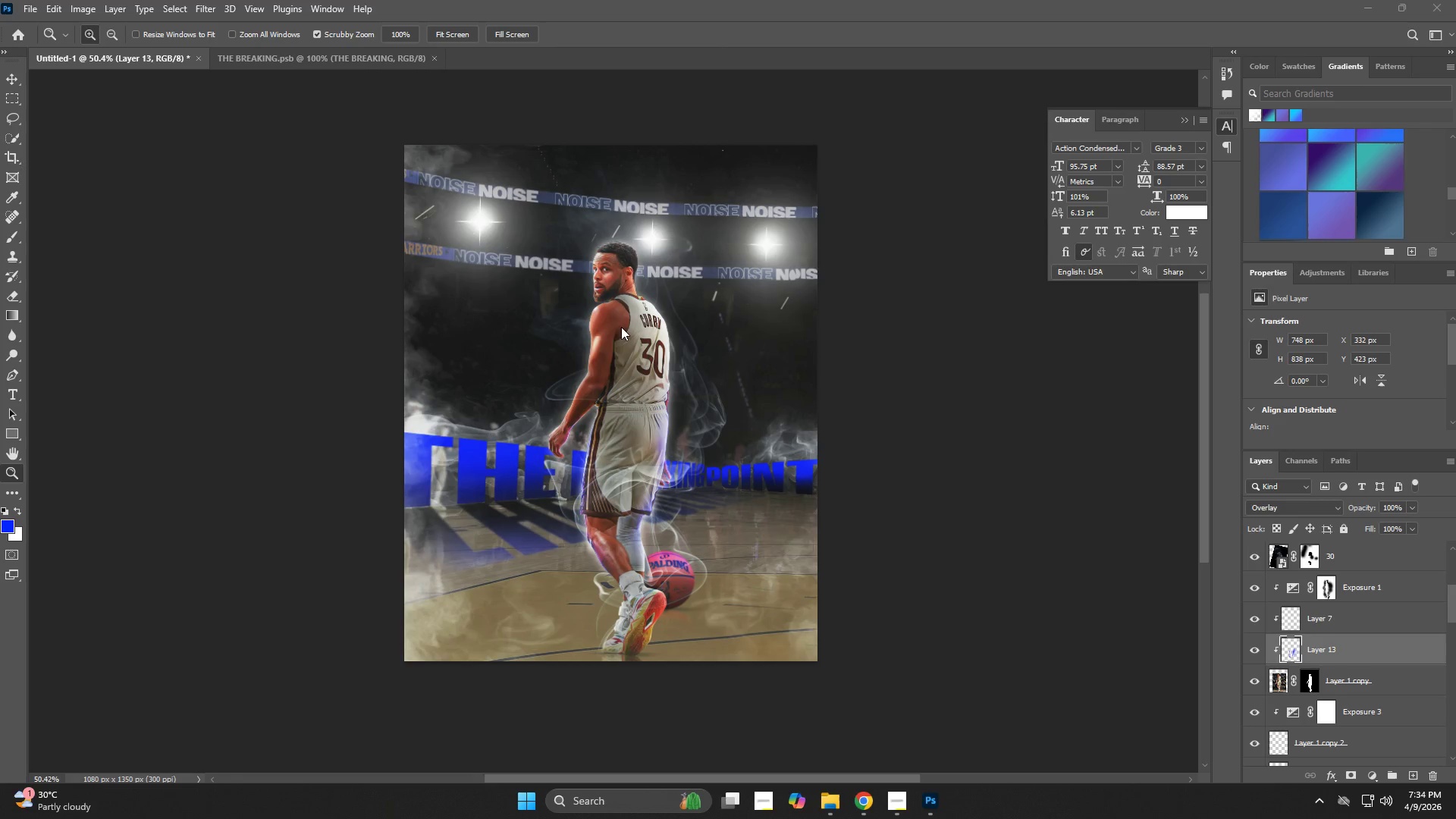 
hold_key(key=ShiftLeft, duration=0.83)
 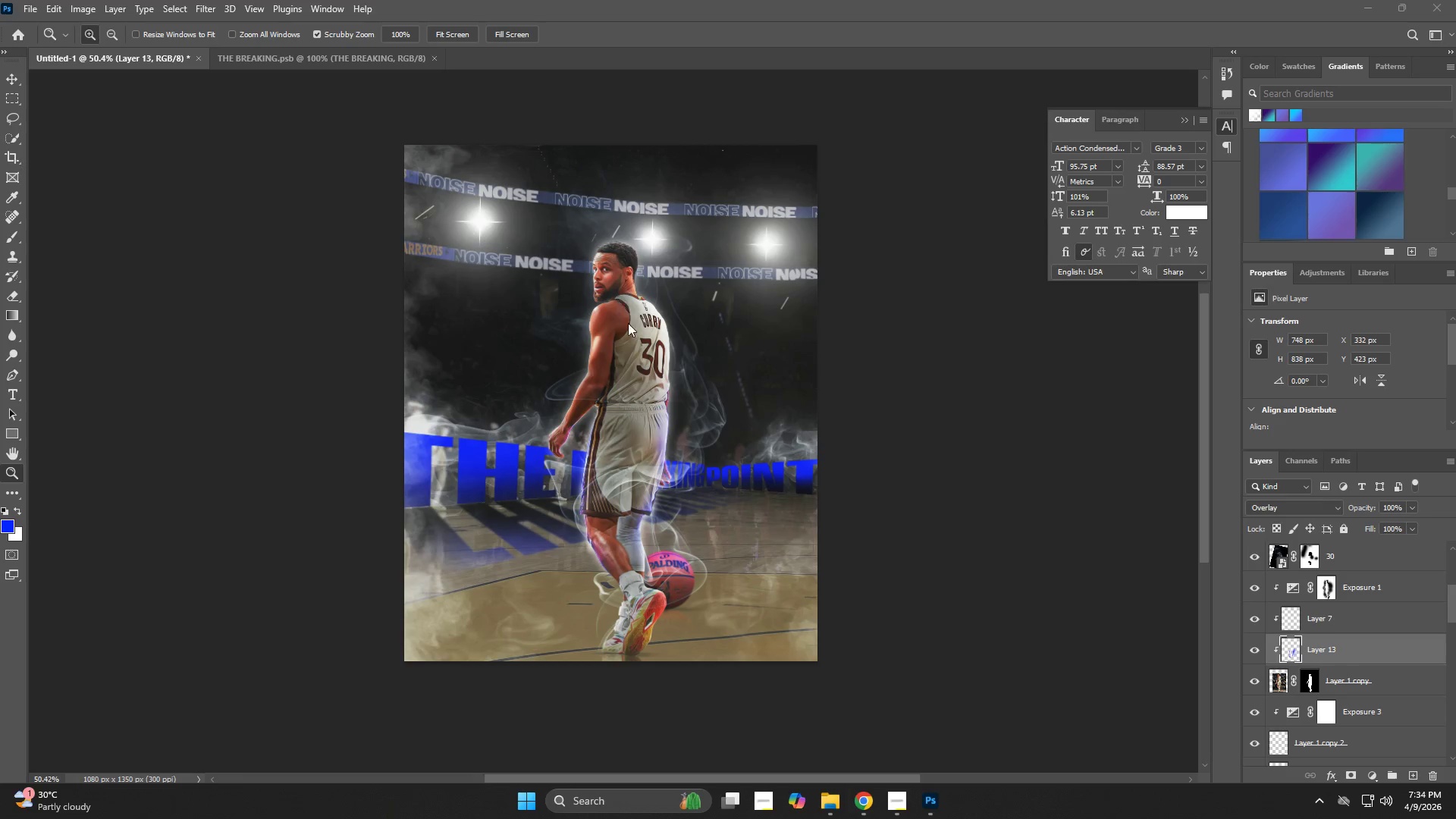 
hold_key(key=AltLeft, duration=0.64)
 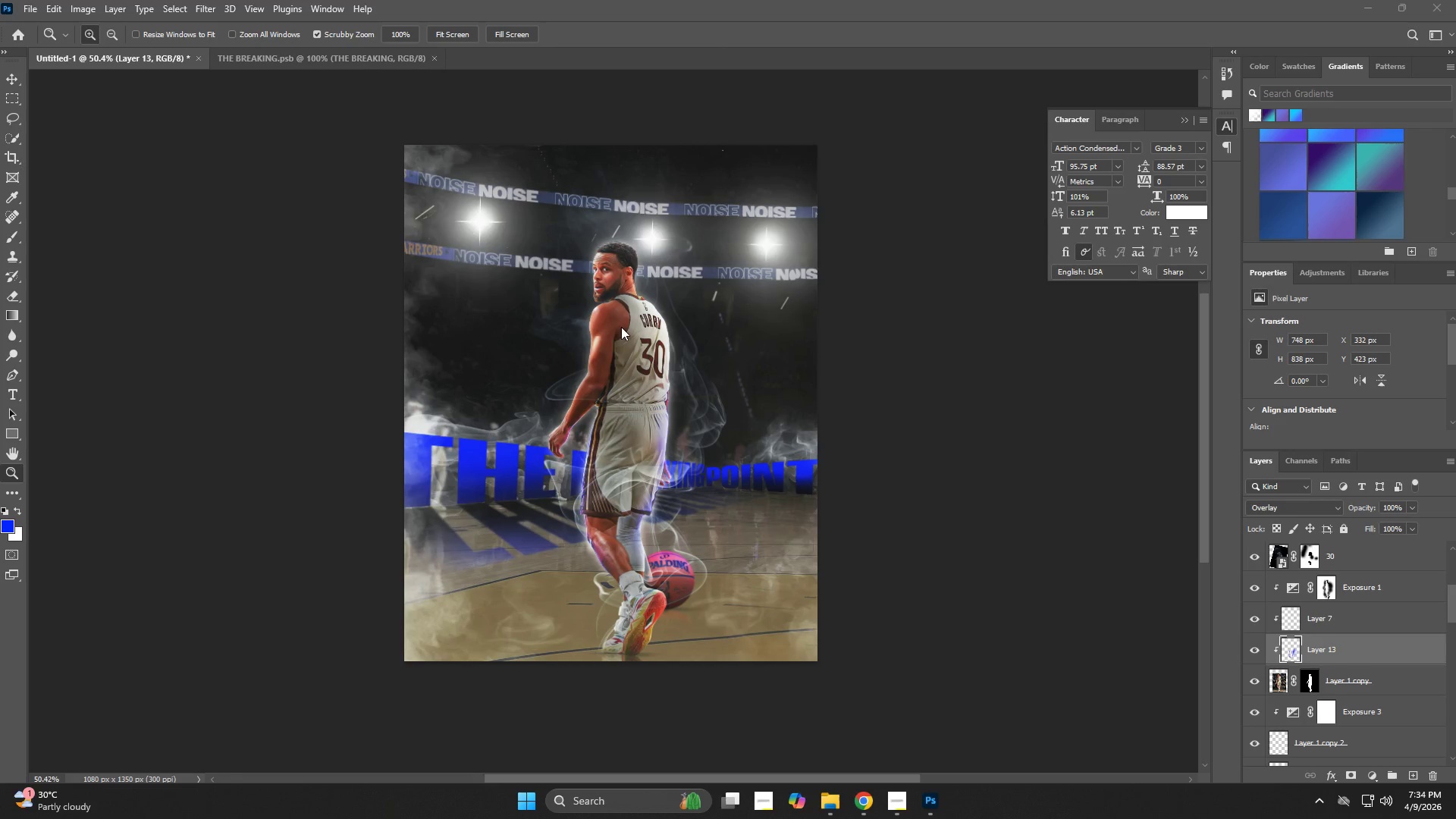 
hold_key(key=W, duration=0.42)
 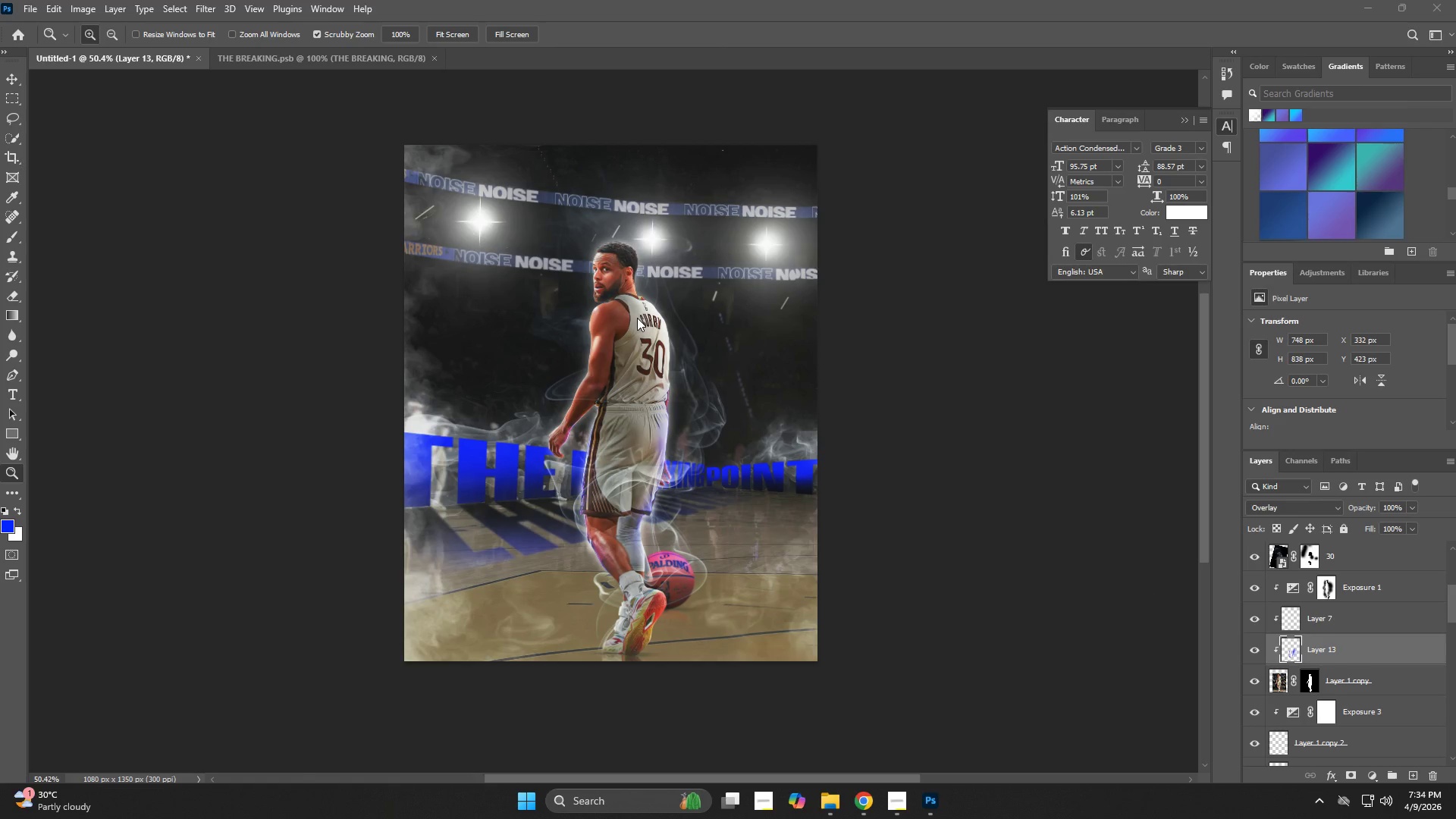 
wait(5.89)
 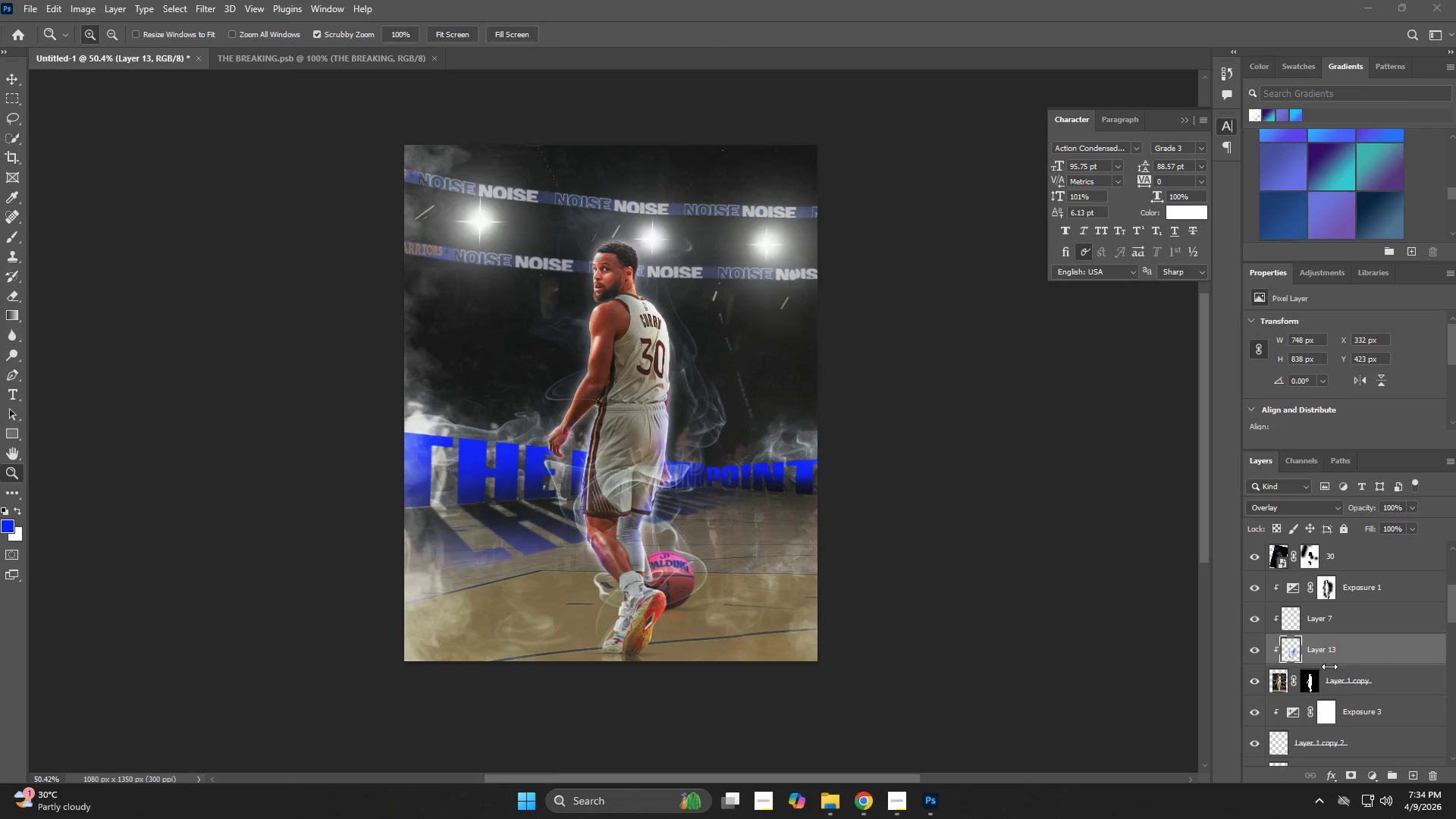 
left_click([1352, 684])
 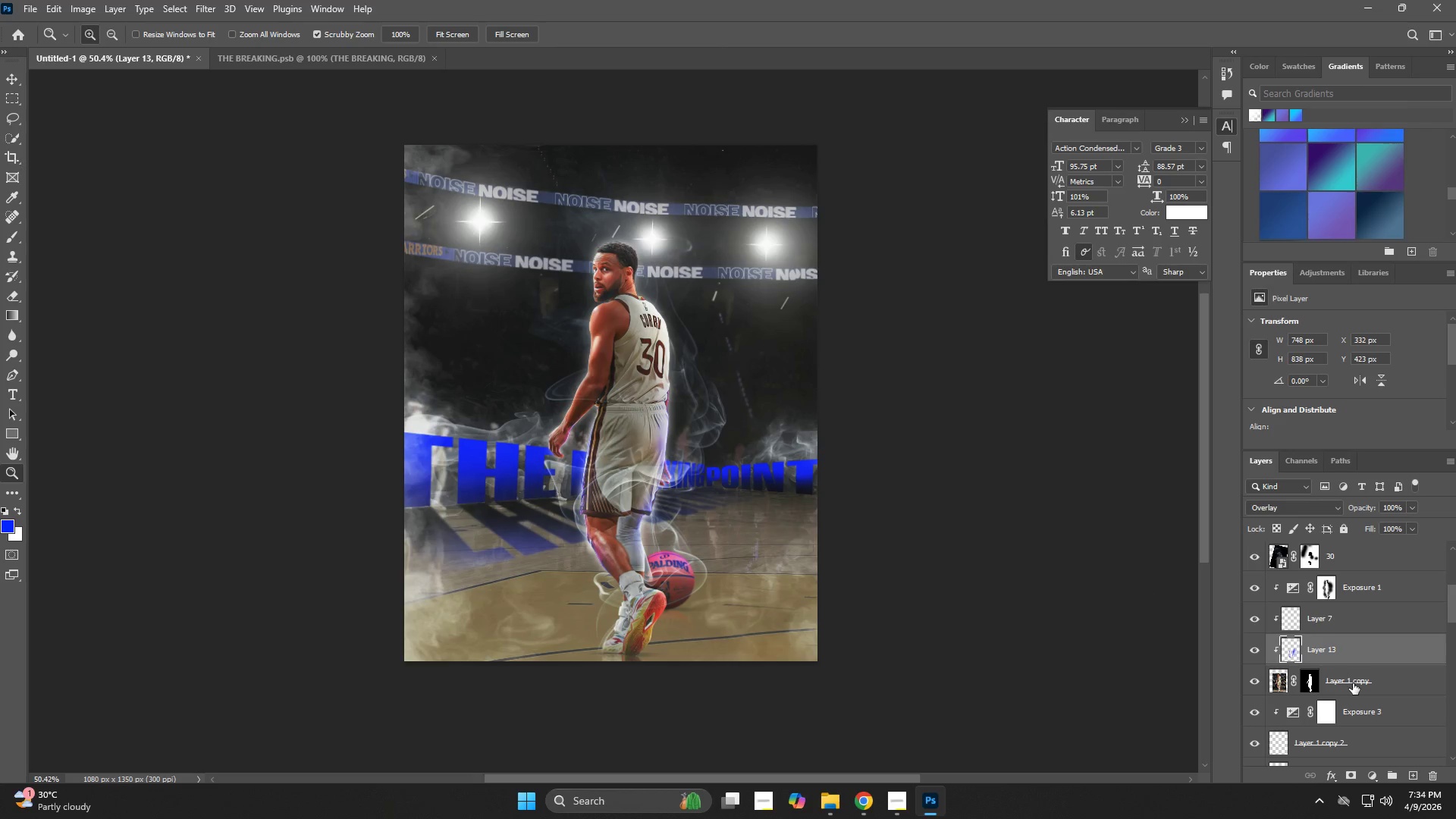 
key(Alt+Control+Shift+W)
 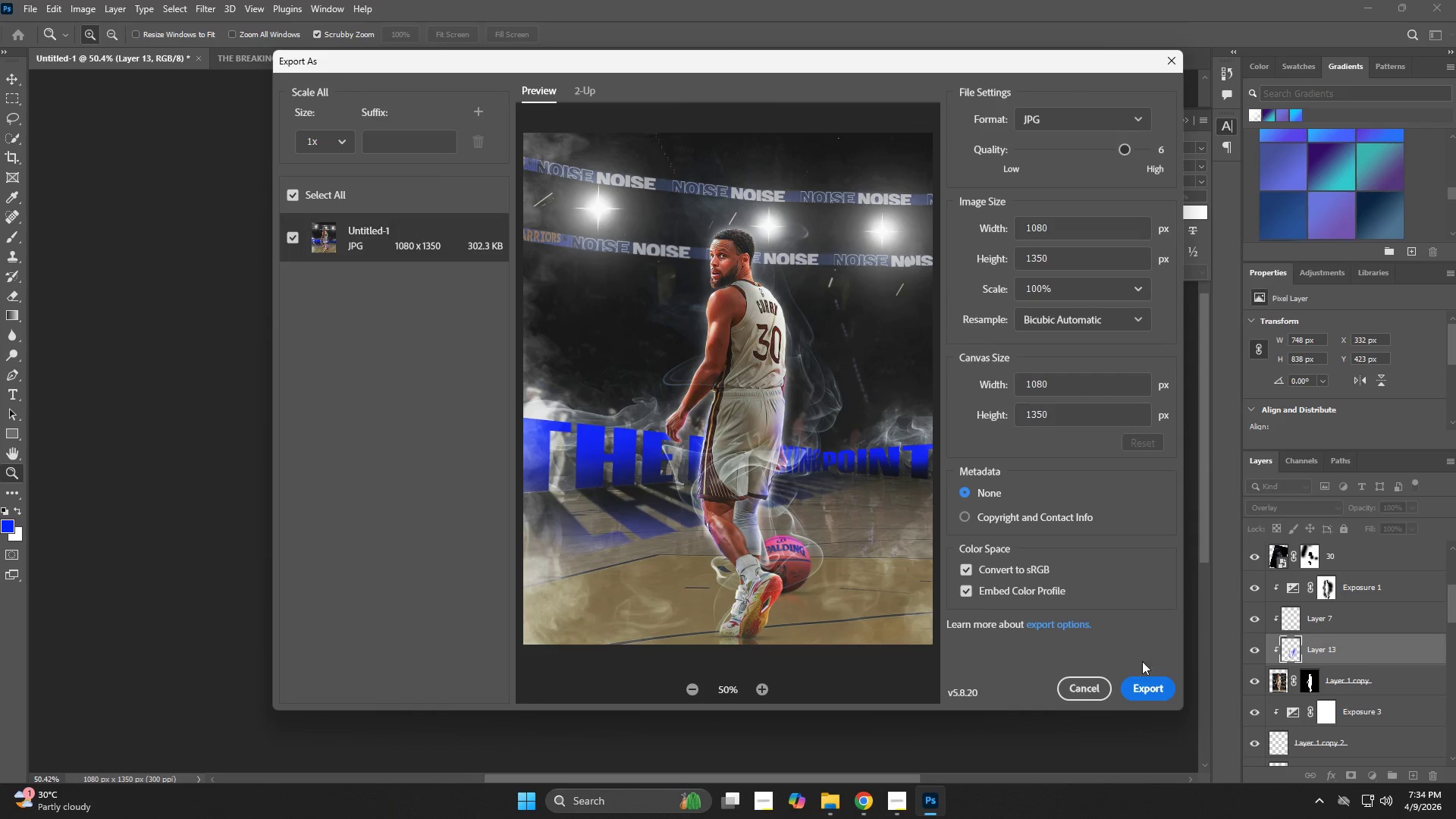 
key(Control+V)
 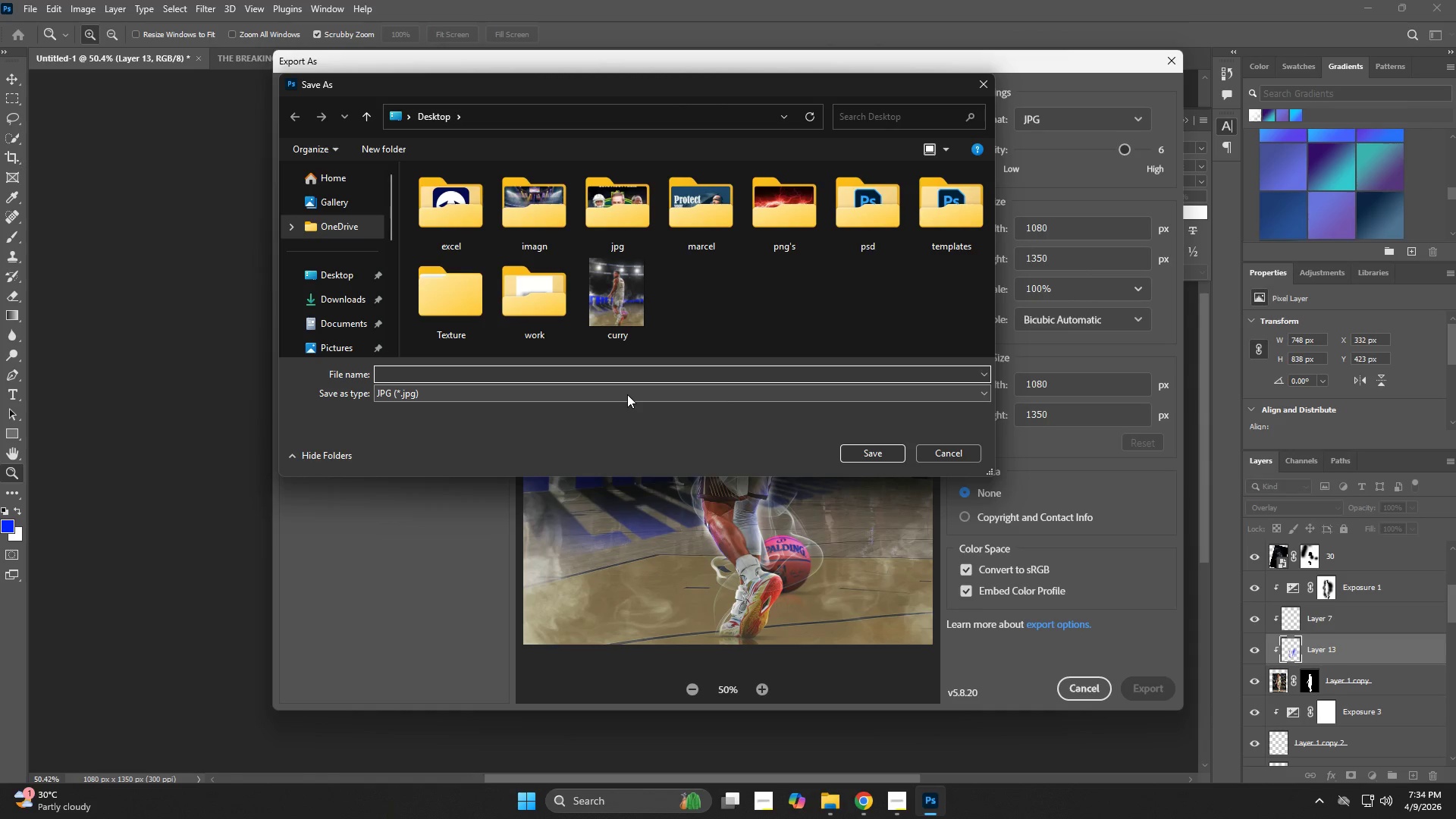 
type(curry)
 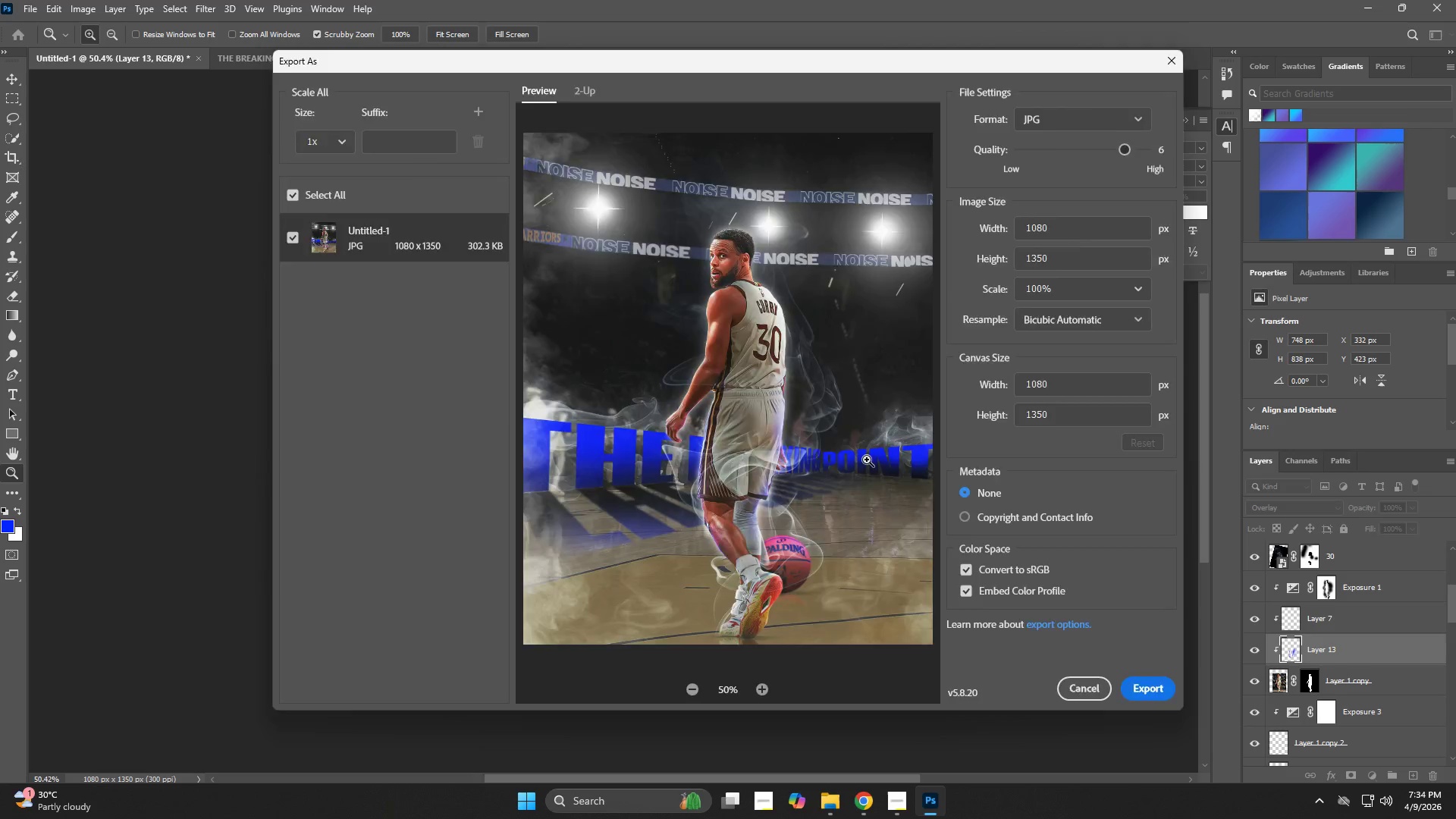 
left_click([1455, 818])
 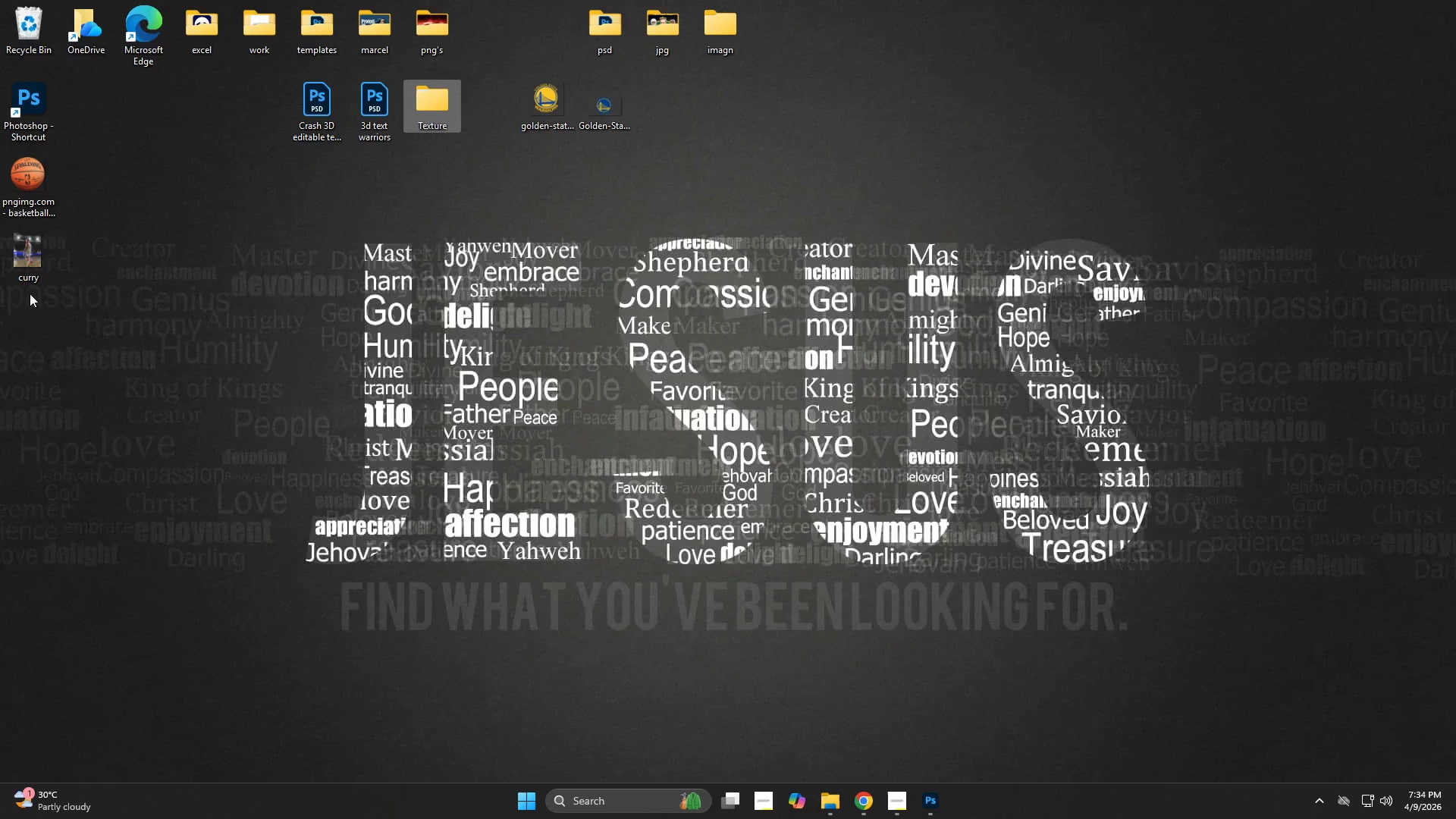 
mouse_move([32, 278])
 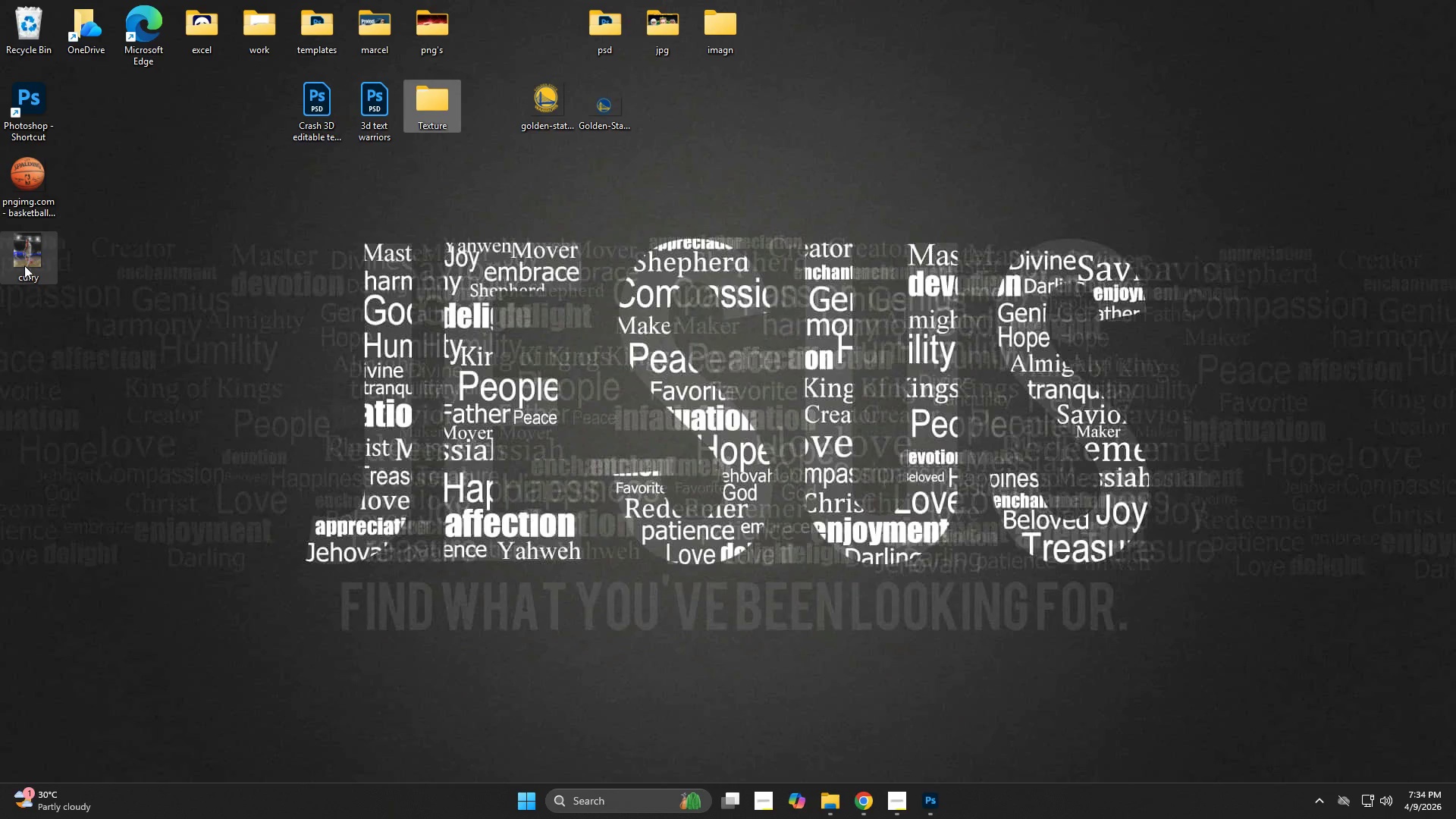 
left_click([23, 256])
 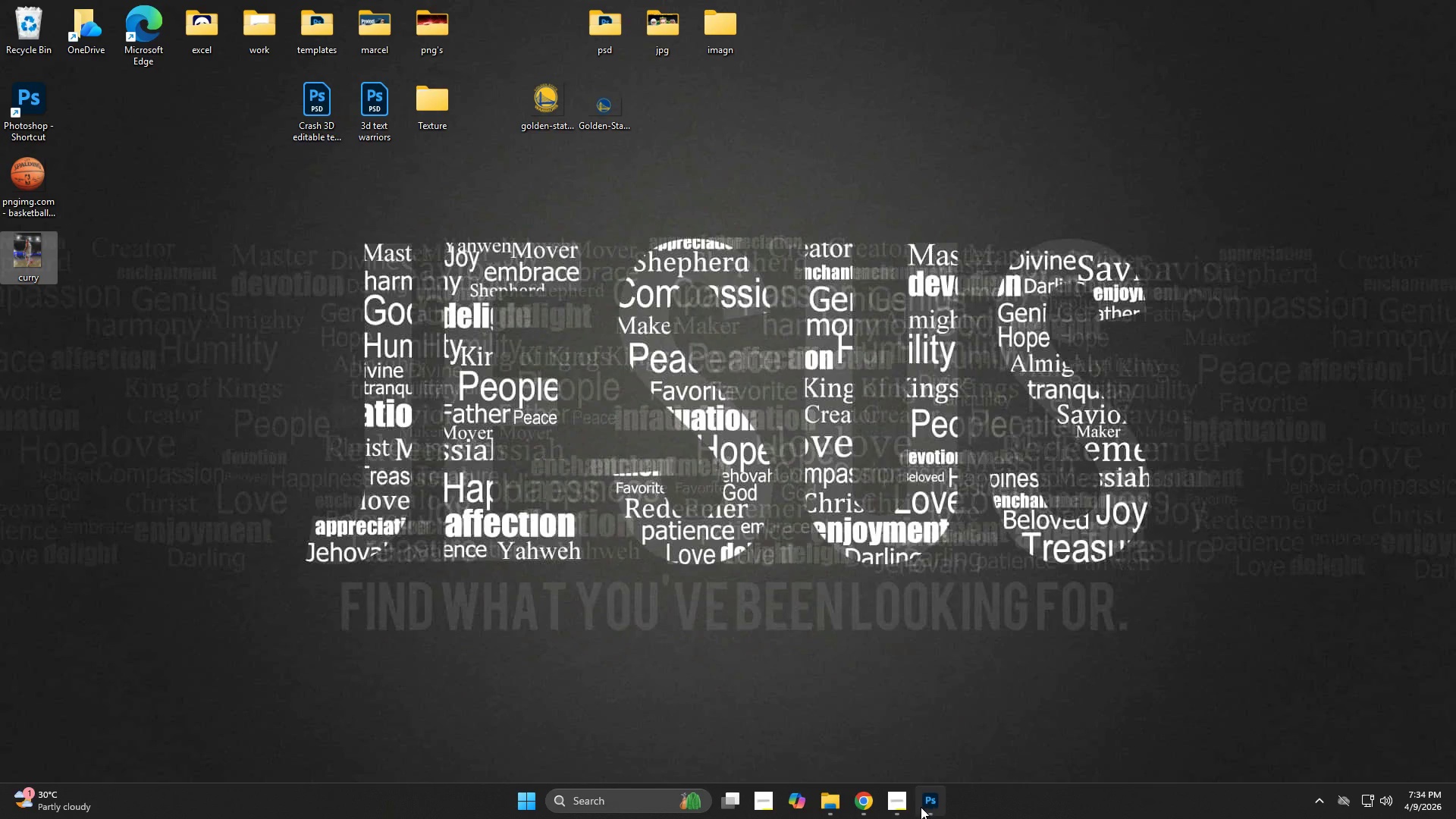 
left_click([933, 806])
 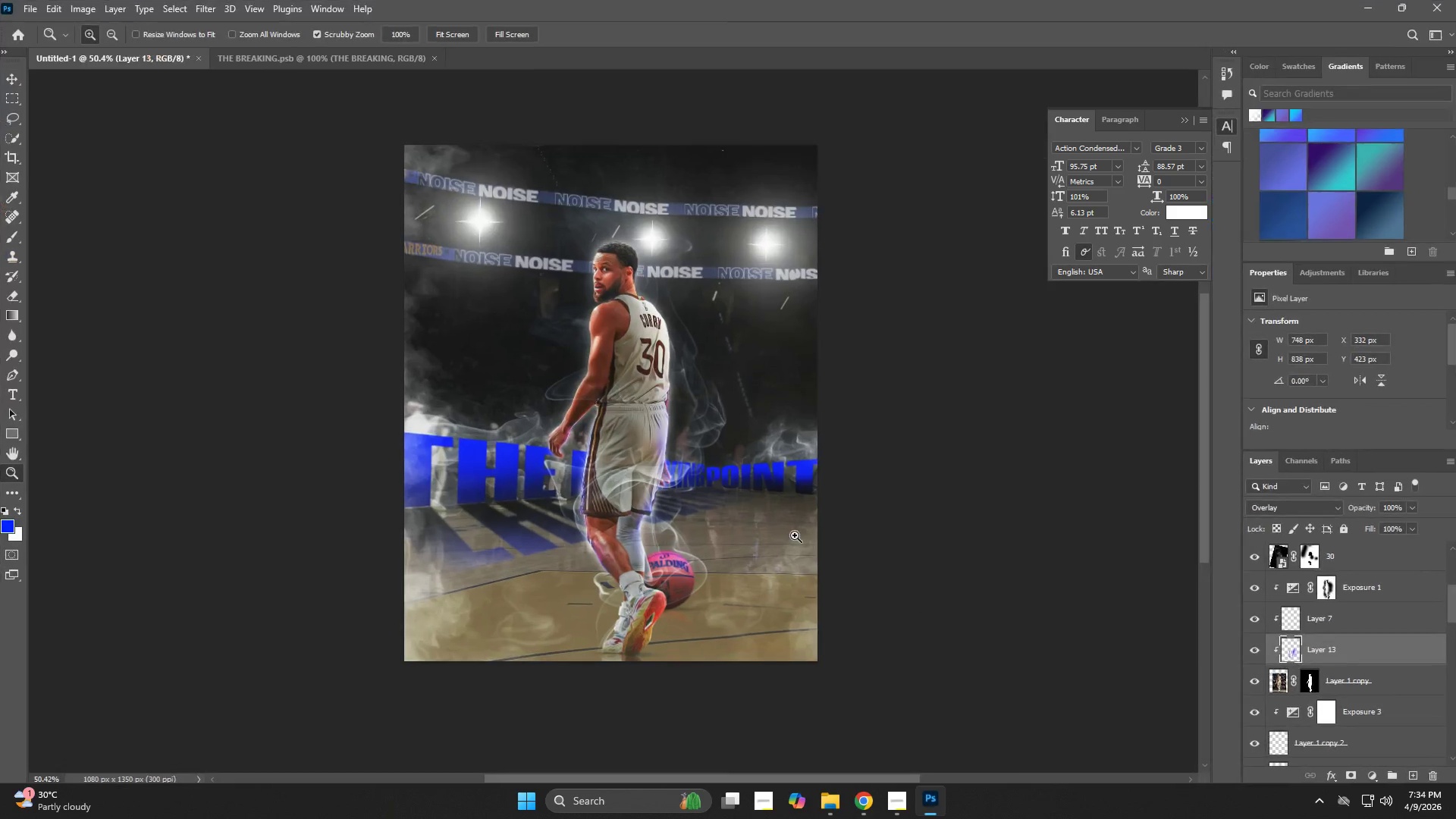 
key(Alt+Control+S)
 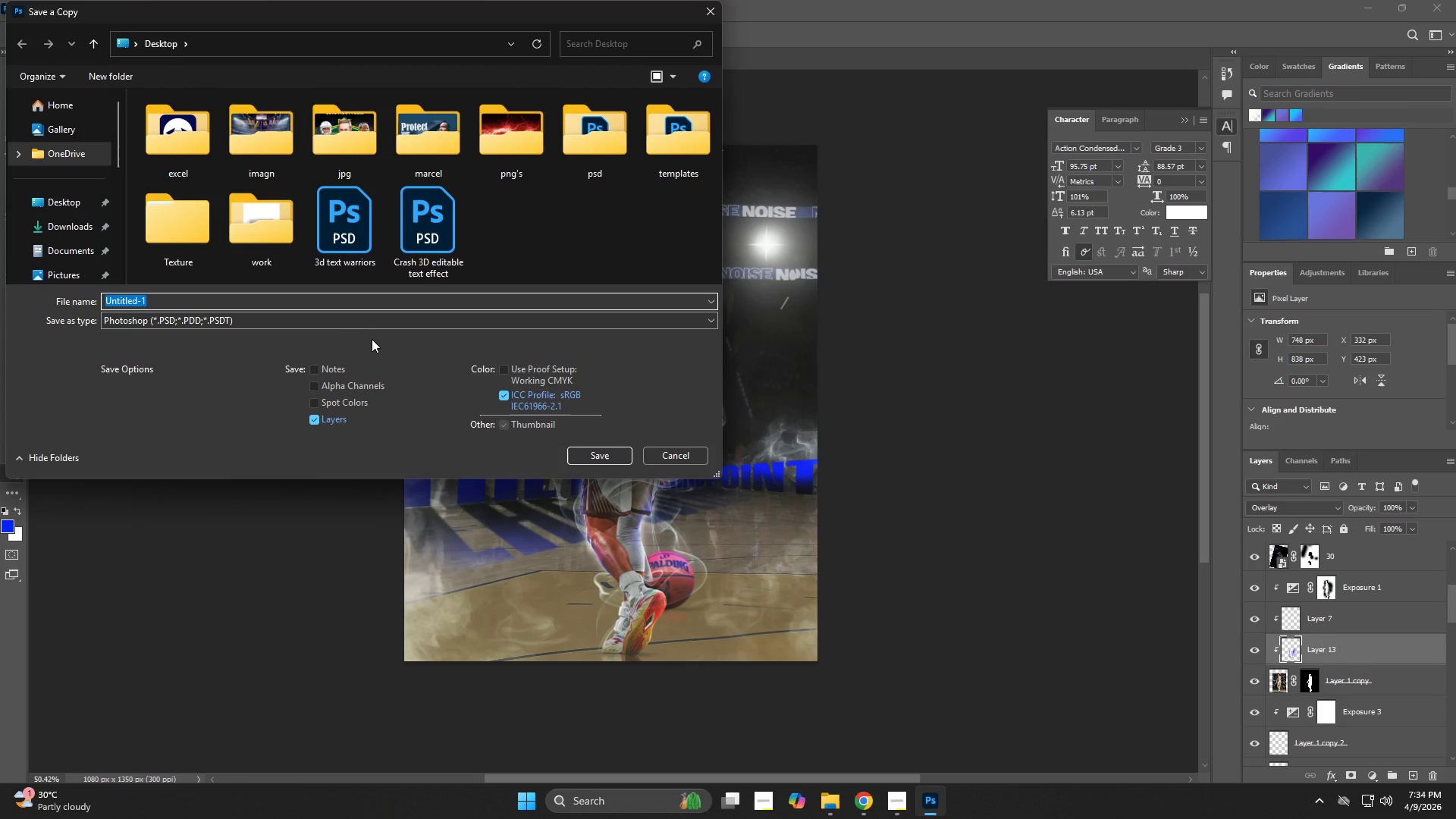 
type(curry)
 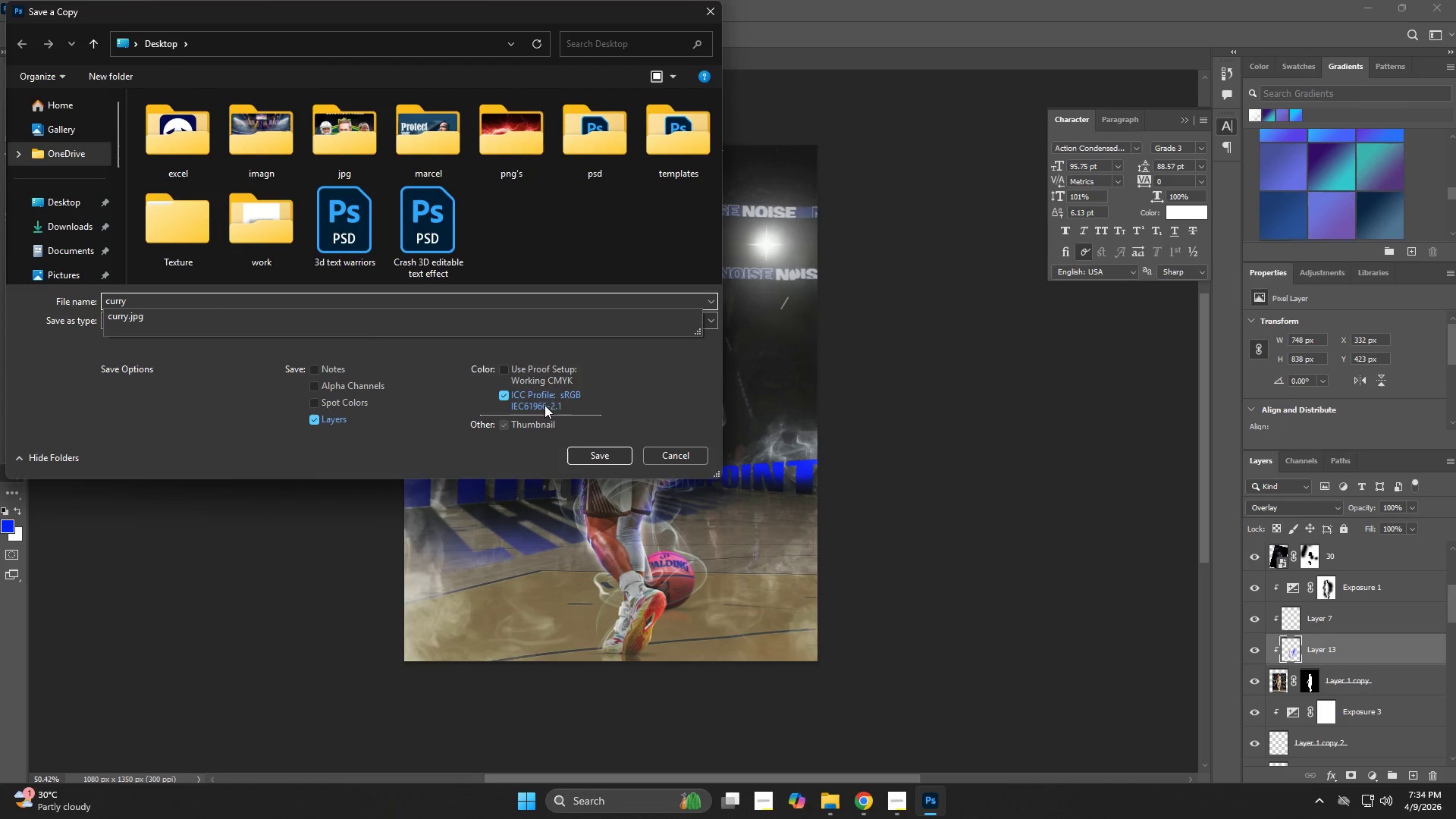 
left_click([592, 450])
 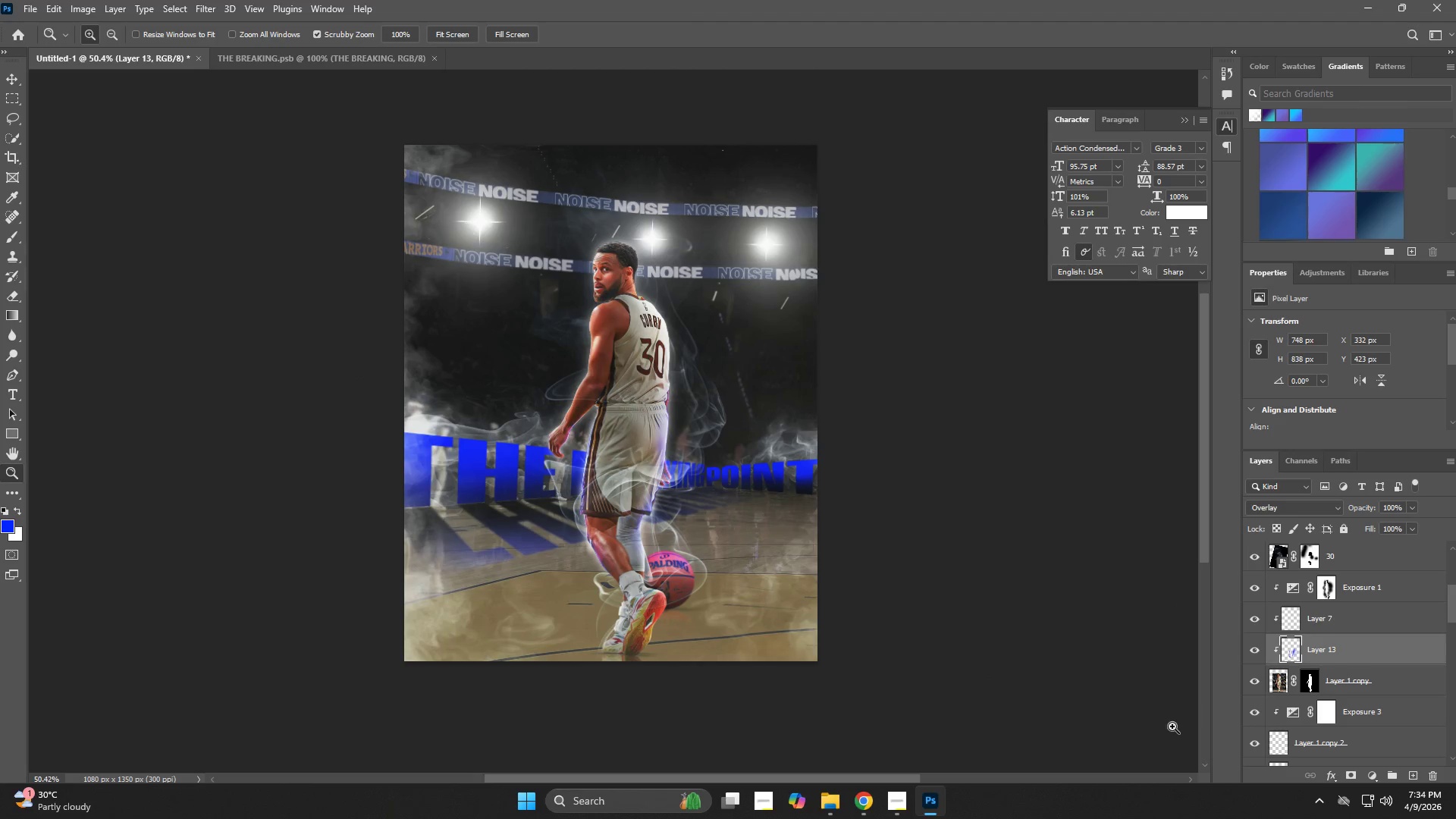 
wait(6.64)
 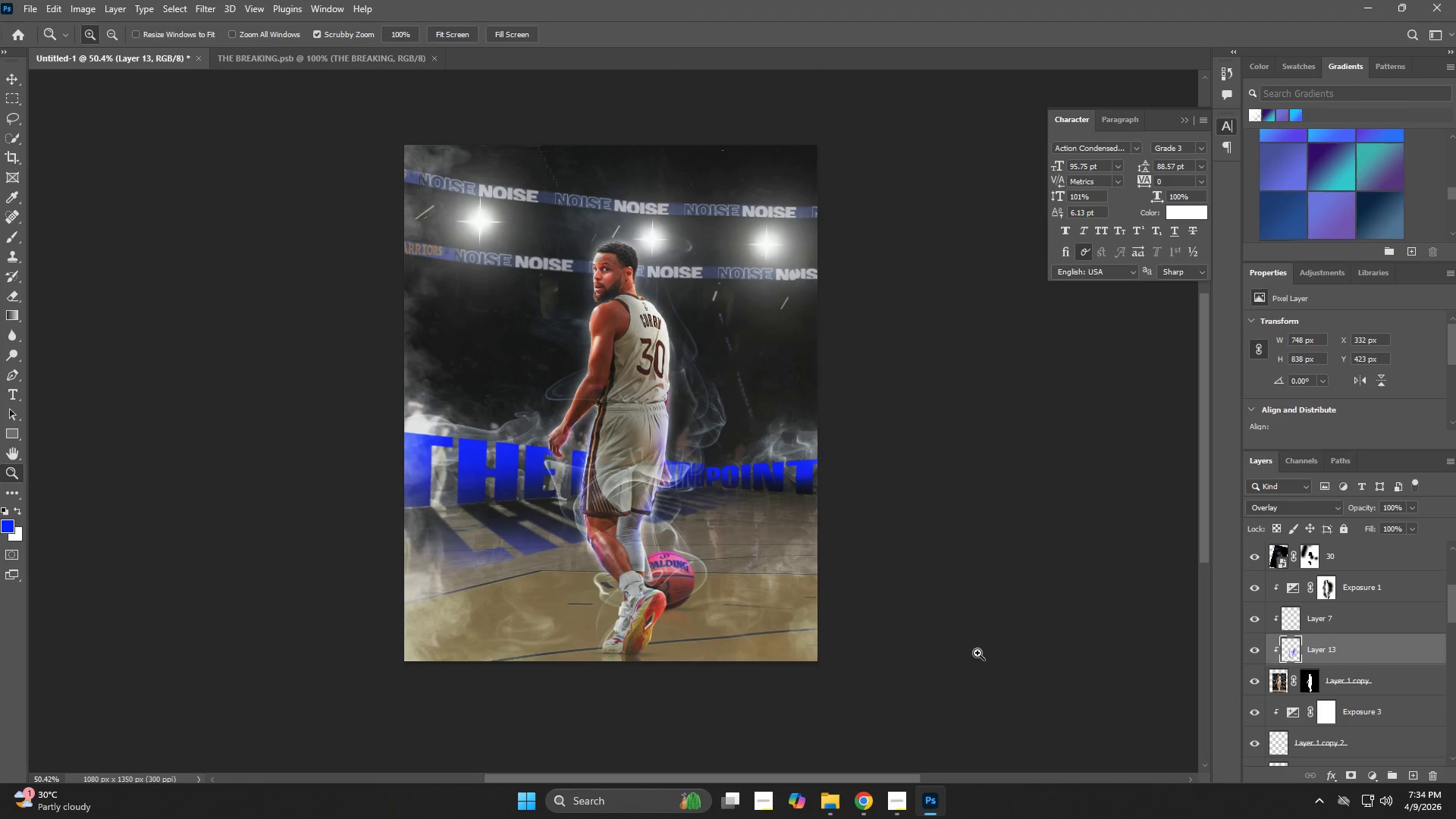 
left_click([1455, 816])
 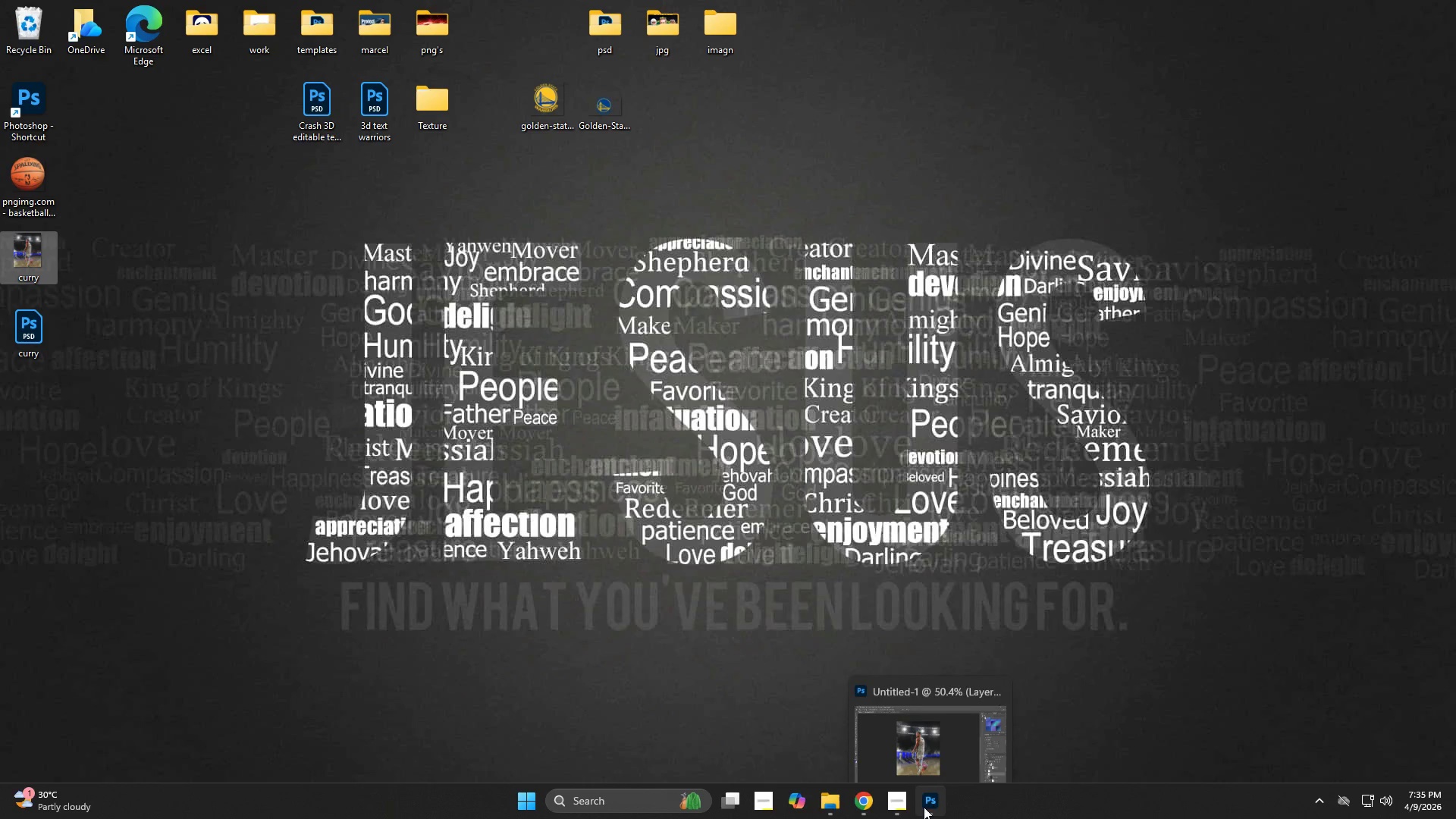 
left_click([930, 811])
 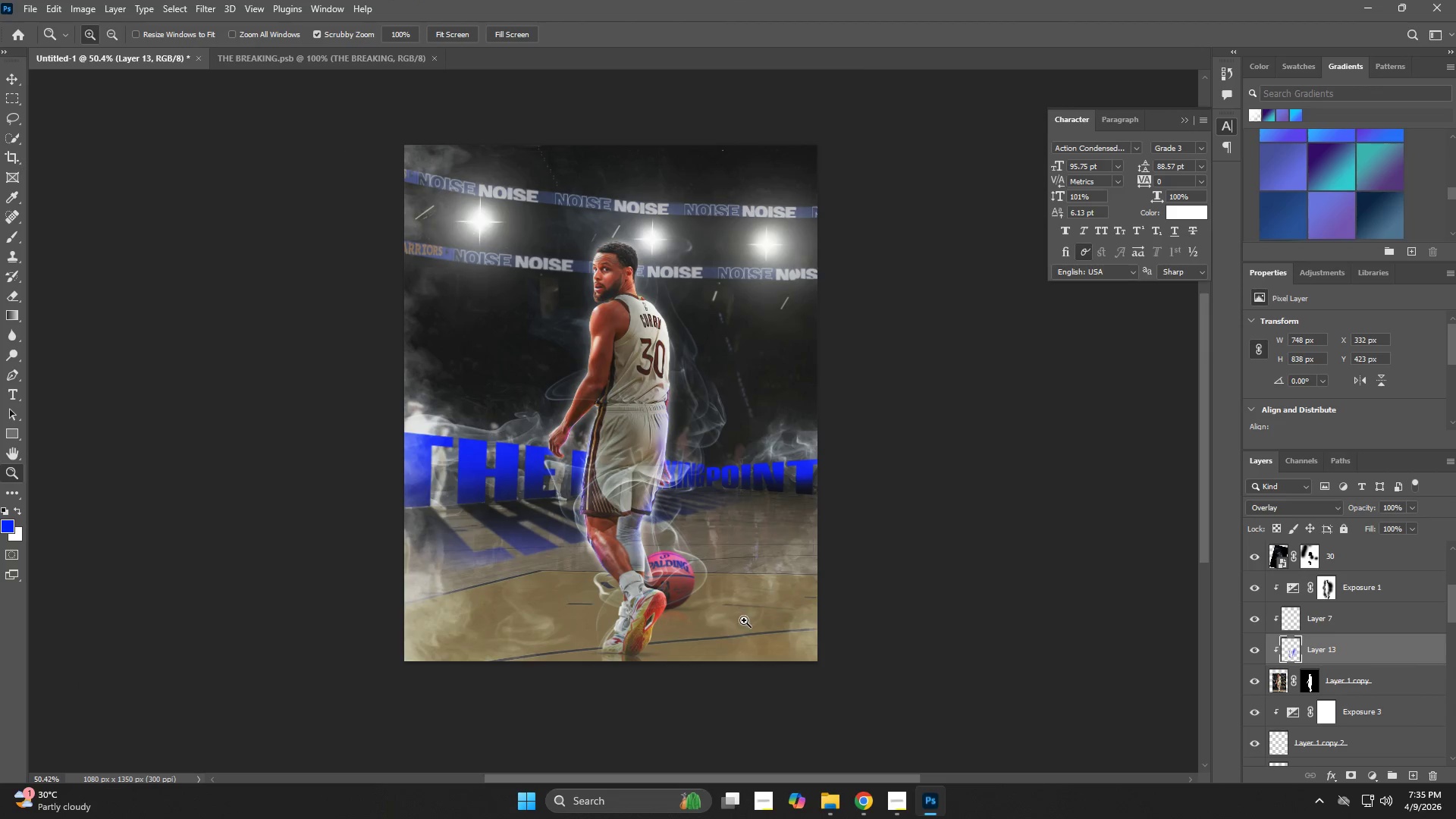 
key(Z)
 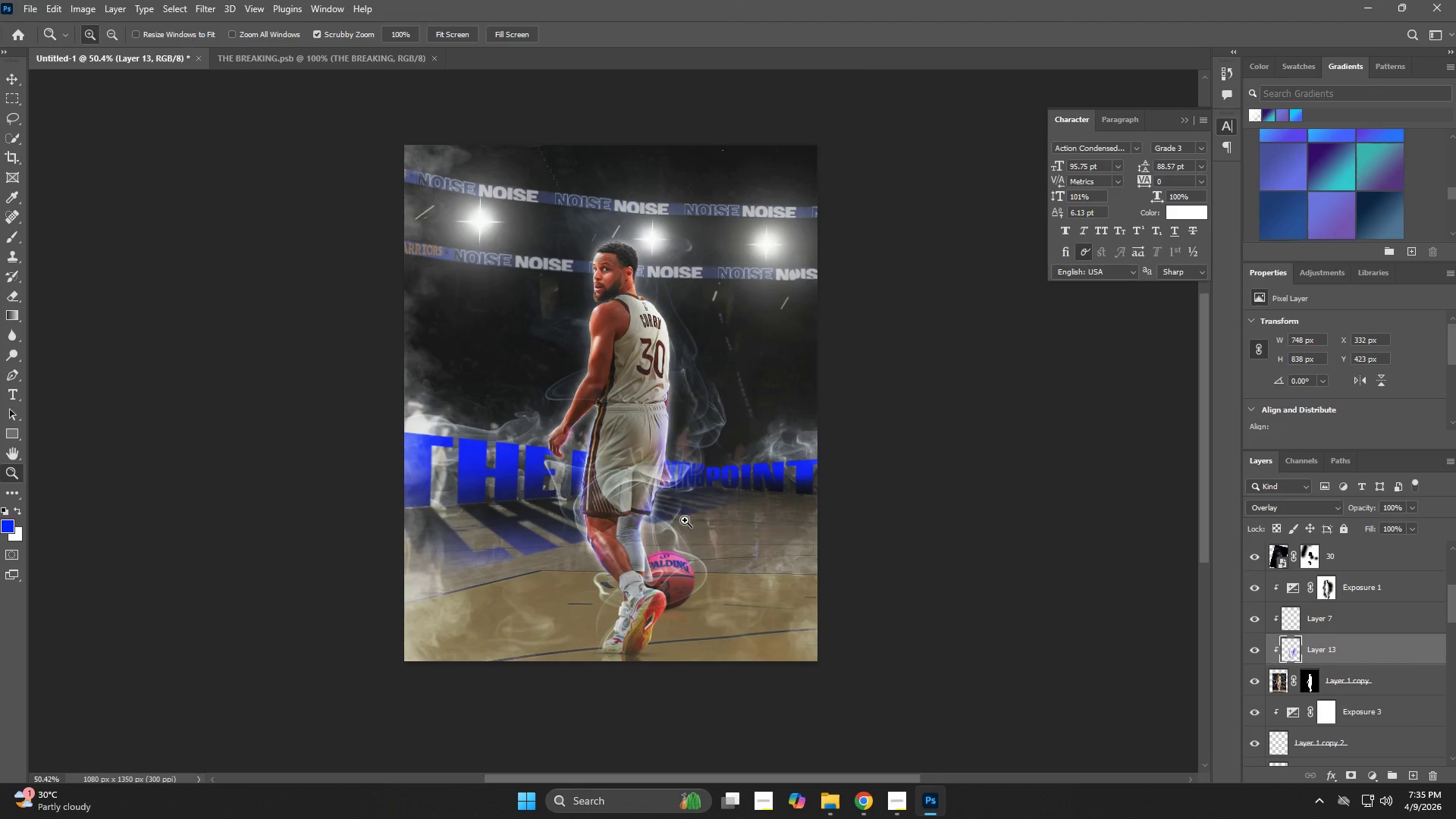 
left_click_drag(start_coordinate=[685, 520], to_coordinate=[654, 527])
 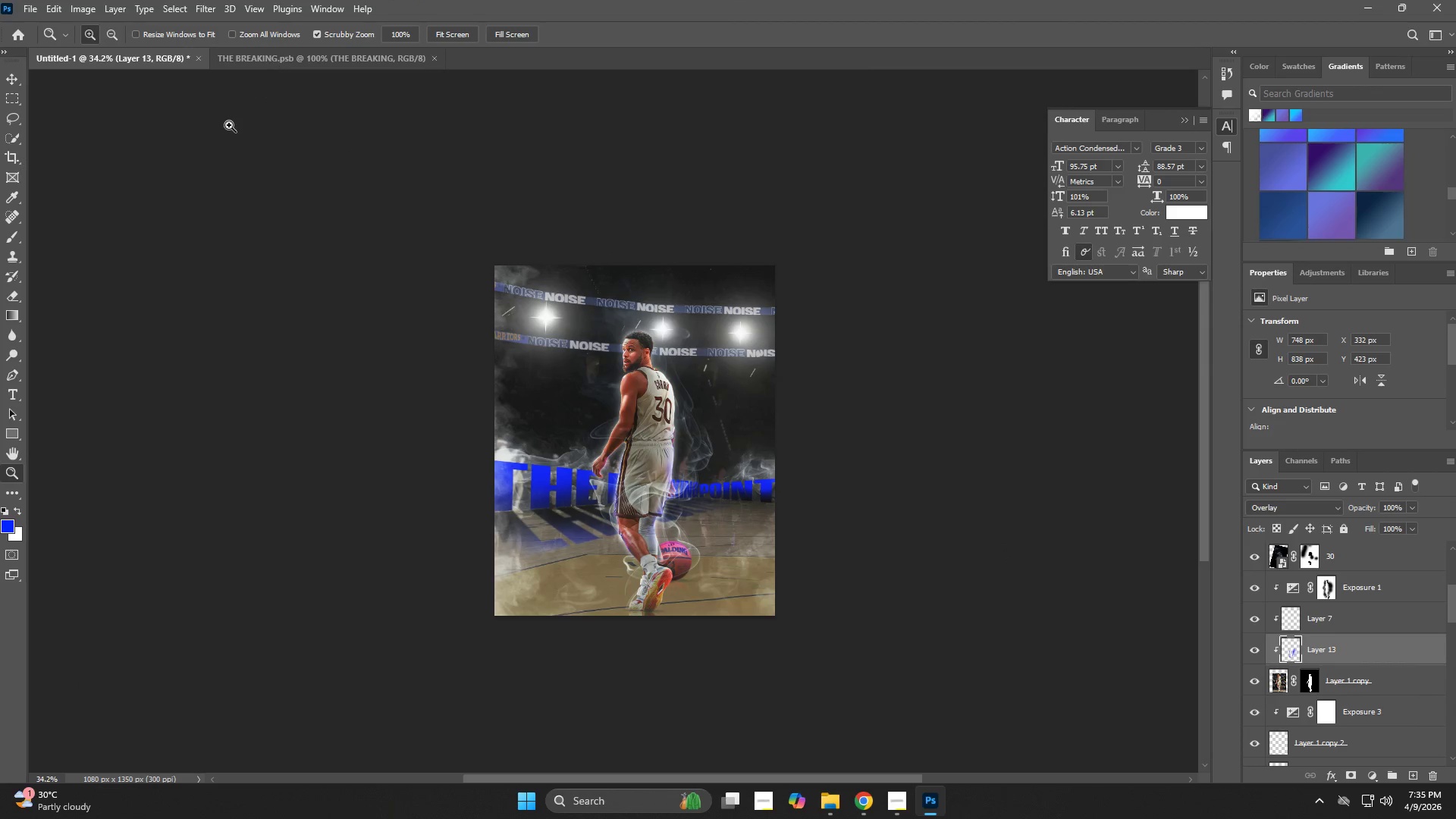 
mouse_move([1298, 648])
 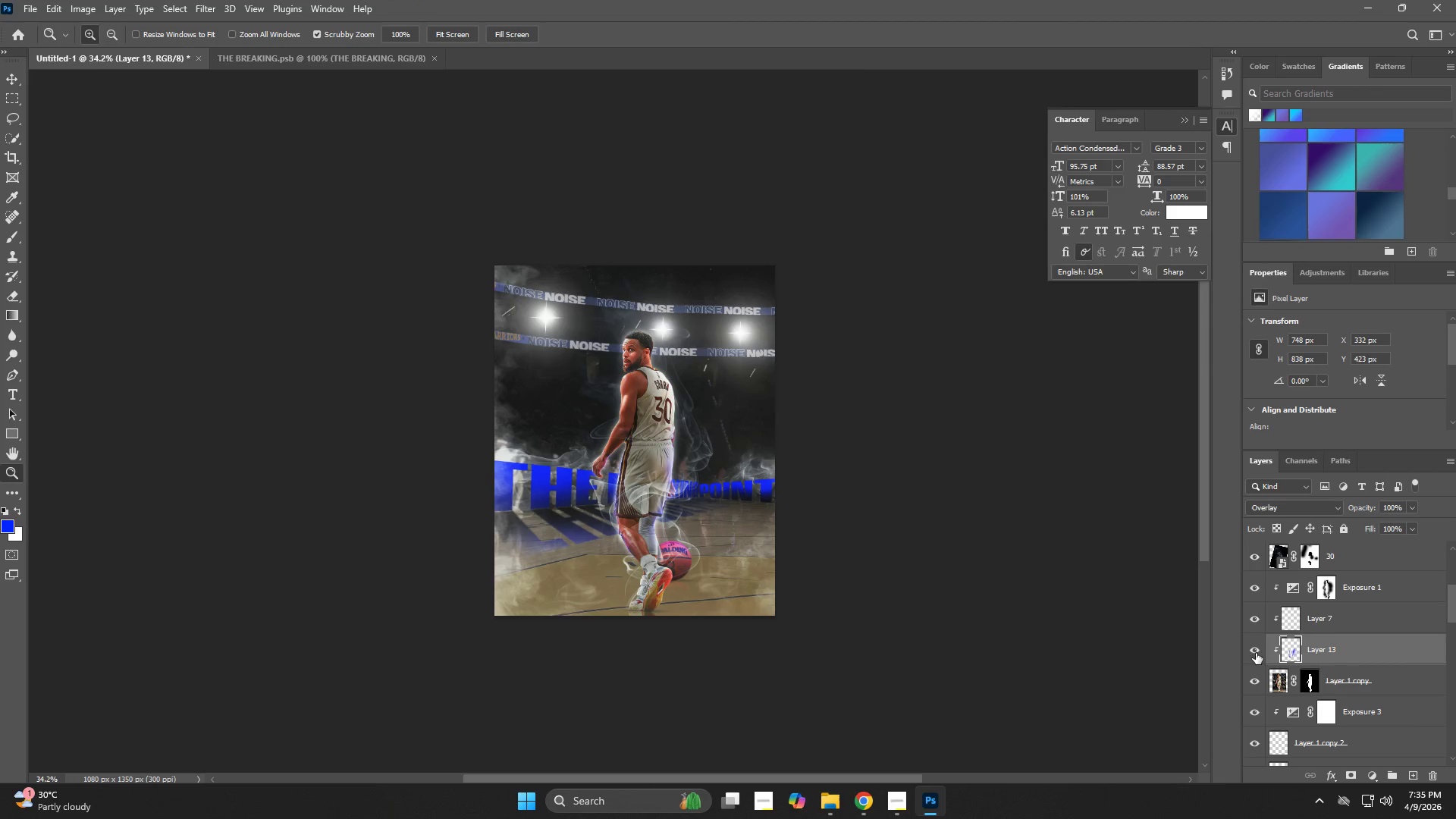 
double_click([1256, 621])
 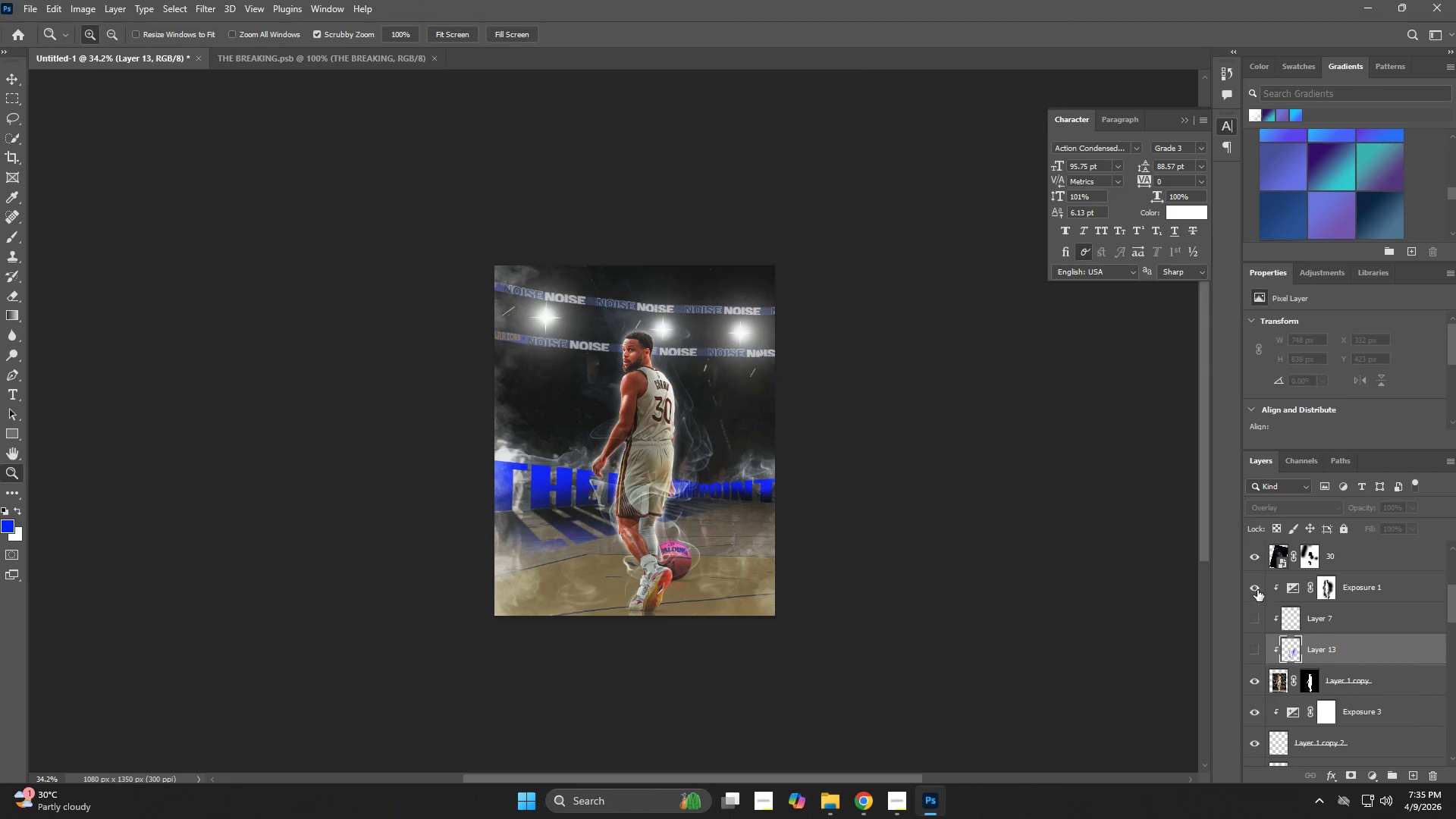 
triple_click([1257, 587])
 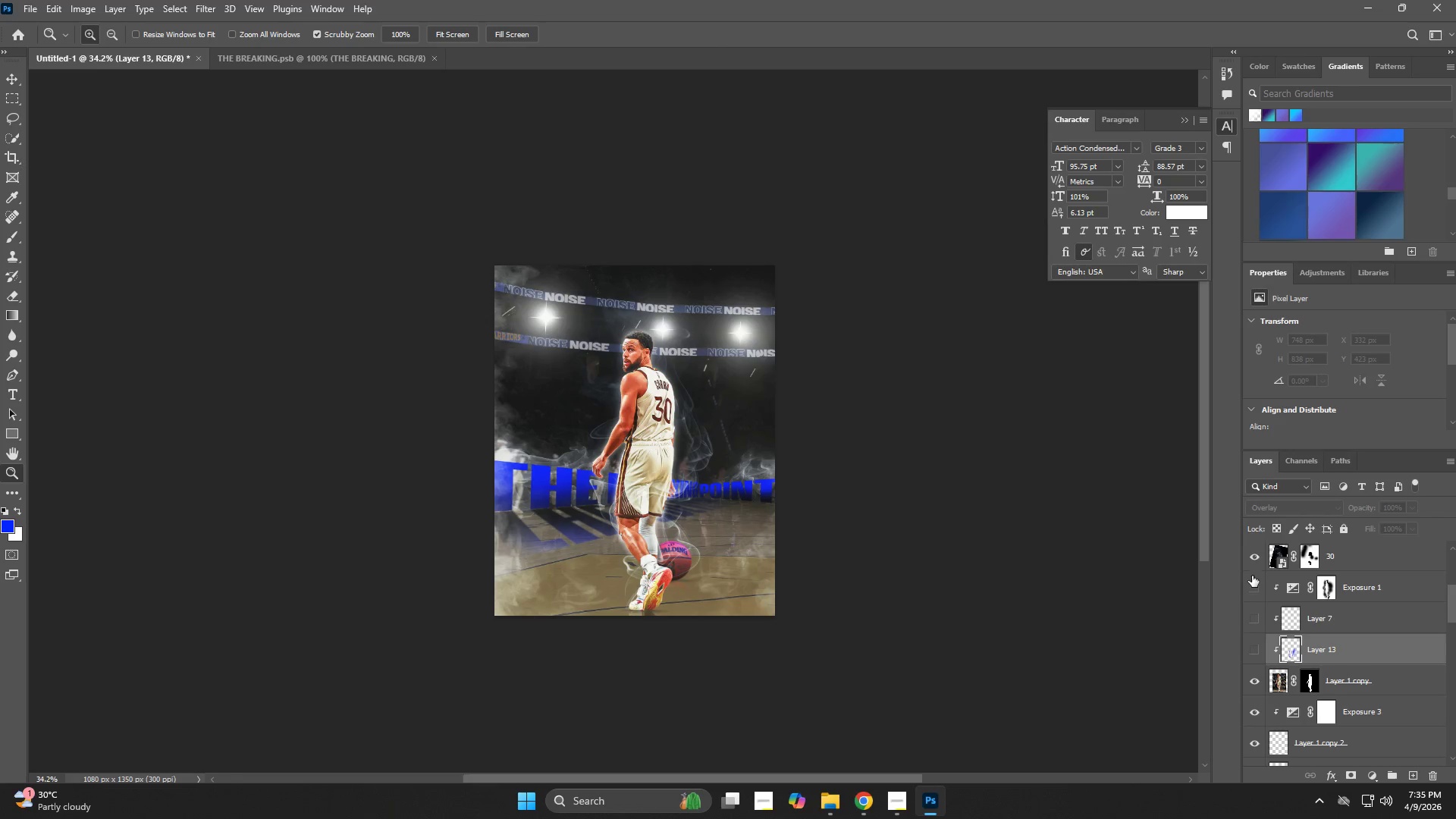 
triple_click([1249, 567])
 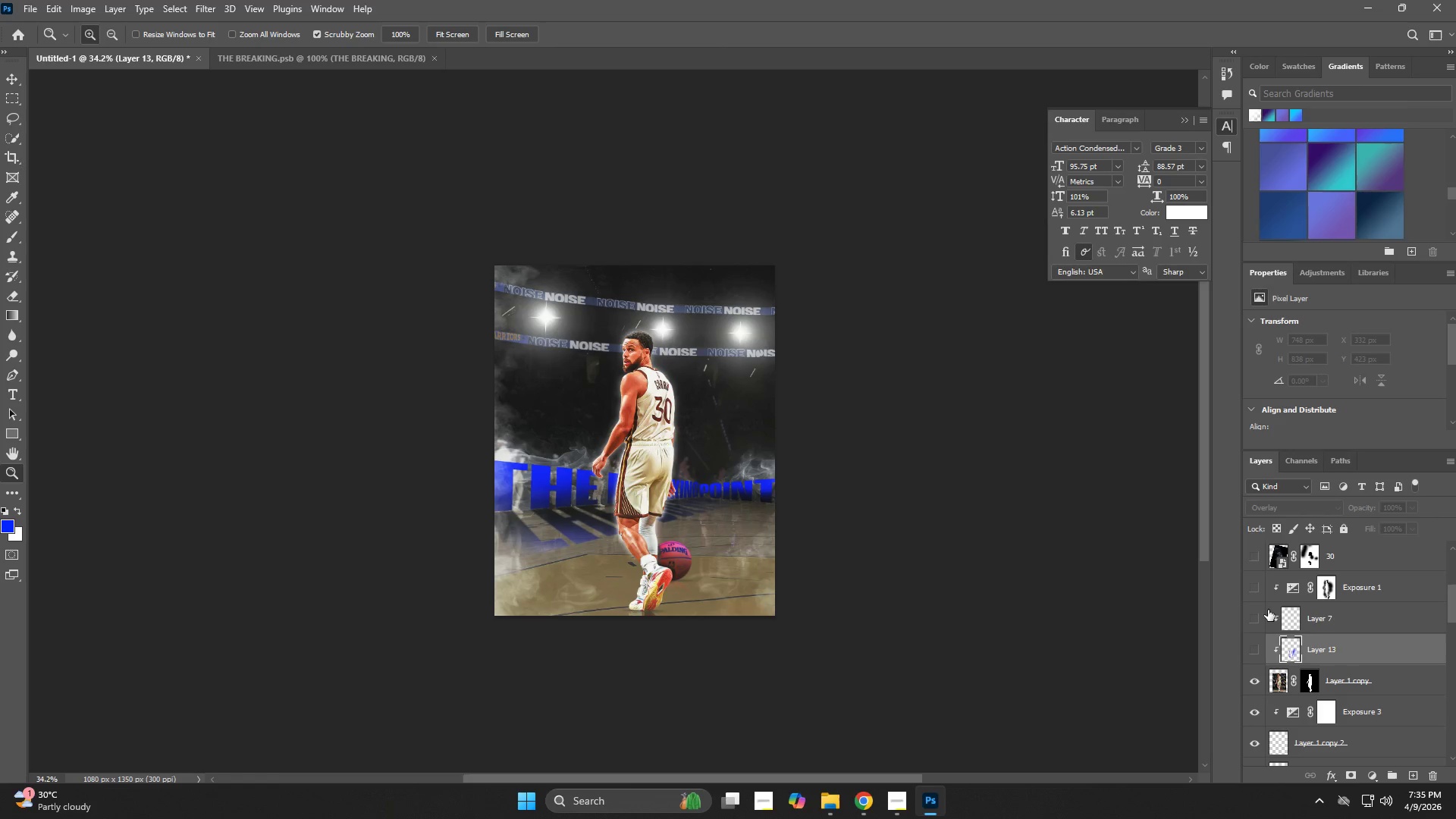 
scroll: coordinate [1272, 607], scroll_direction: up, amount: 21.0
 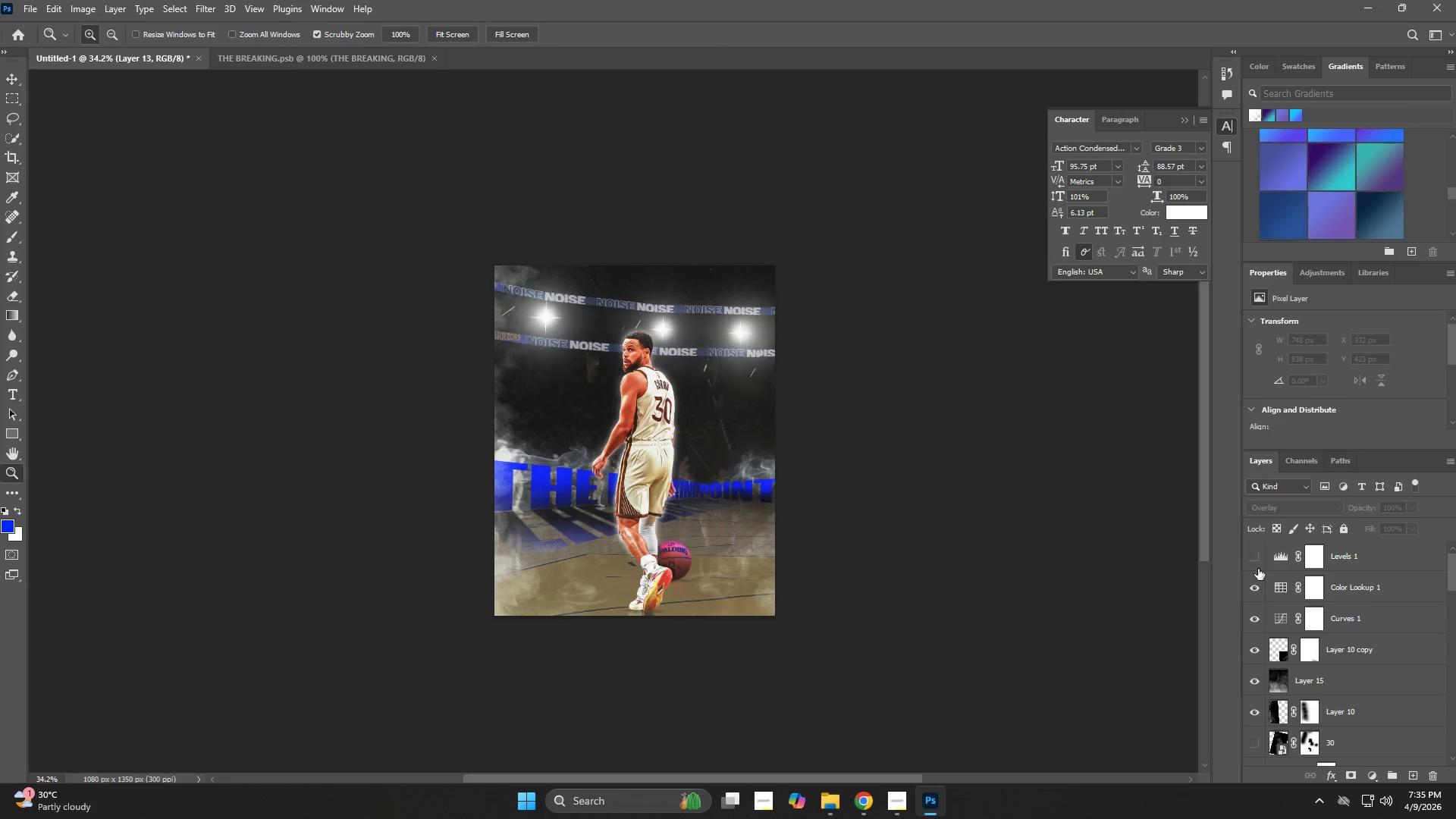 
double_click([1259, 598])
 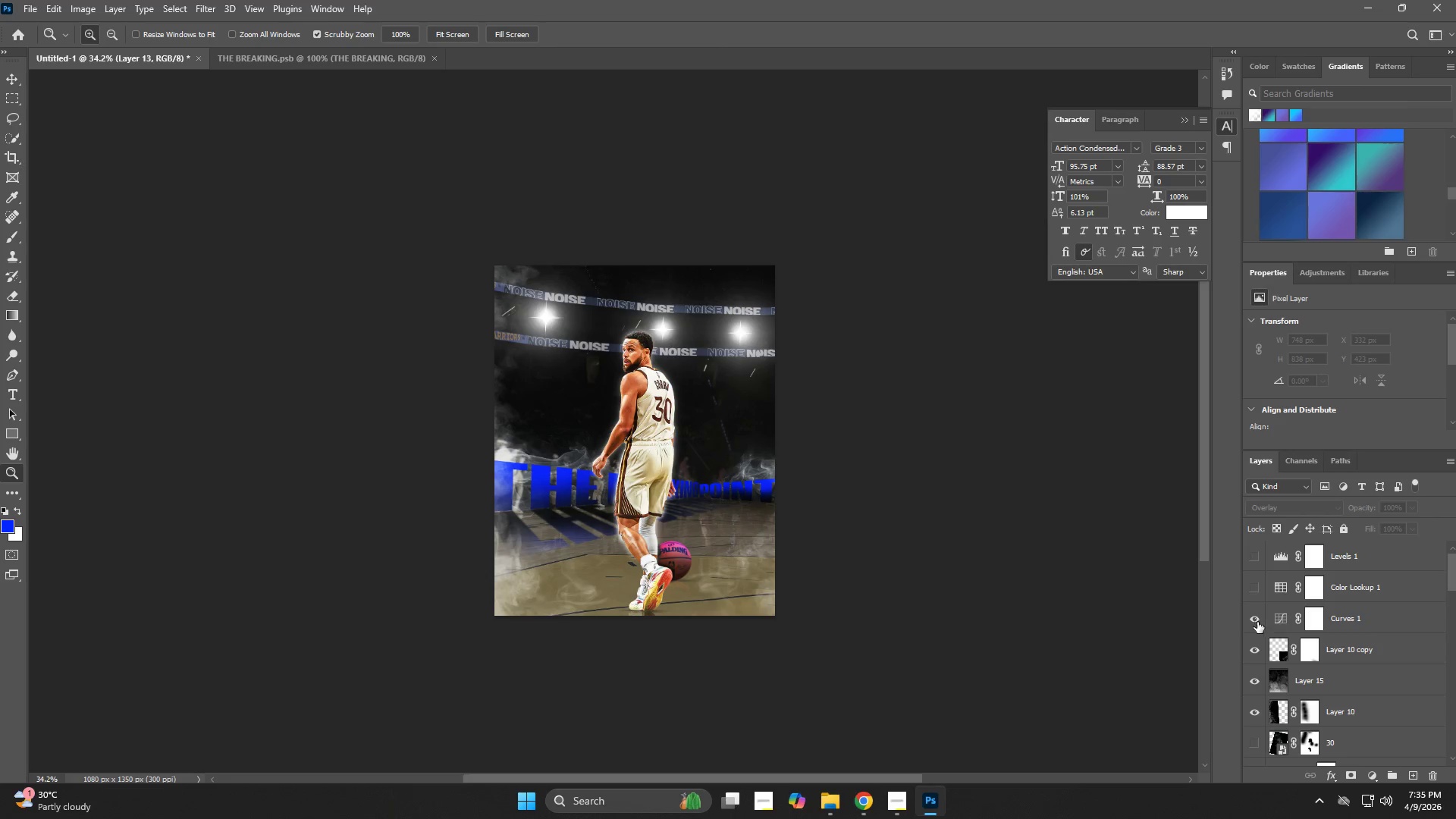 
triple_click([1257, 623])
 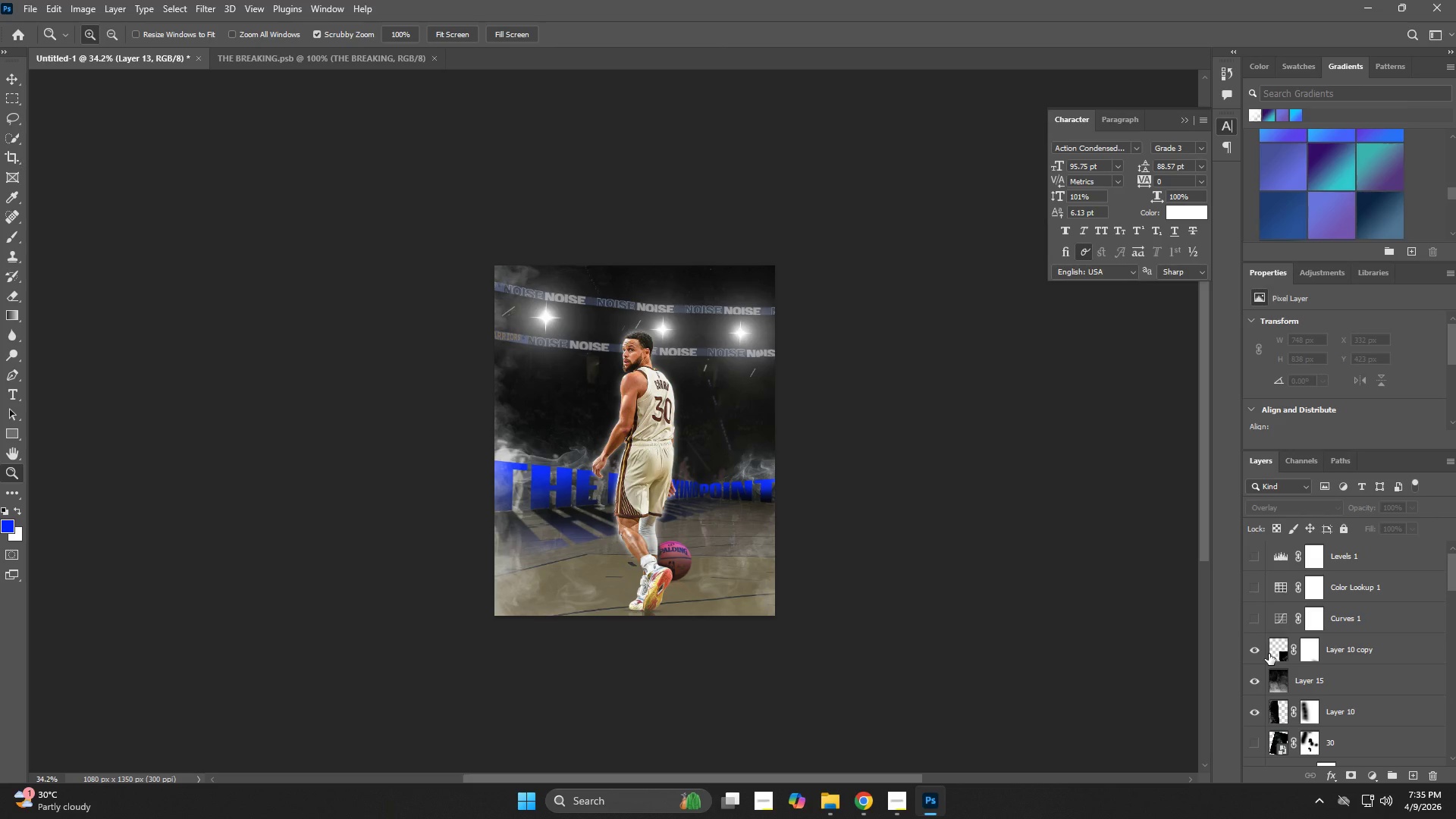 
scroll: coordinate [1269, 654], scroll_direction: down, amount: 1.0
 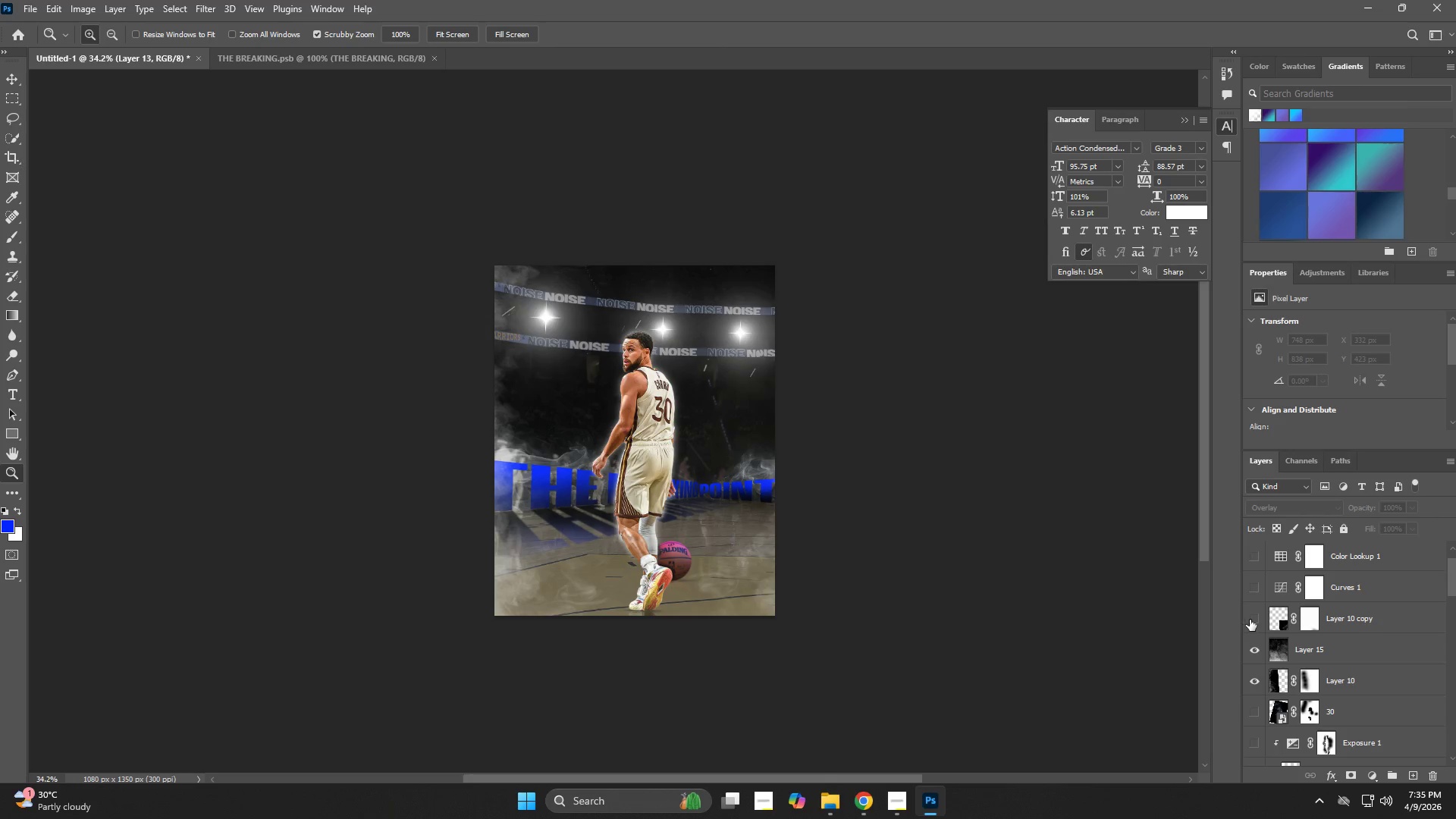 
double_click([1251, 648])
 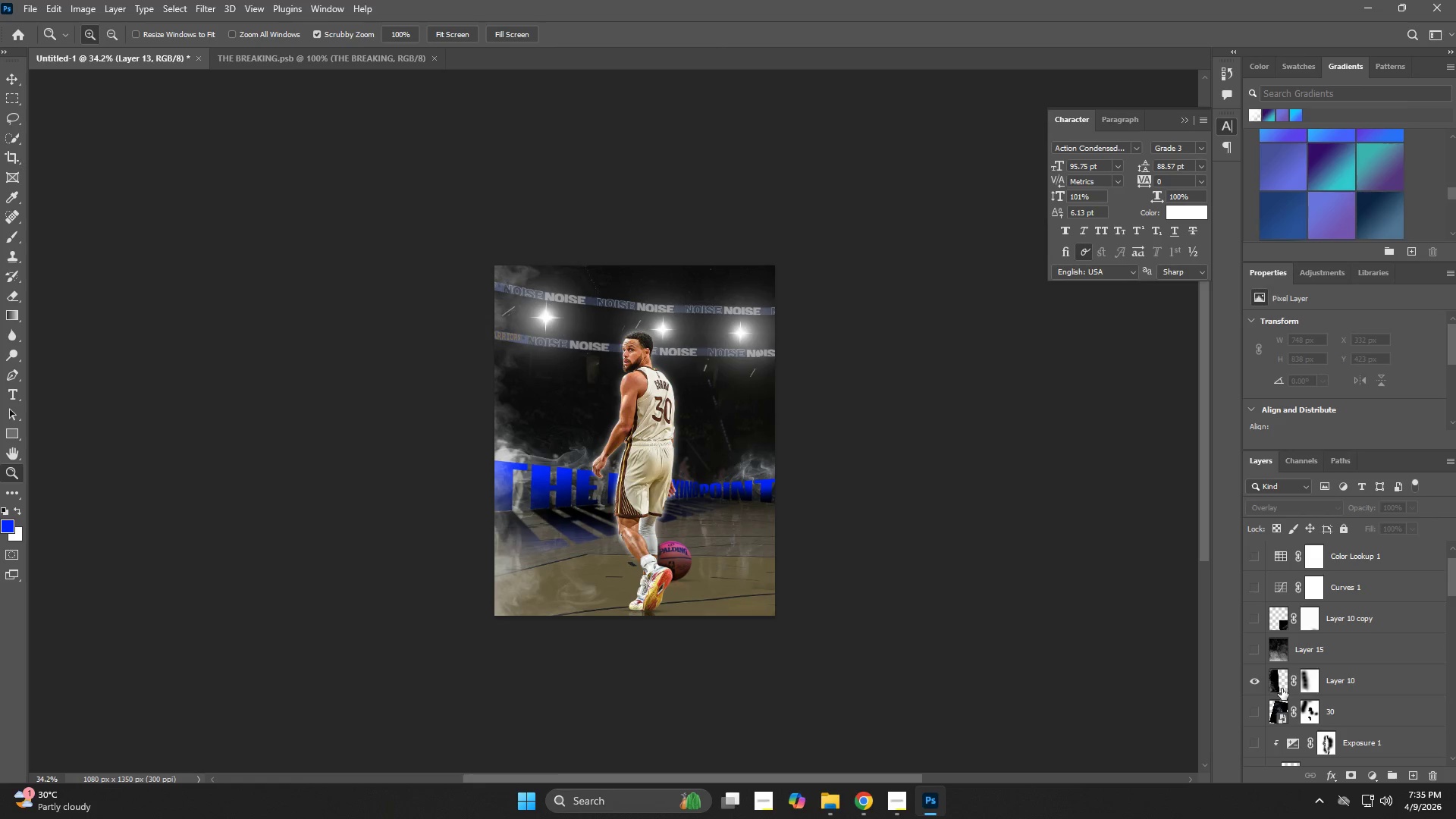 
scroll: coordinate [1282, 689], scroll_direction: down, amount: 1.0
 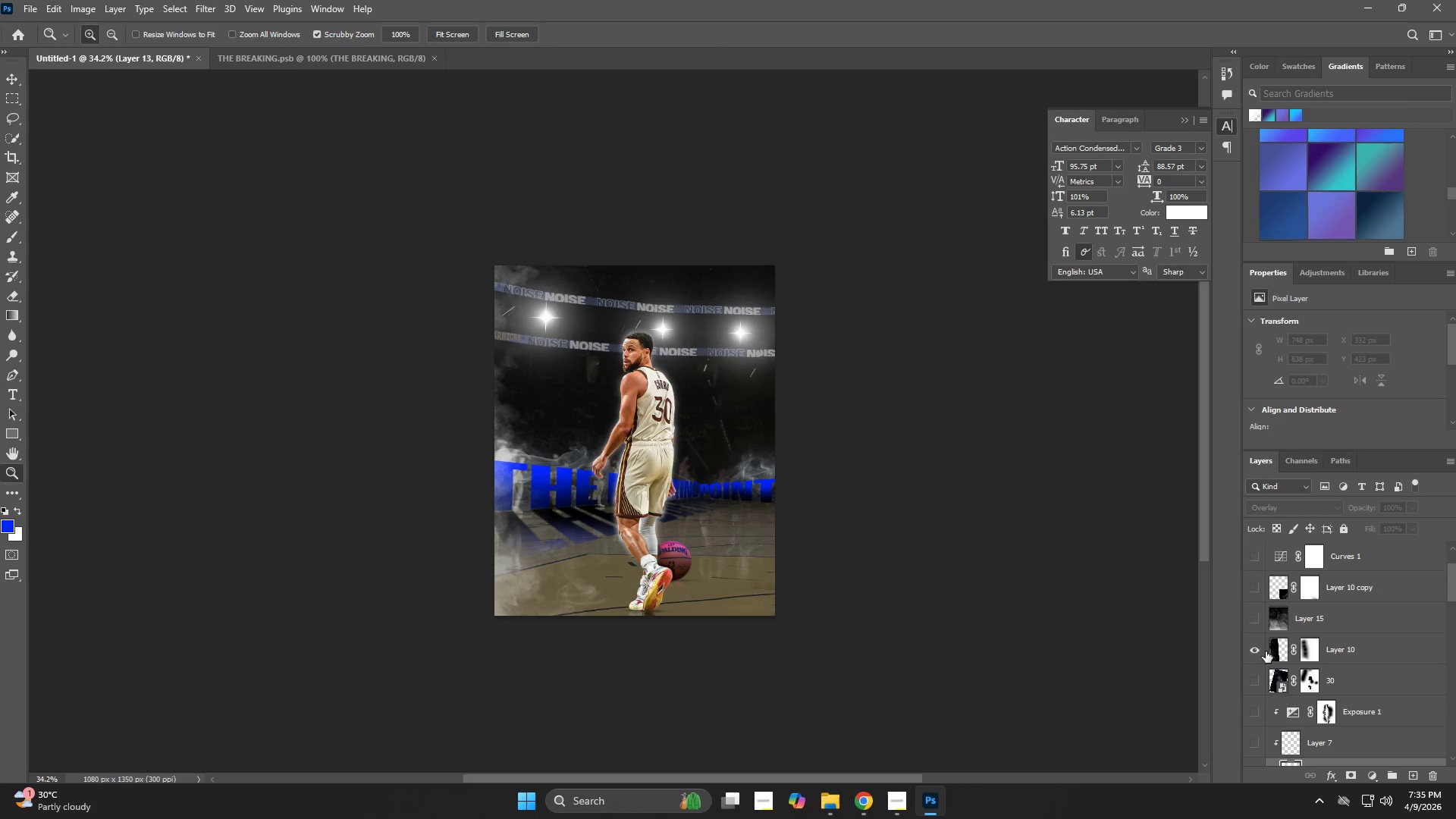 
left_click([1256, 650])
 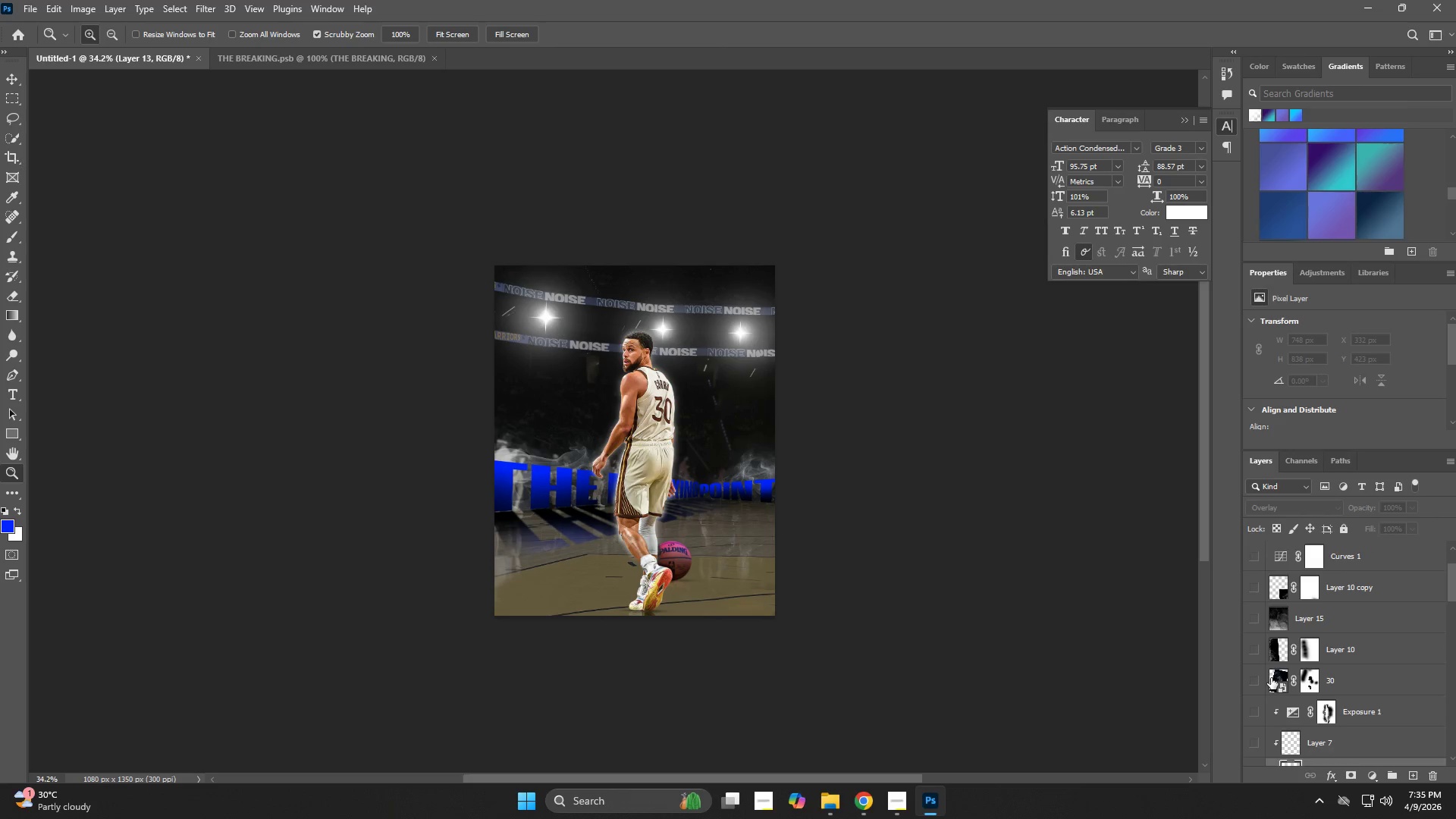 
scroll: coordinate [1277, 680], scroll_direction: down, amount: 6.0
 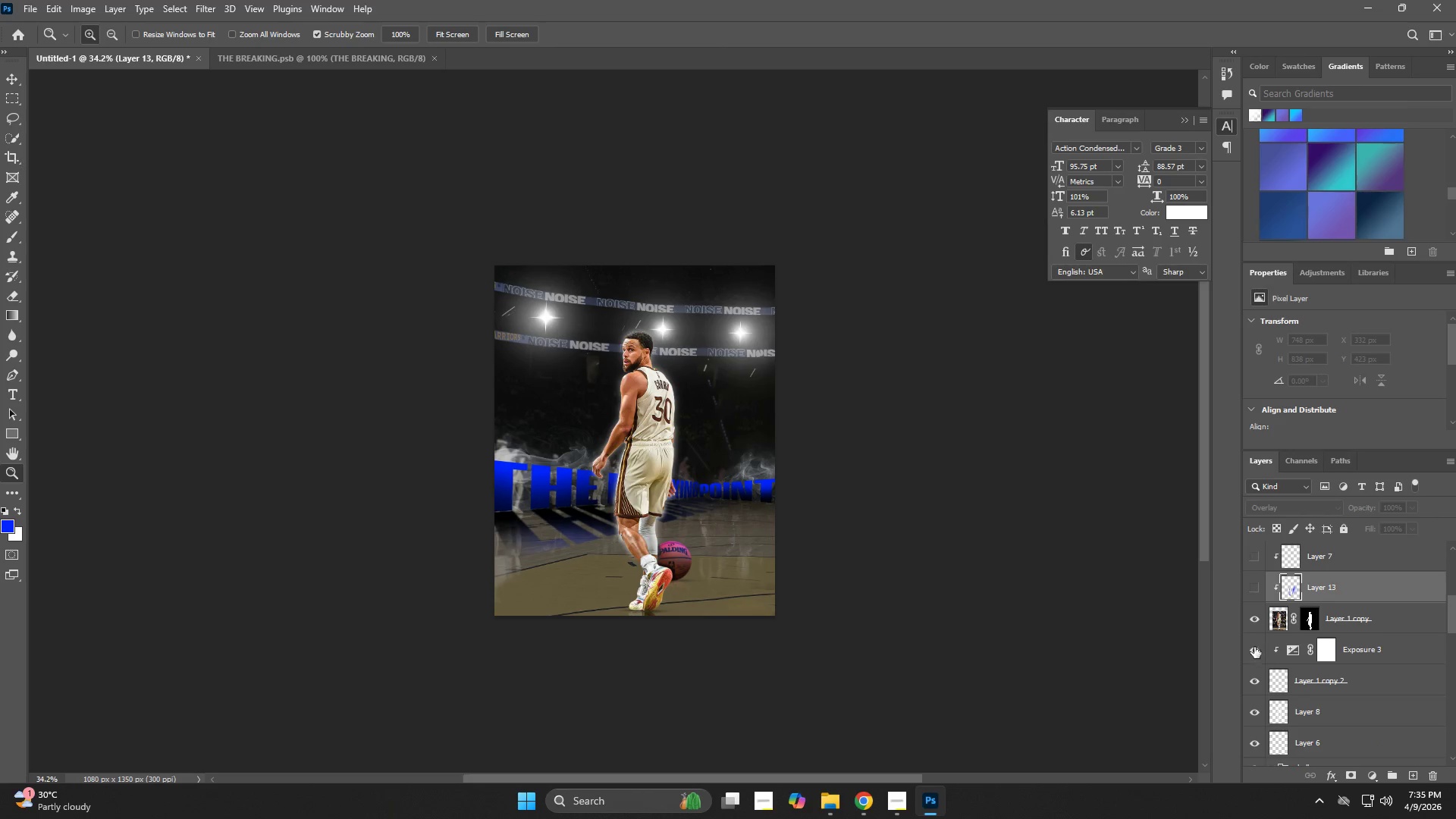 
left_click([1251, 649])
 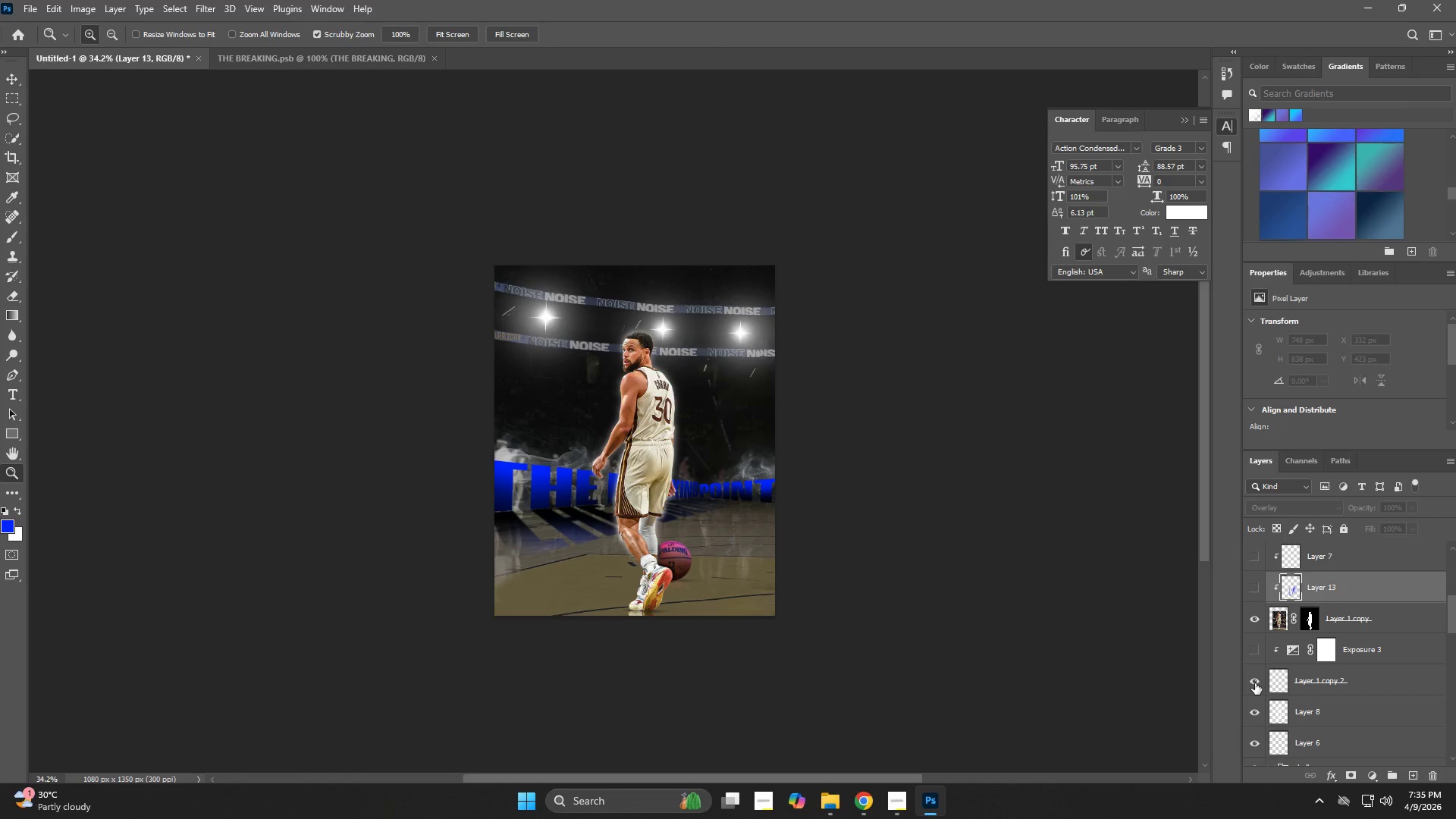 
scroll: coordinate [1255, 683], scroll_direction: down, amount: 3.0
 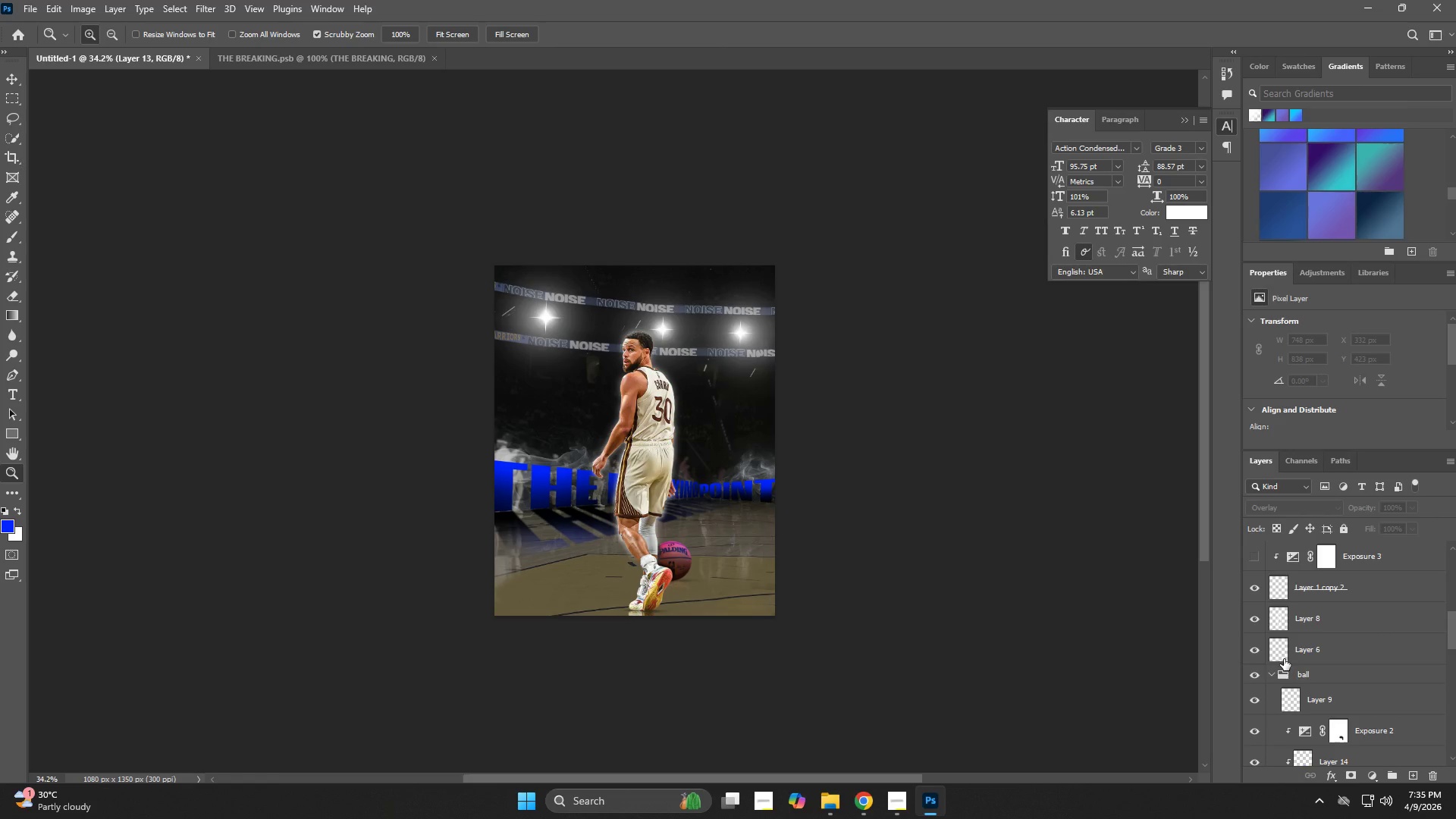 
scroll: coordinate [1284, 659], scroll_direction: up, amount: 1.0
 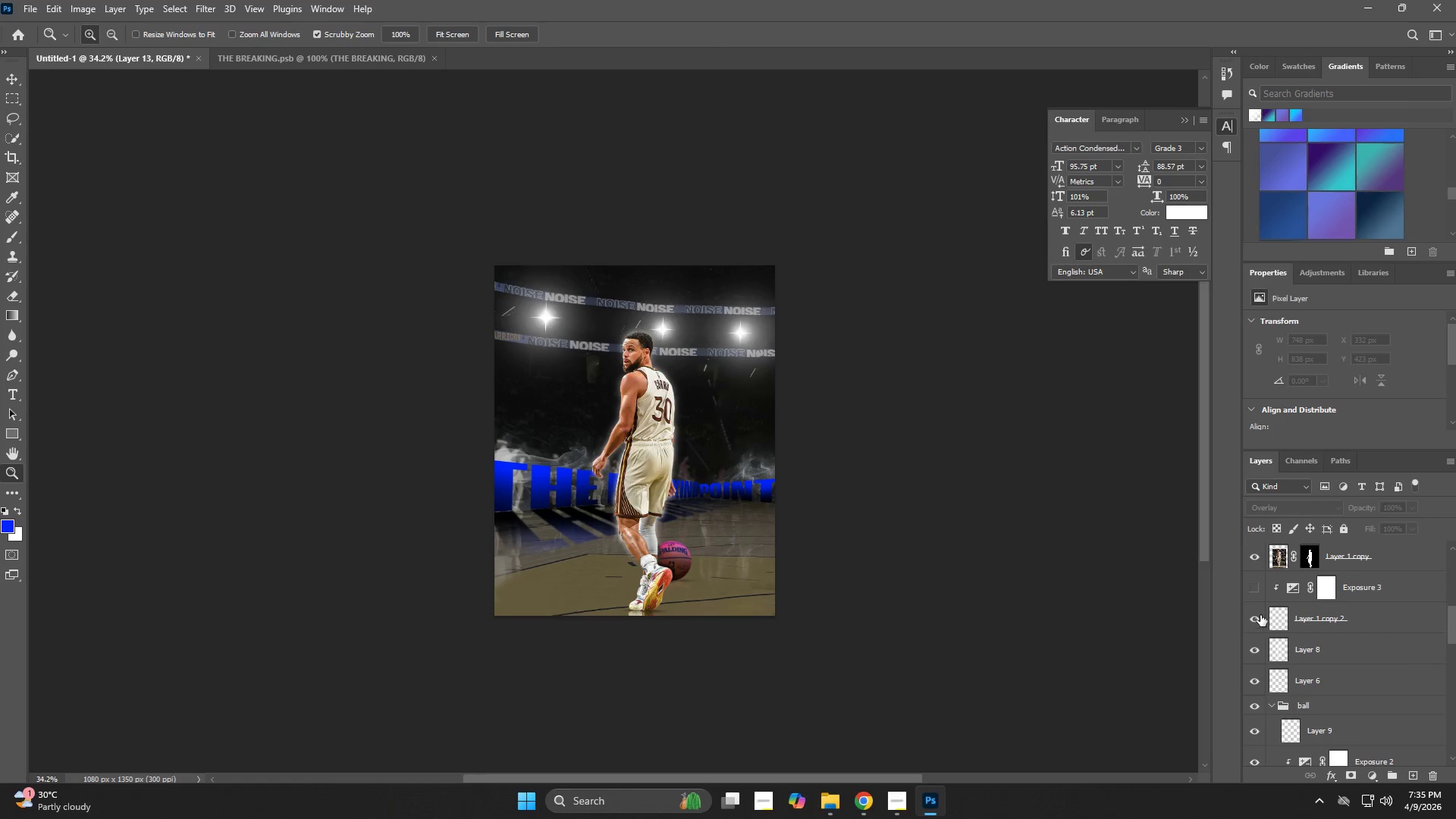 
left_click_drag(start_coordinate=[1260, 620], to_coordinate=[1260, 624])
 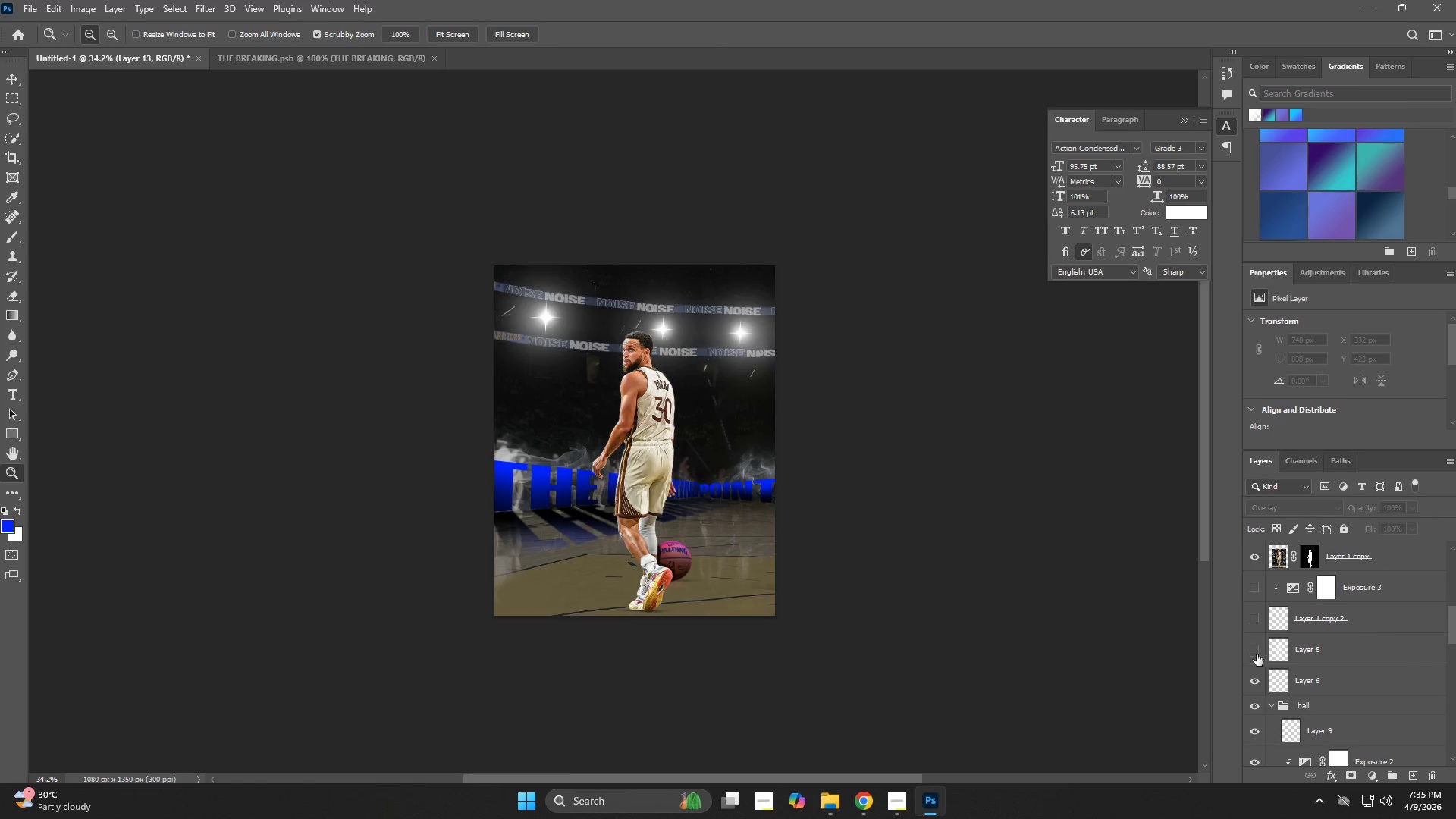 
left_click_drag(start_coordinate=[1260, 664], to_coordinate=[1261, 671])
 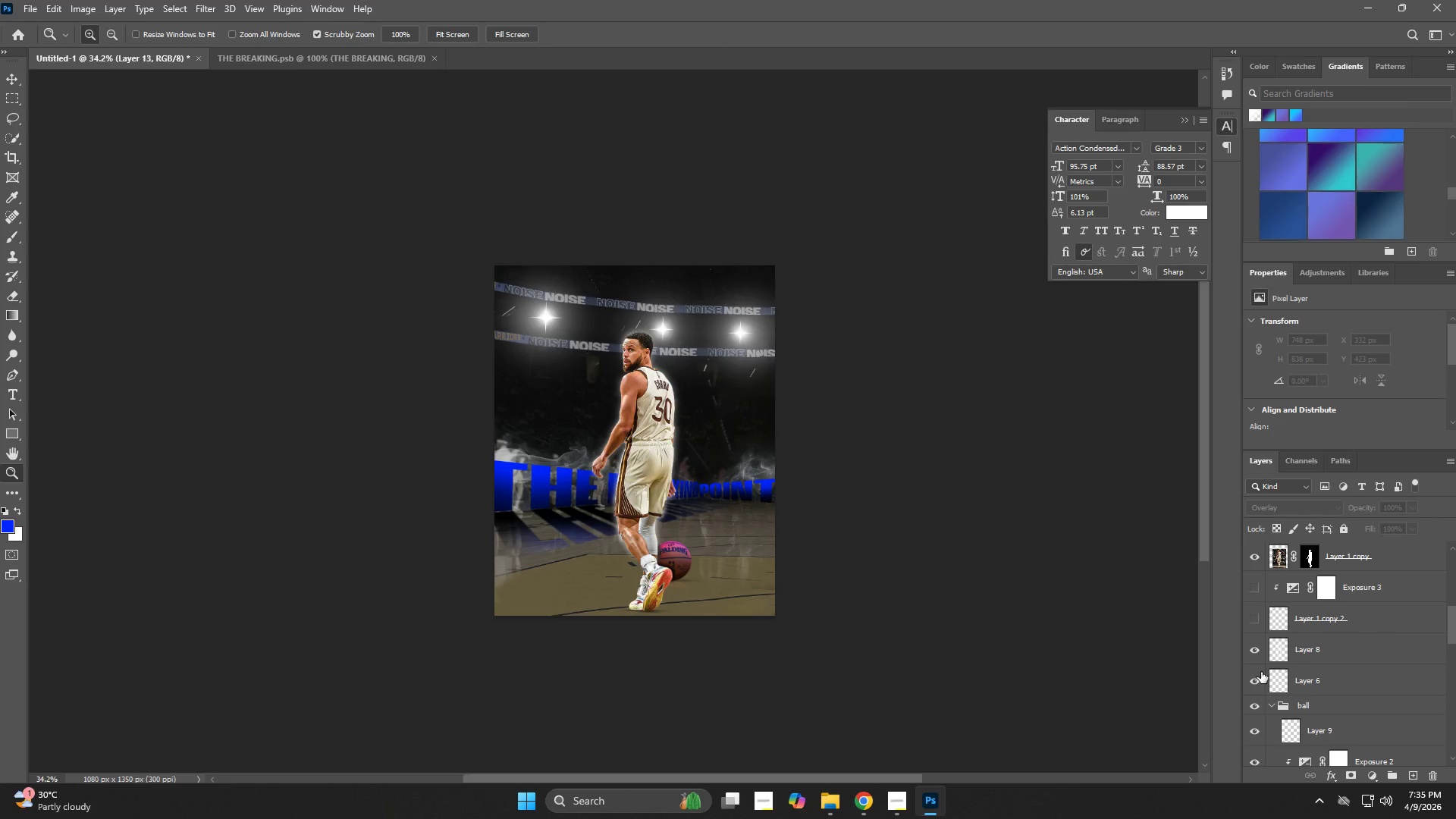 
scroll: coordinate [1262, 673], scroll_direction: down, amount: 1.0
 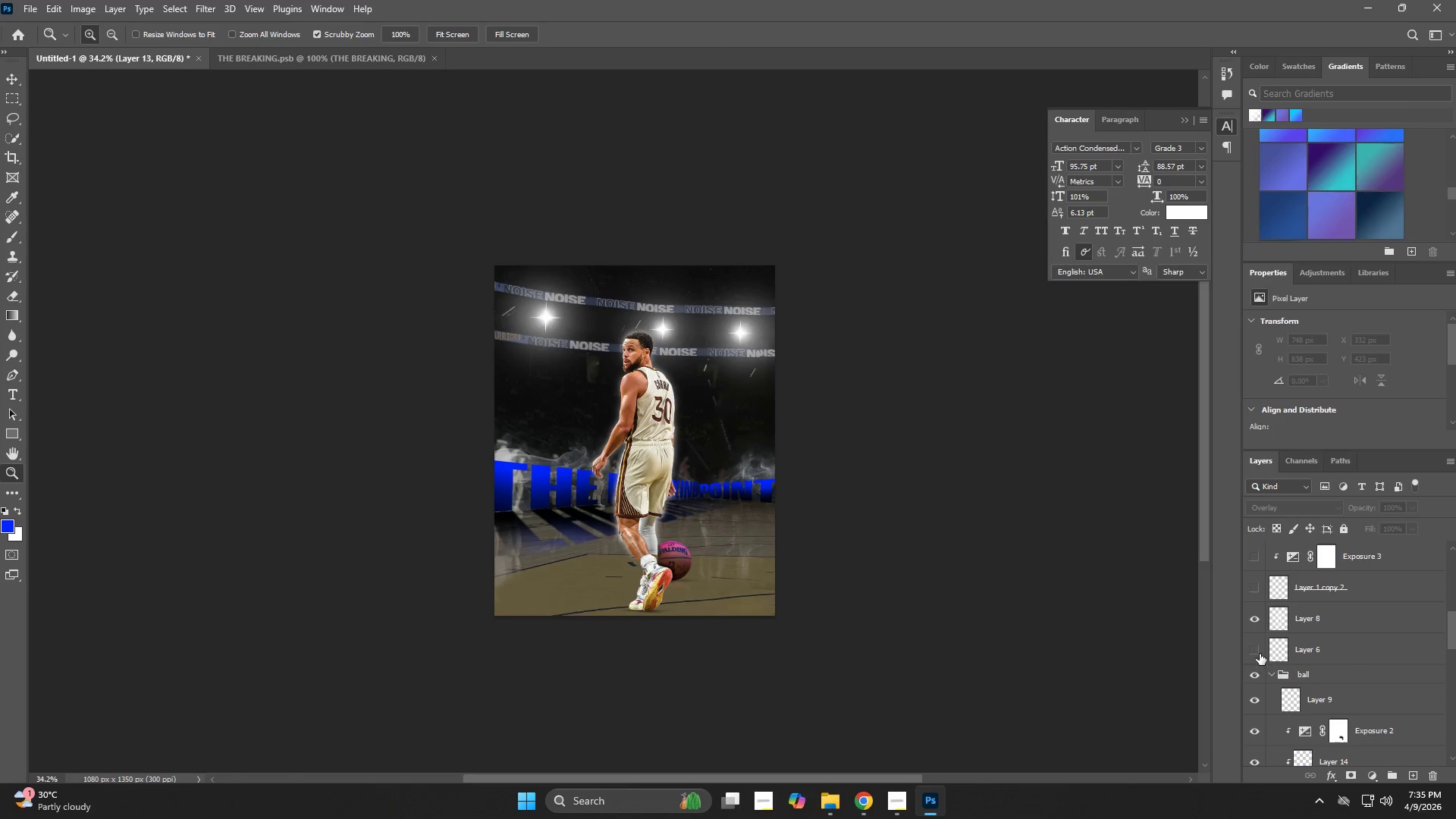 
left_click([1260, 654])
 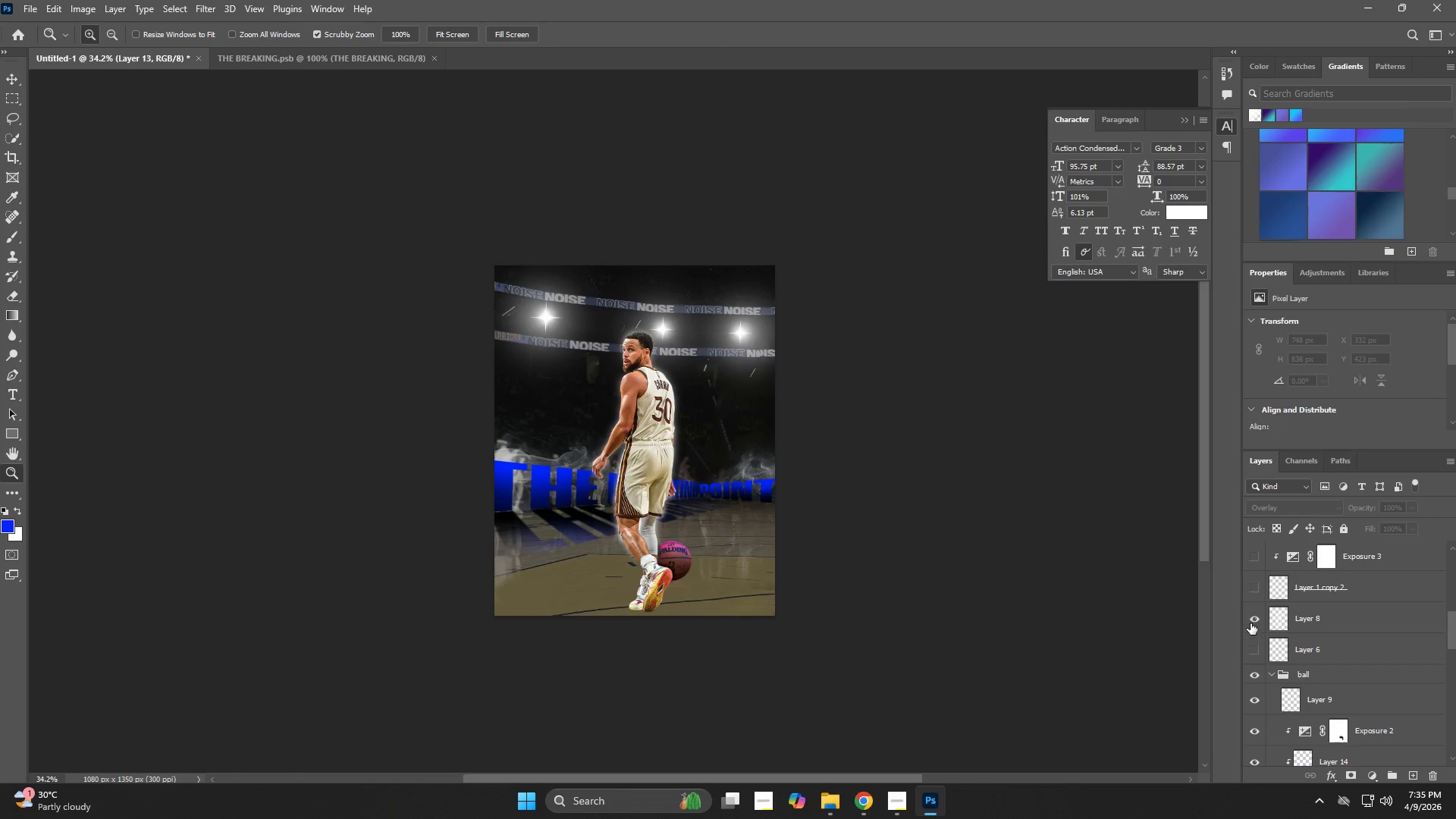 
double_click([1250, 623])
 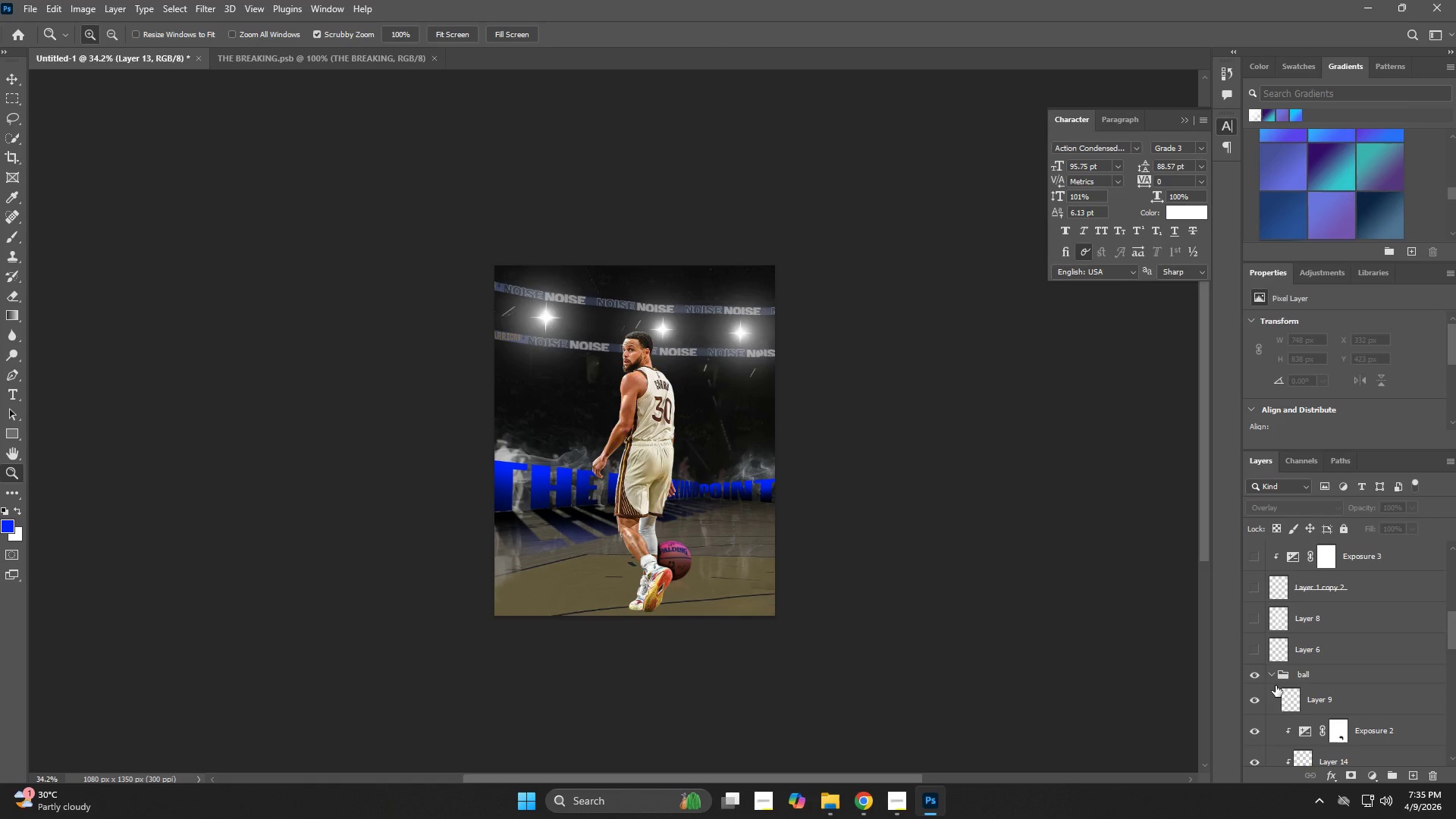 
scroll: coordinate [1276, 686], scroll_direction: down, amount: 1.0
 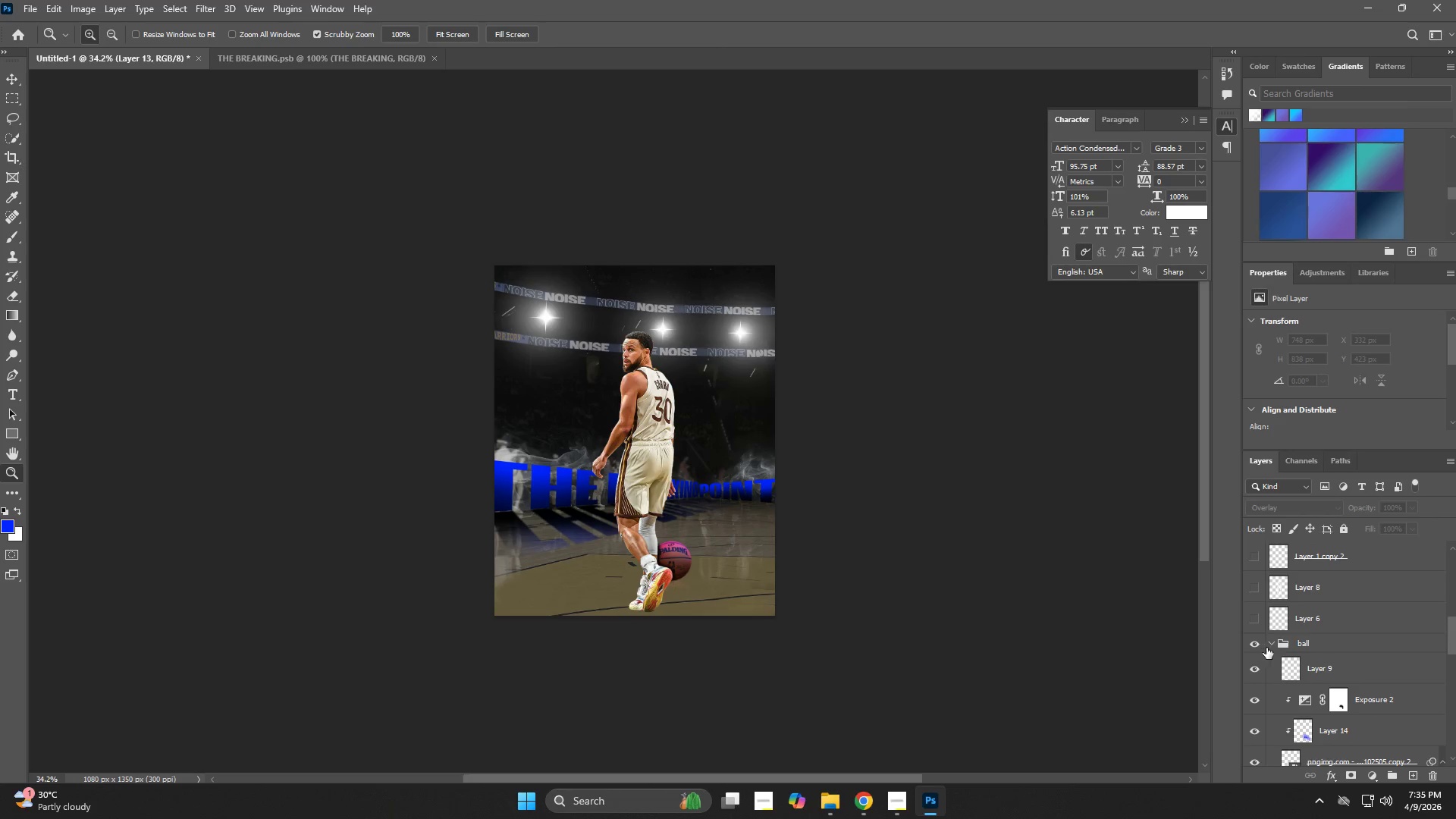 
left_click([1272, 642])
 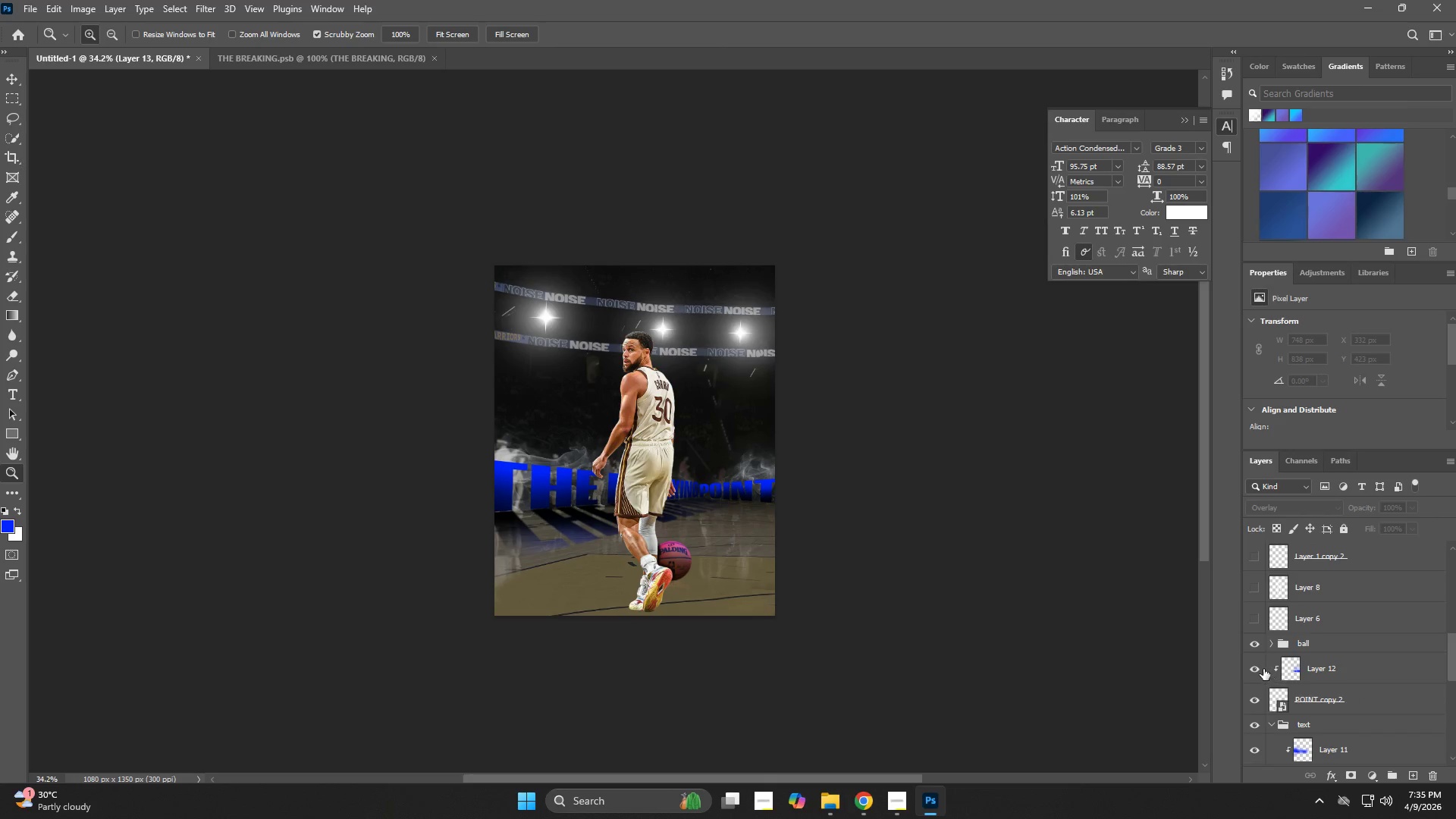 
left_click([1257, 666])
 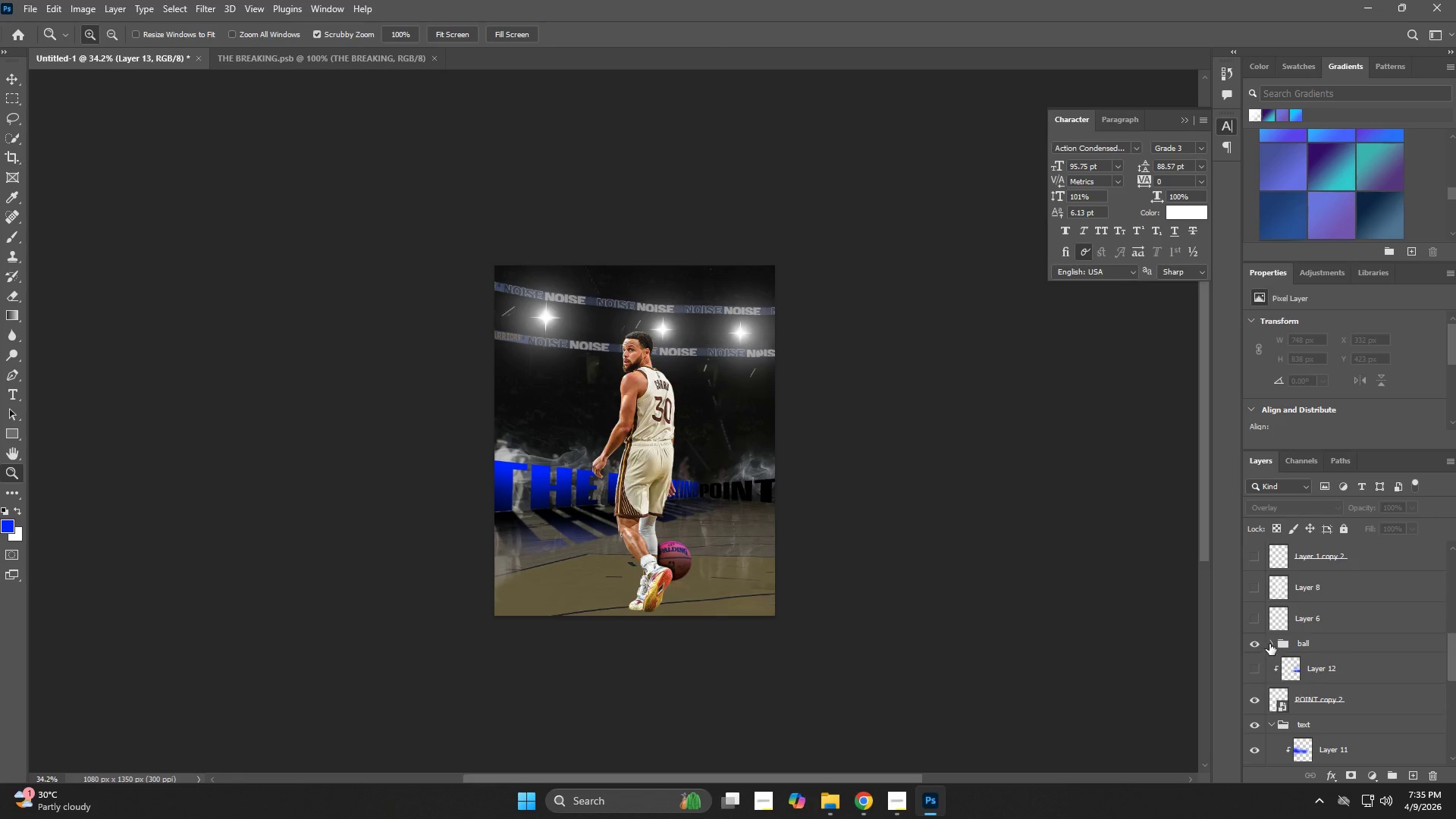 
left_click([1269, 644])
 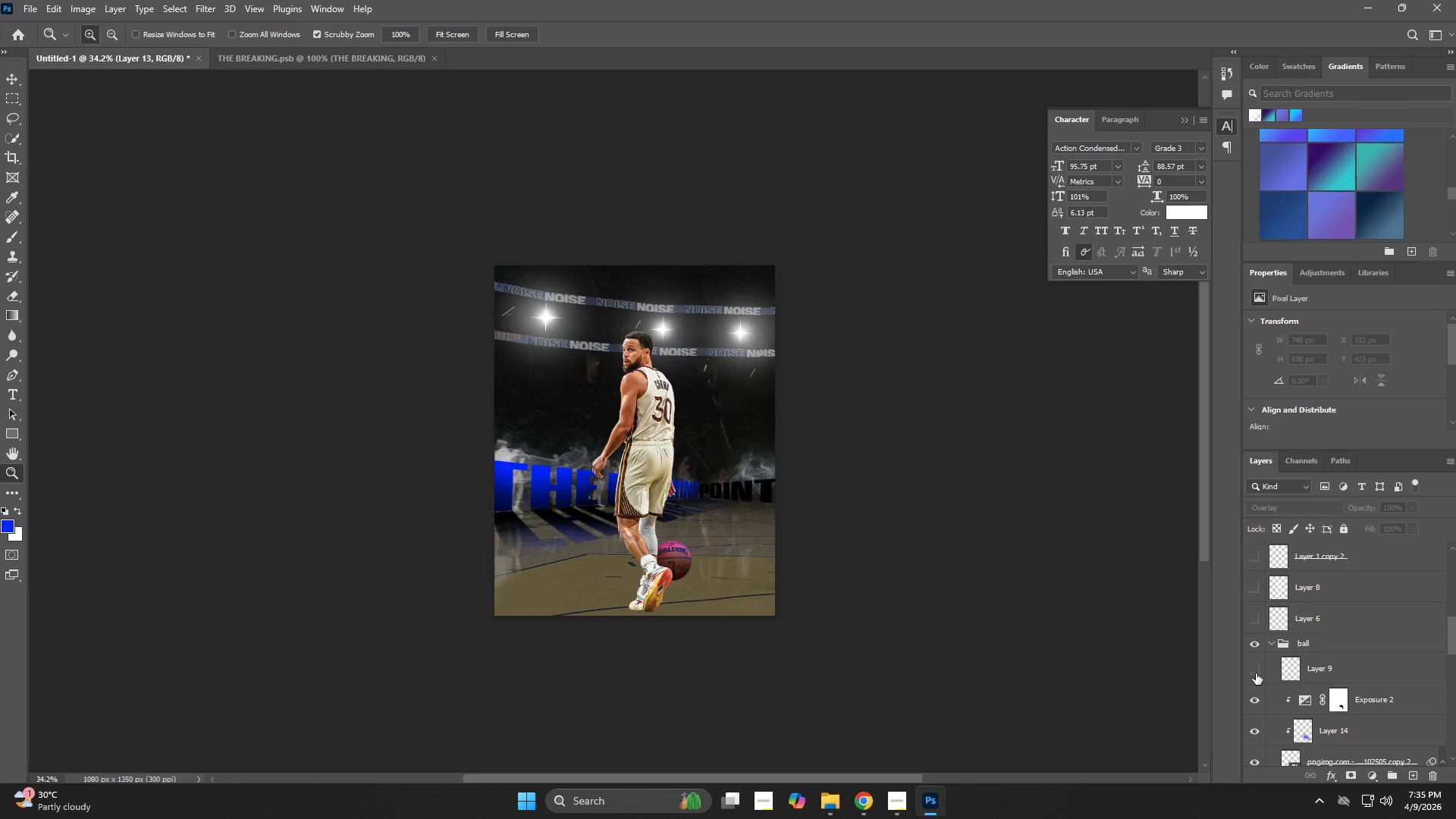 
double_click([1241, 702])
 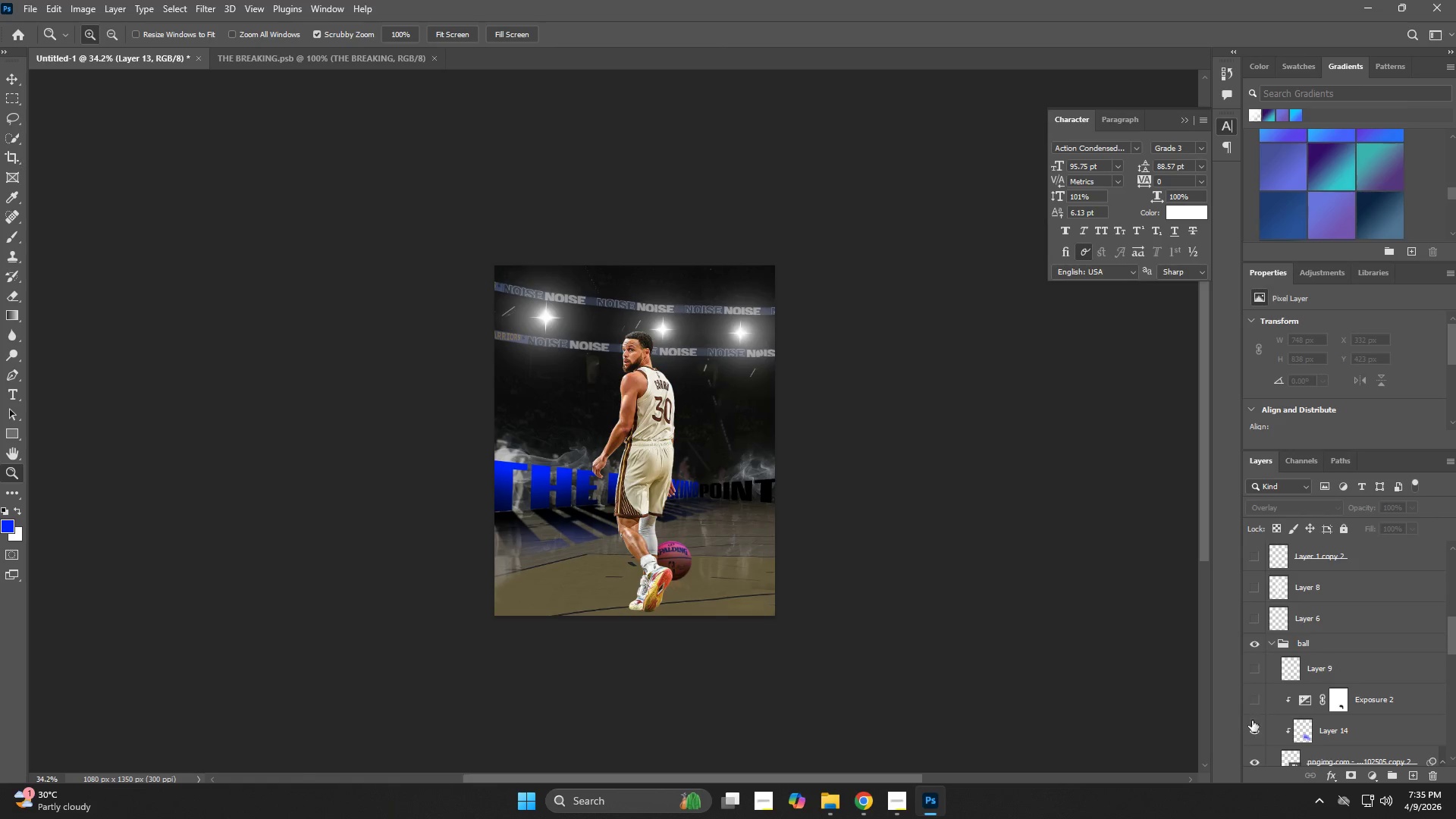 
double_click([1252, 734])
 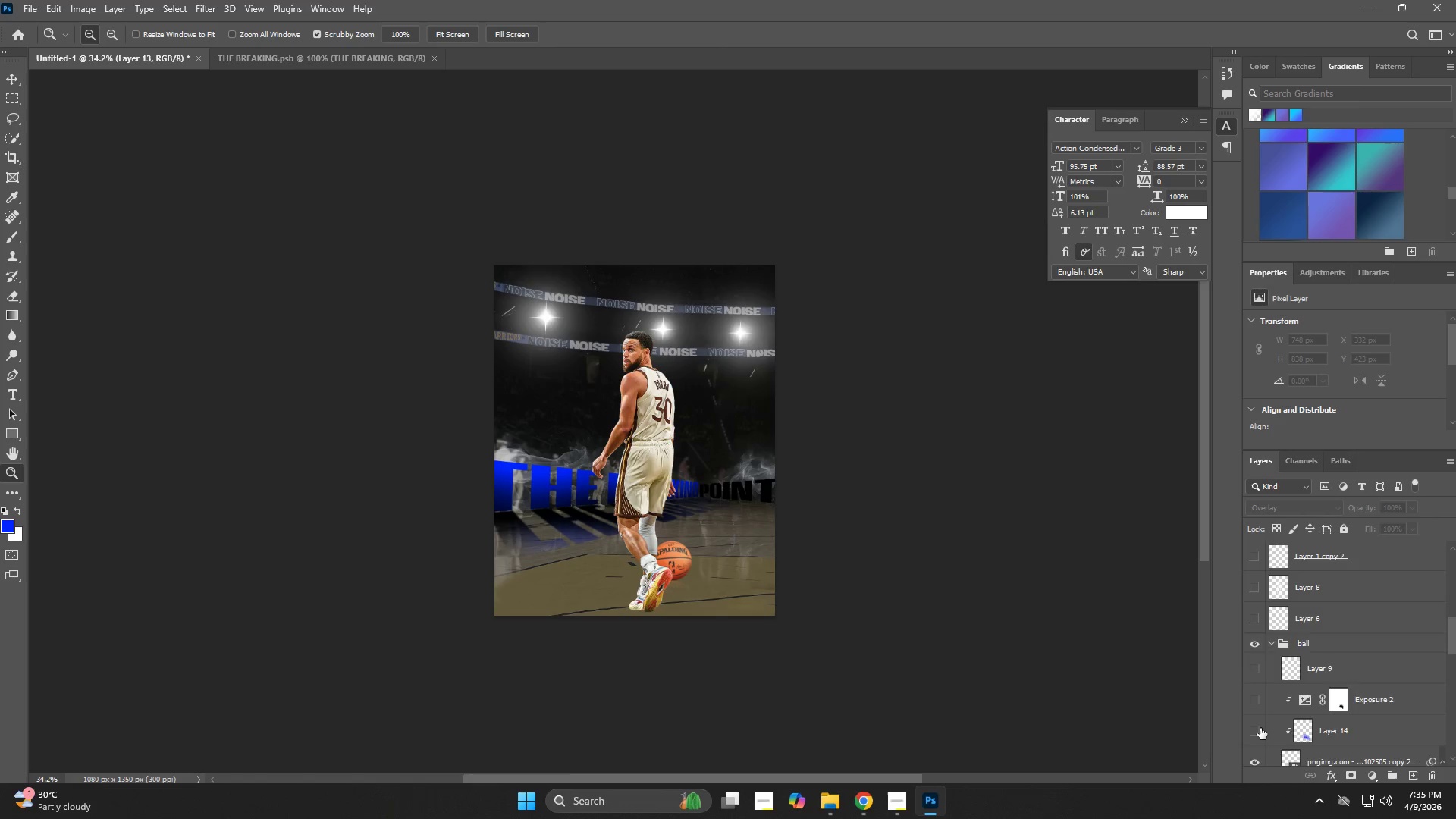 
scroll: coordinate [1260, 728], scroll_direction: down, amount: 2.0
 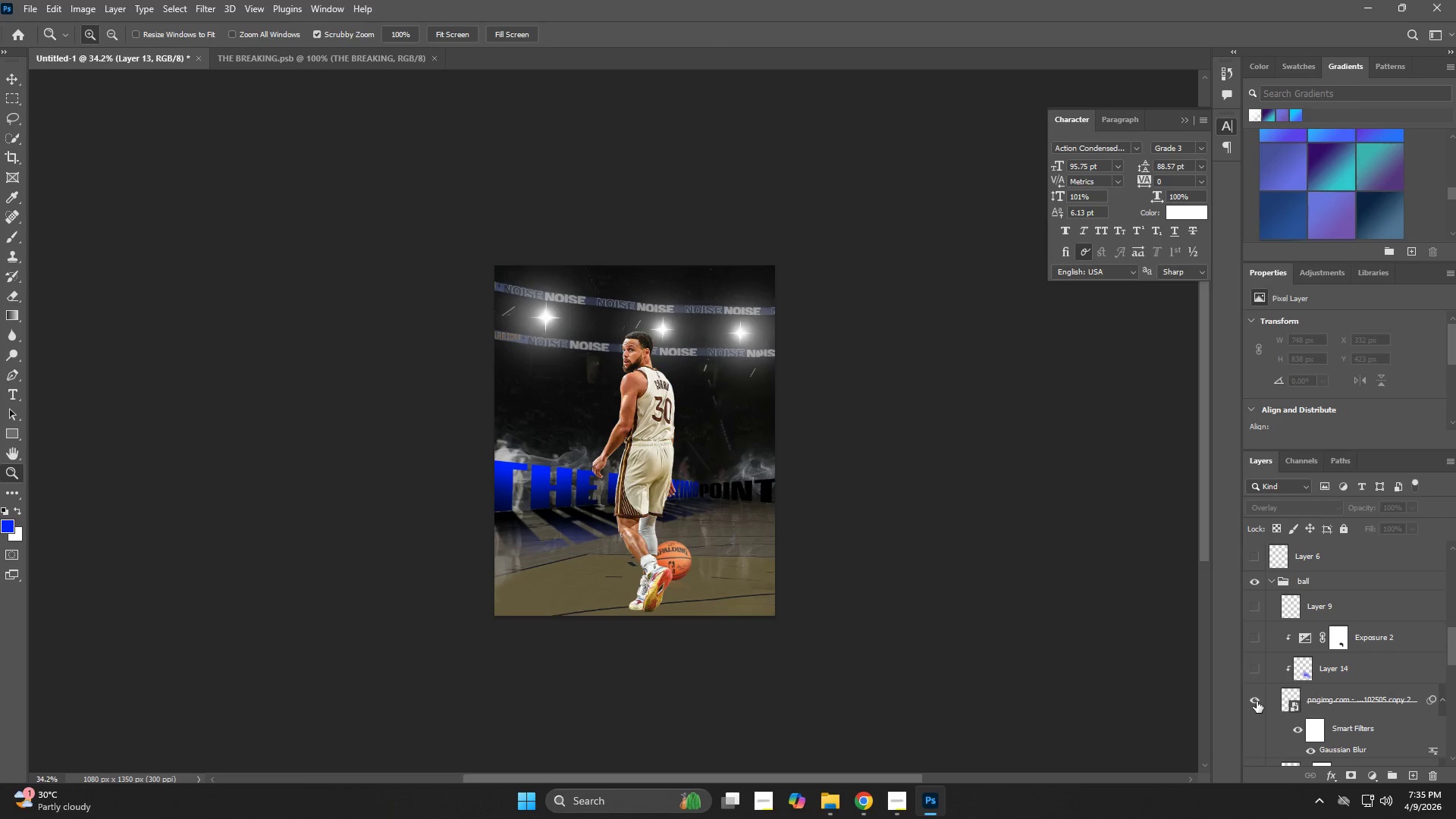 
left_click([1257, 701])
 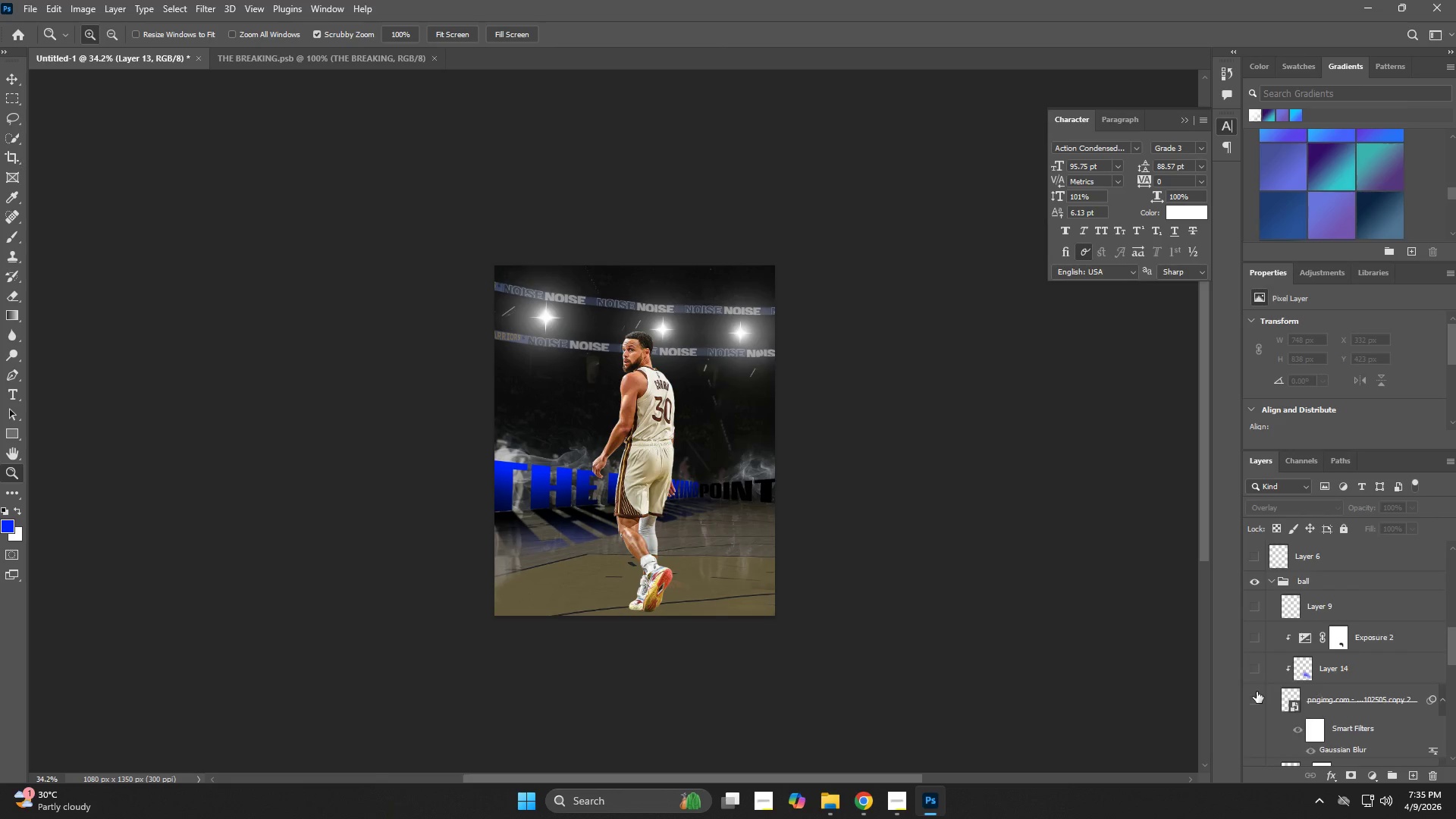 
scroll: coordinate [1257, 692], scroll_direction: down, amount: 1.0
 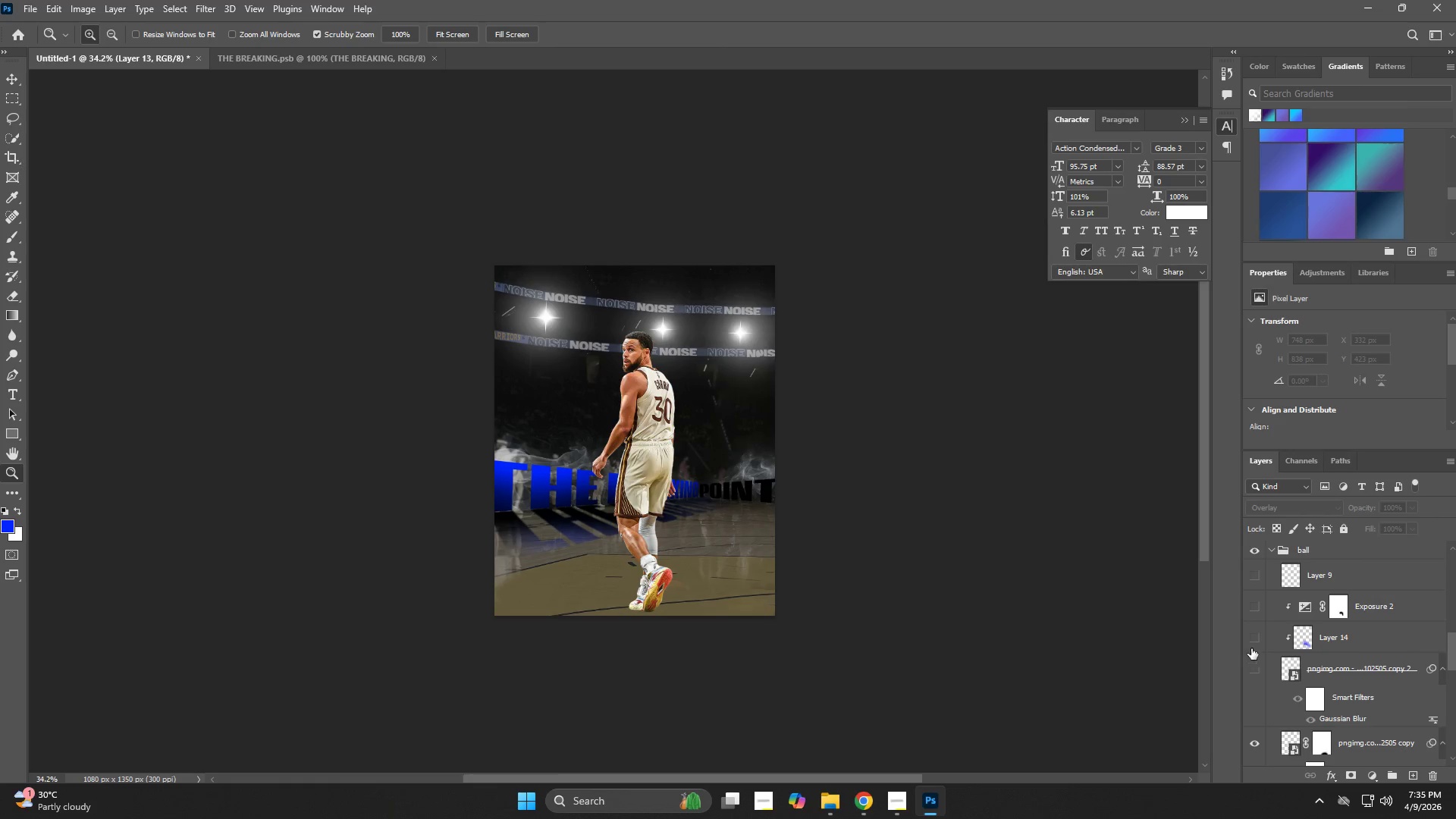 
left_click([1250, 637])
 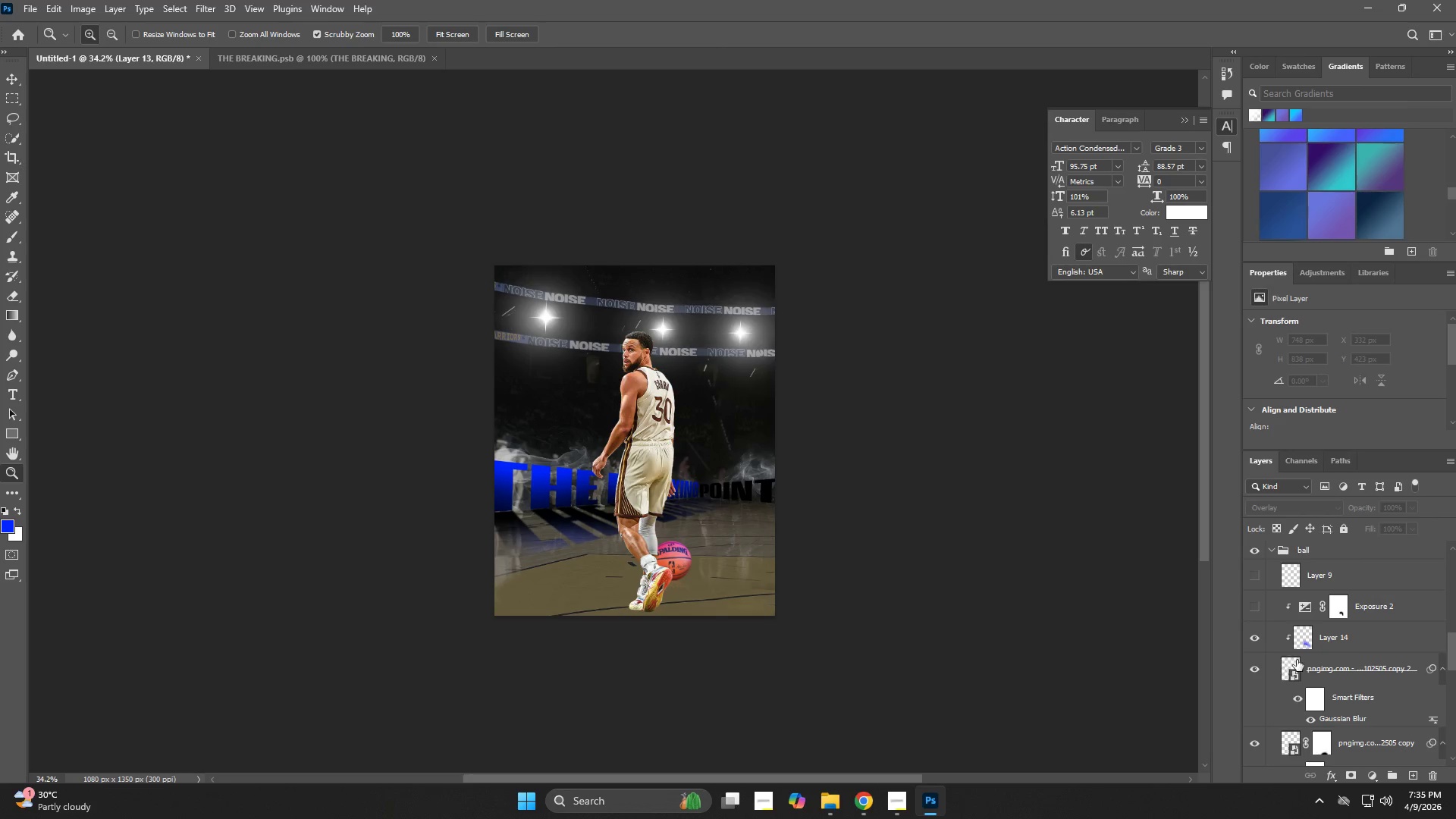 
scroll: coordinate [1272, 669], scroll_direction: down, amount: 3.0
 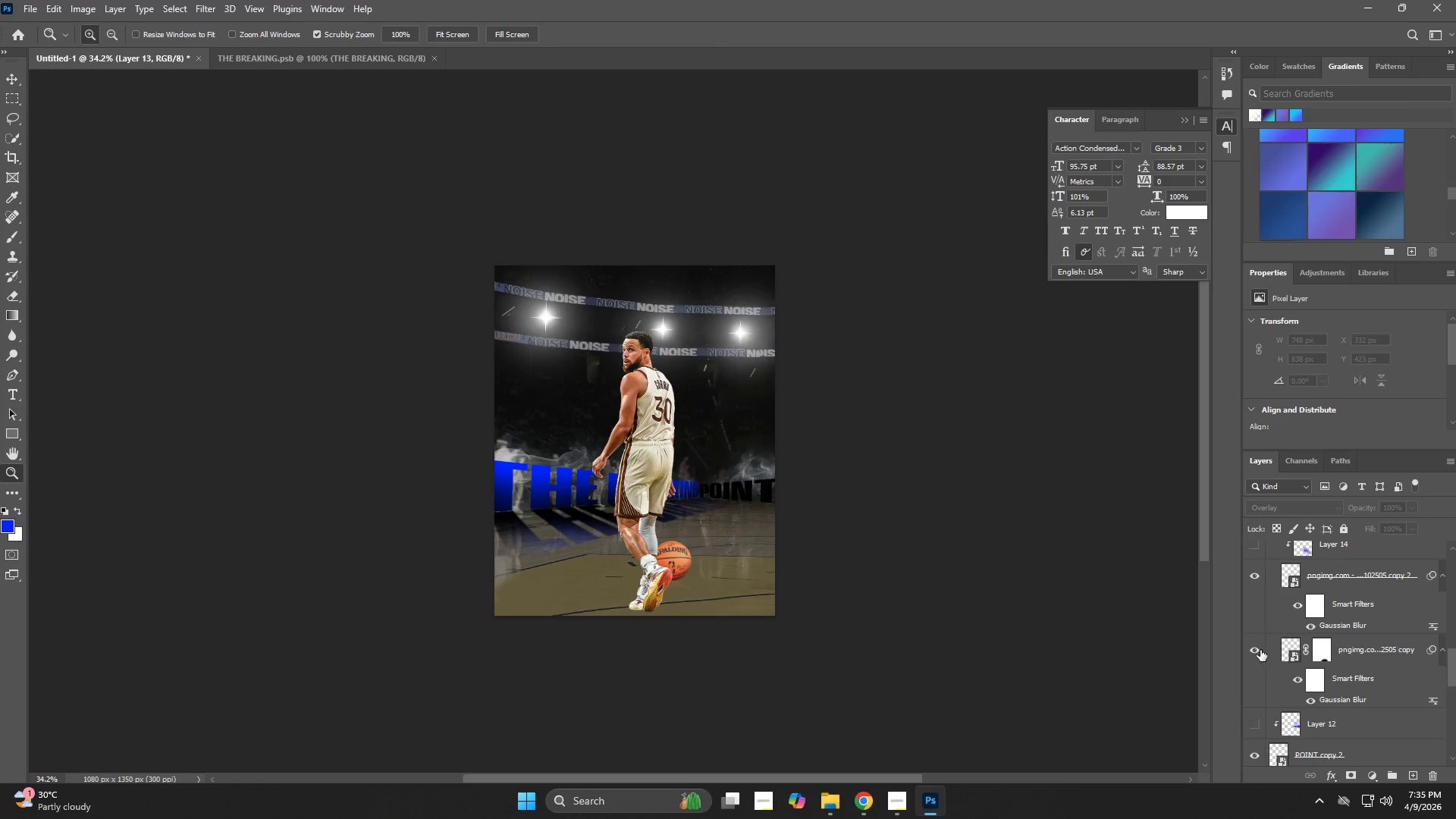 
left_click([1256, 647])
 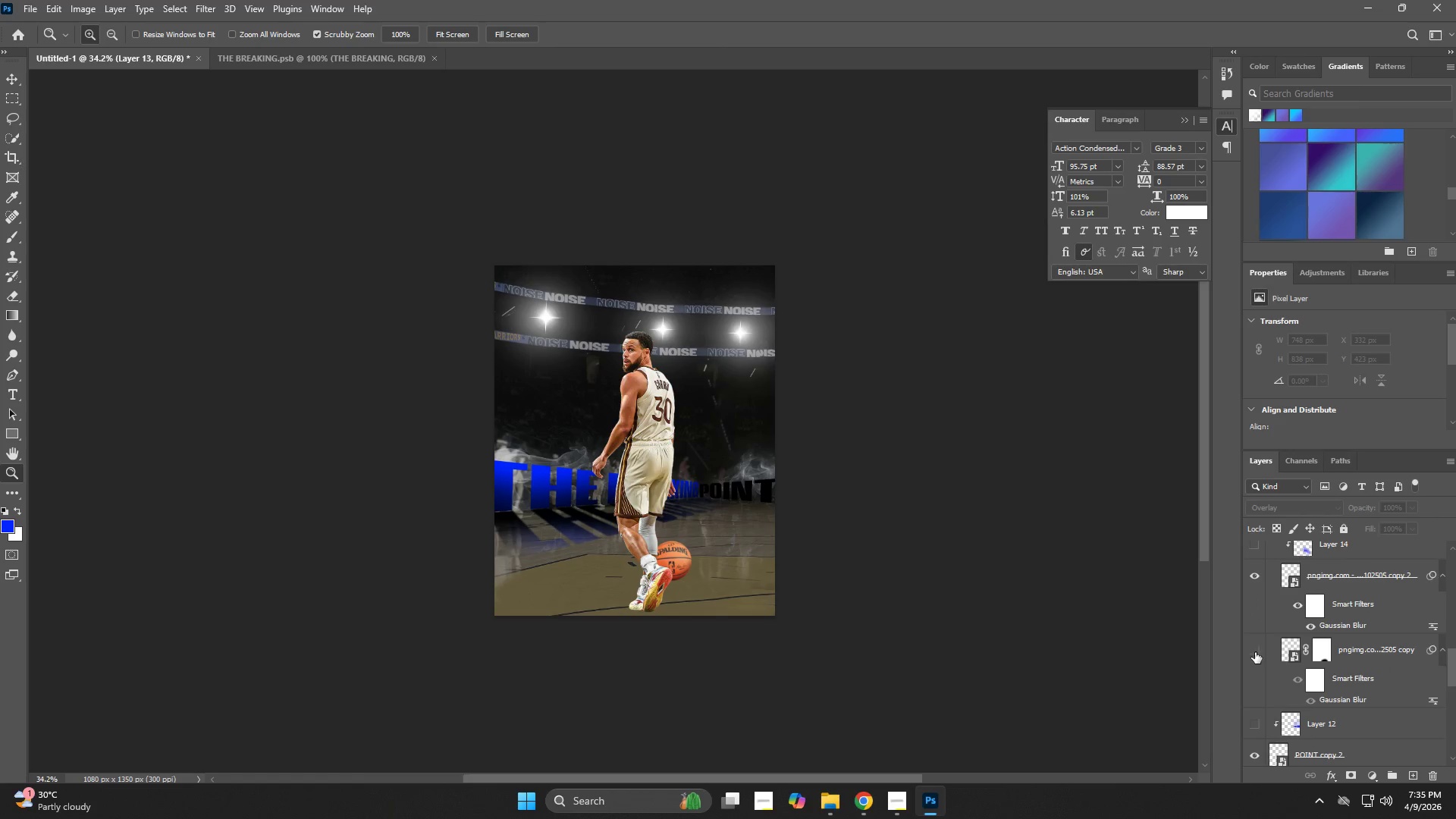 
scroll: coordinate [1257, 632], scroll_direction: down, amount: 5.0
 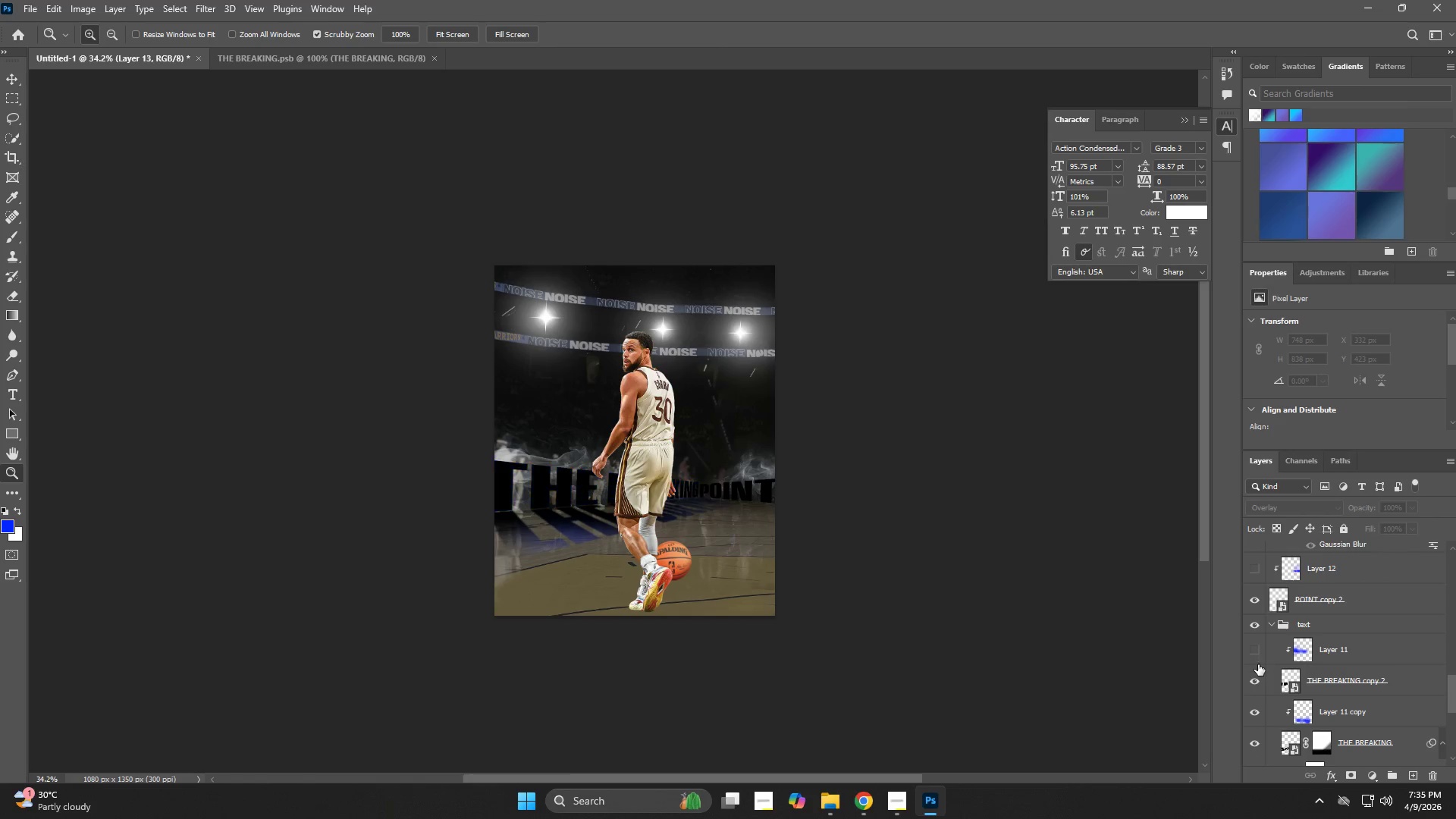 
double_click([1255, 680])
 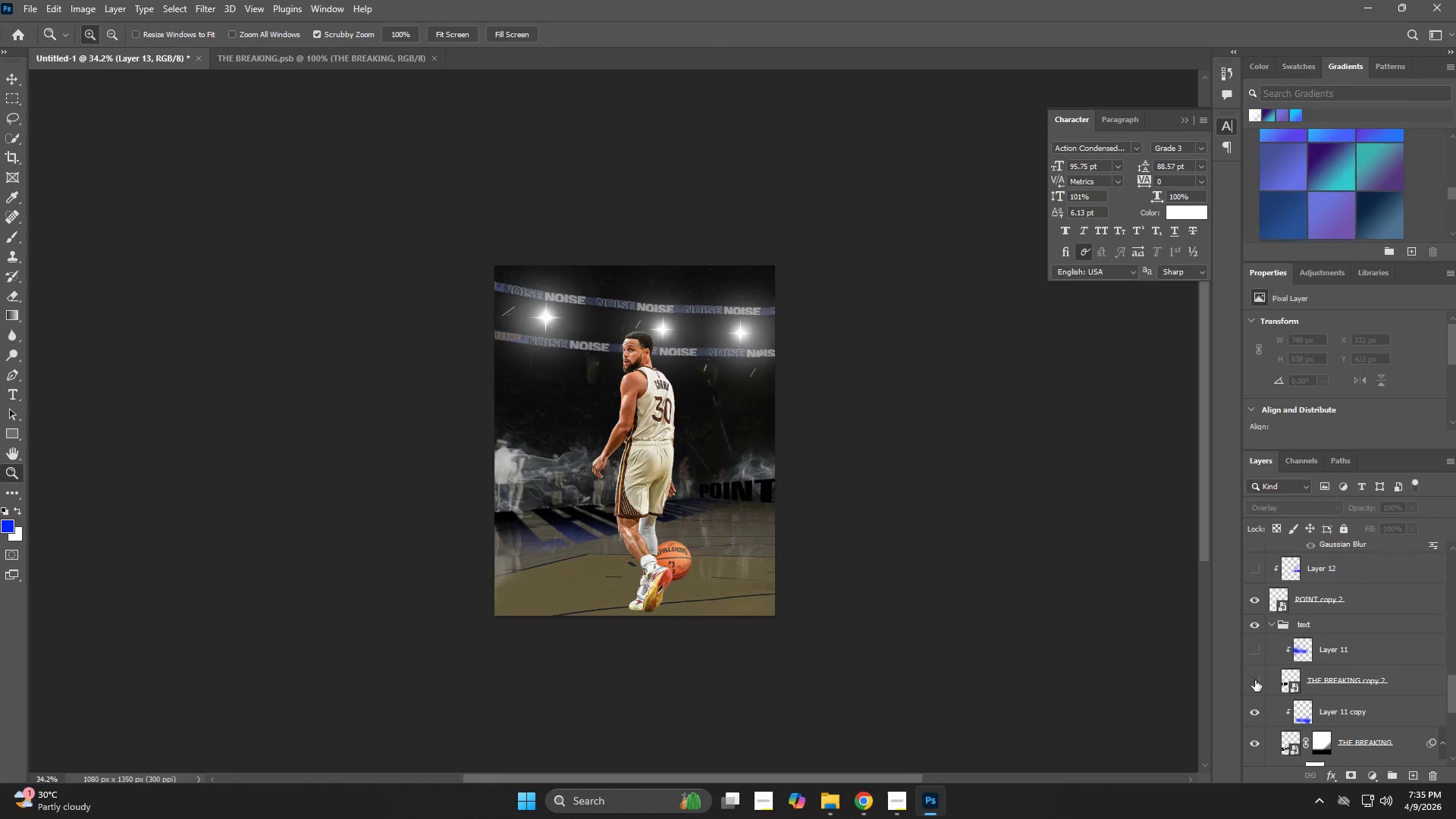 
left_click([1255, 680])
 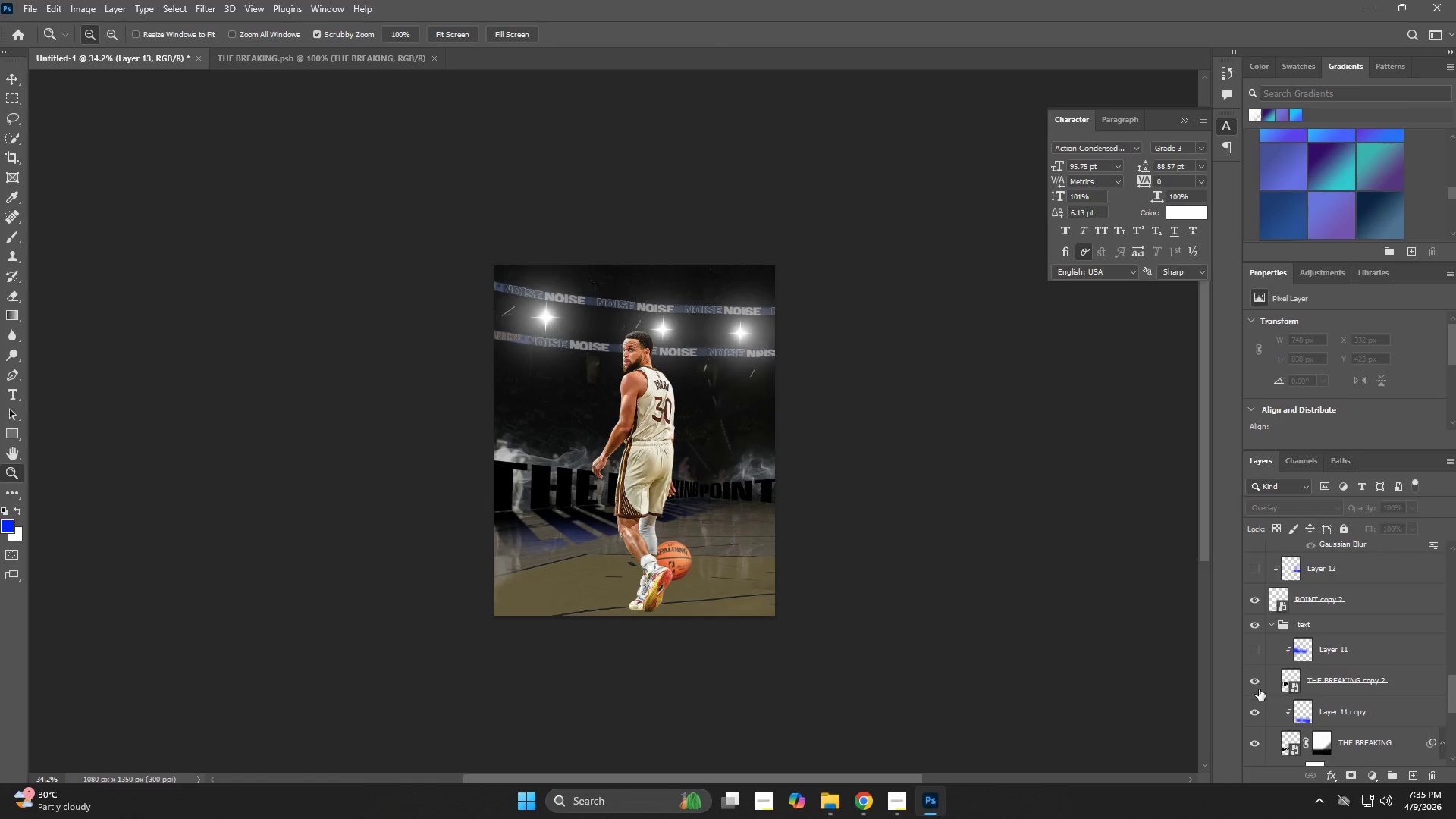 
scroll: coordinate [1259, 689], scroll_direction: down, amount: 1.0
 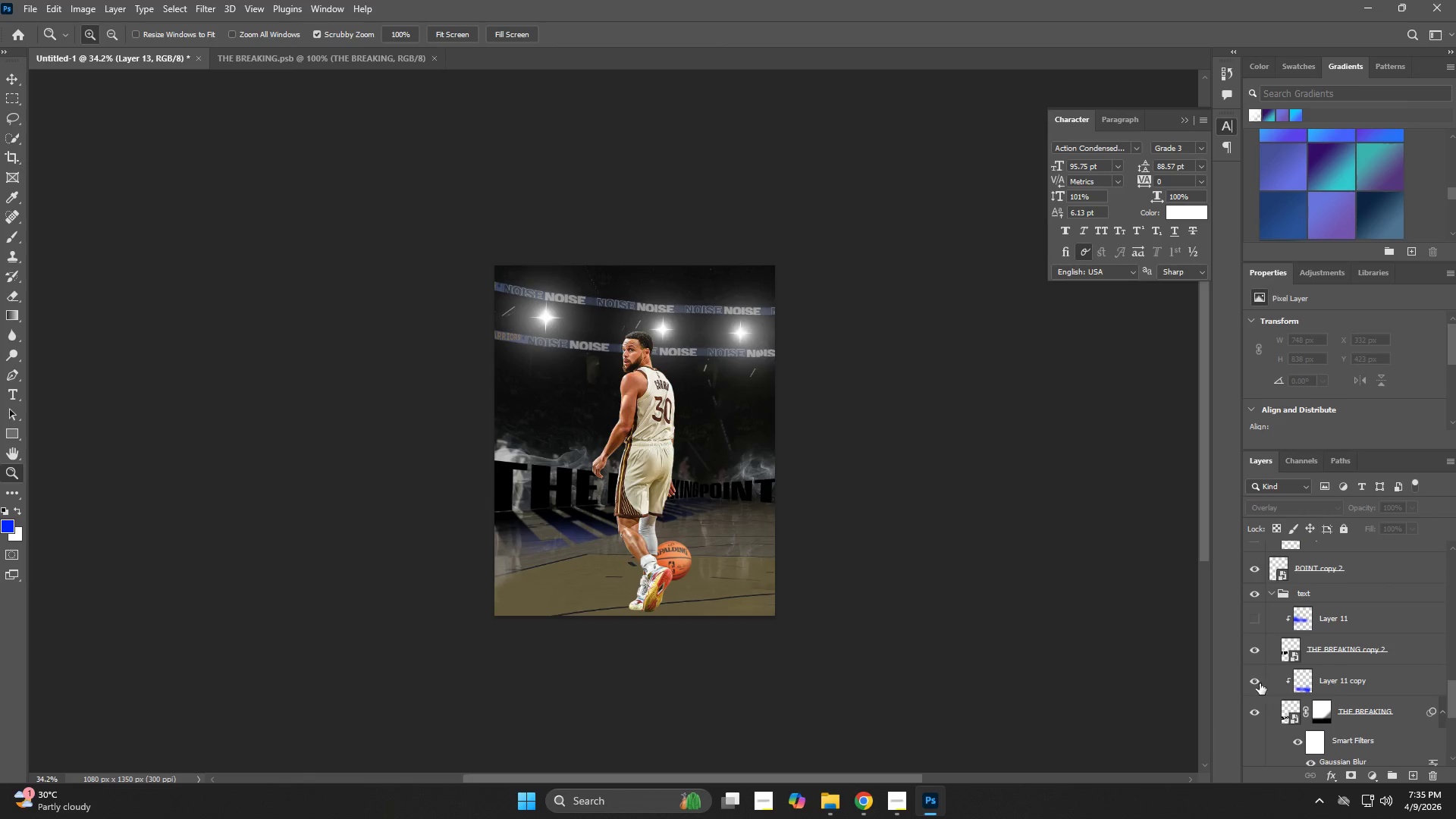 
left_click([1257, 678])
 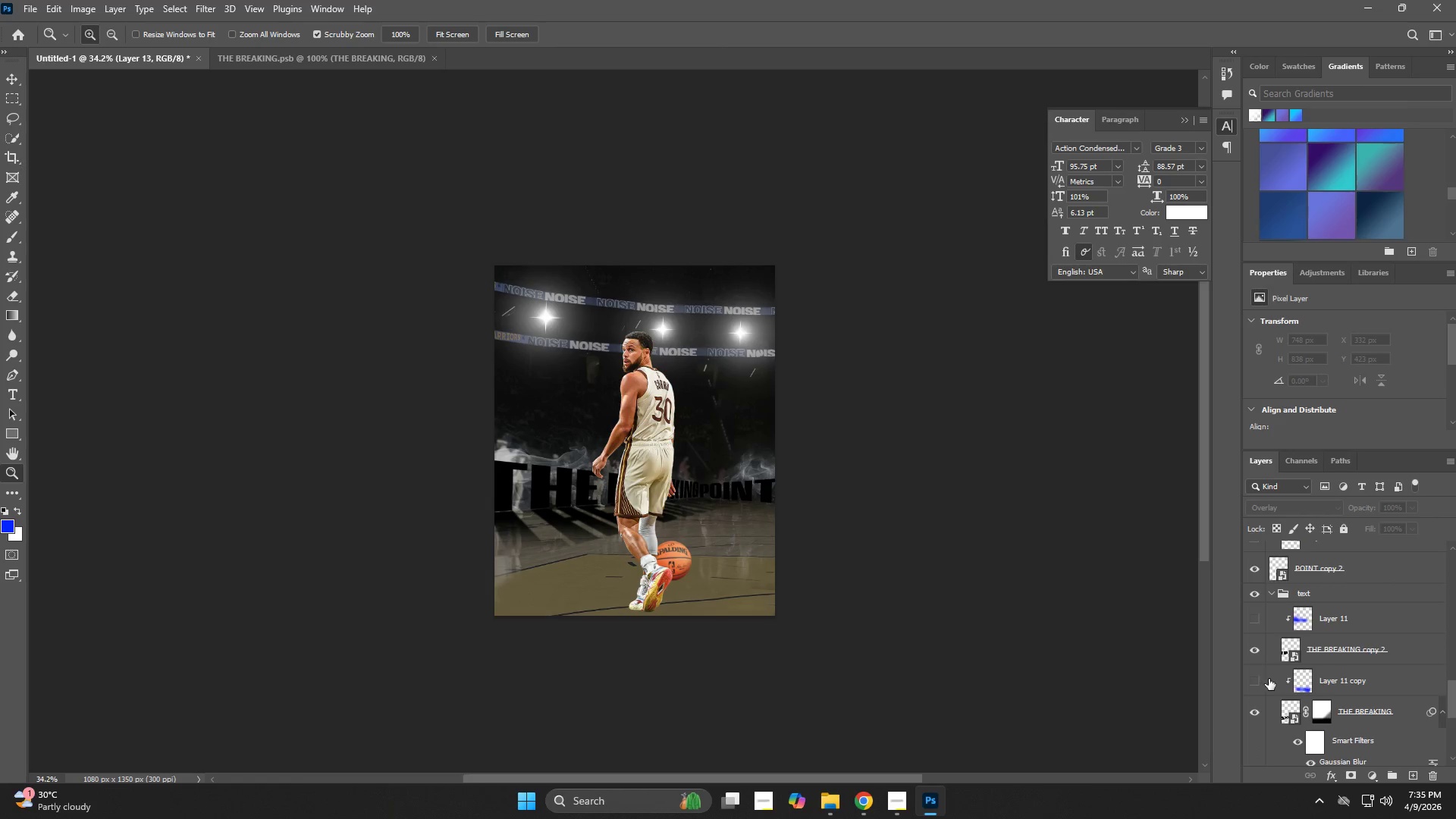 
scroll: coordinate [1283, 657], scroll_direction: down, amount: 8.0
 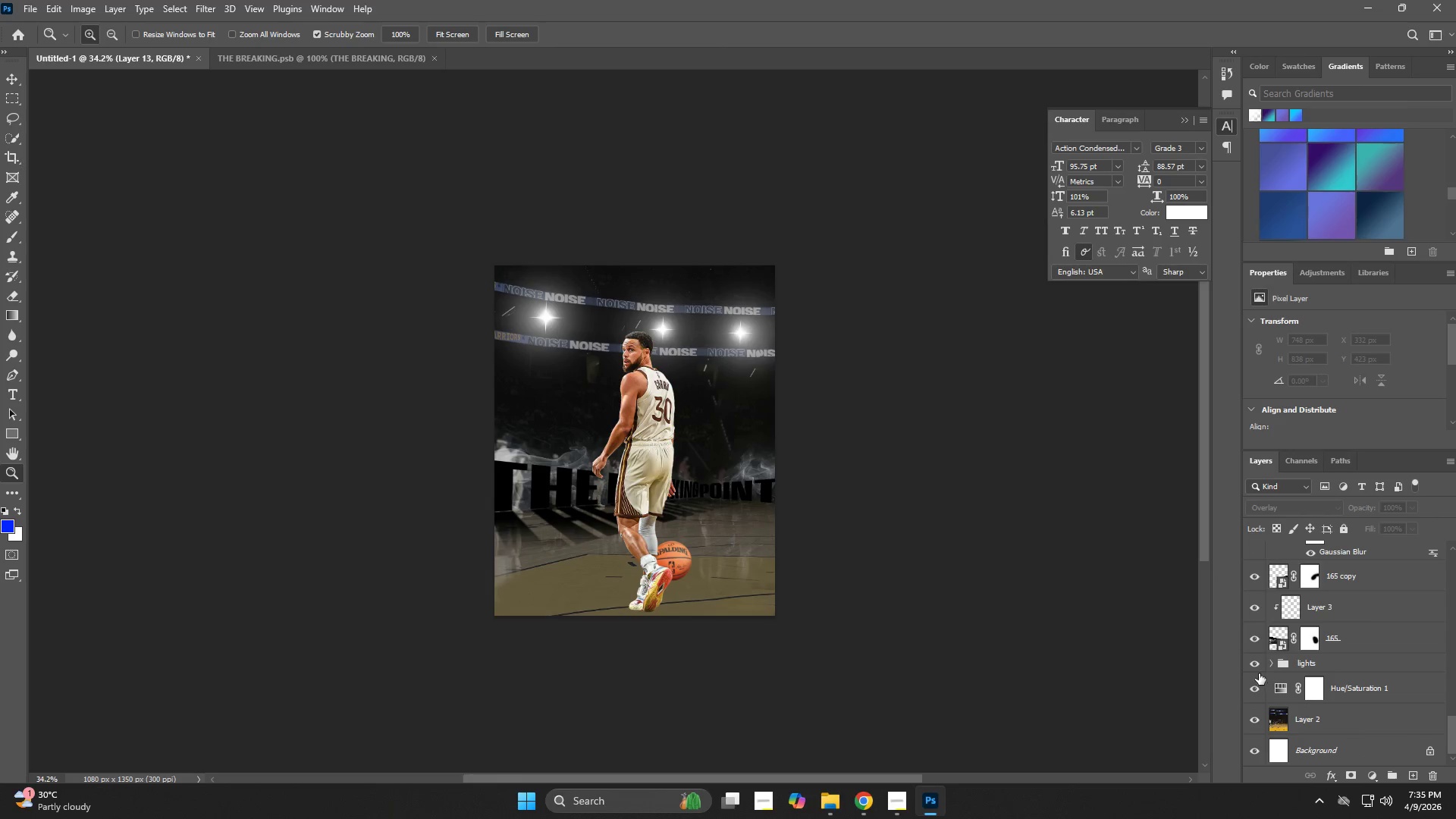 
left_click([1258, 664])
 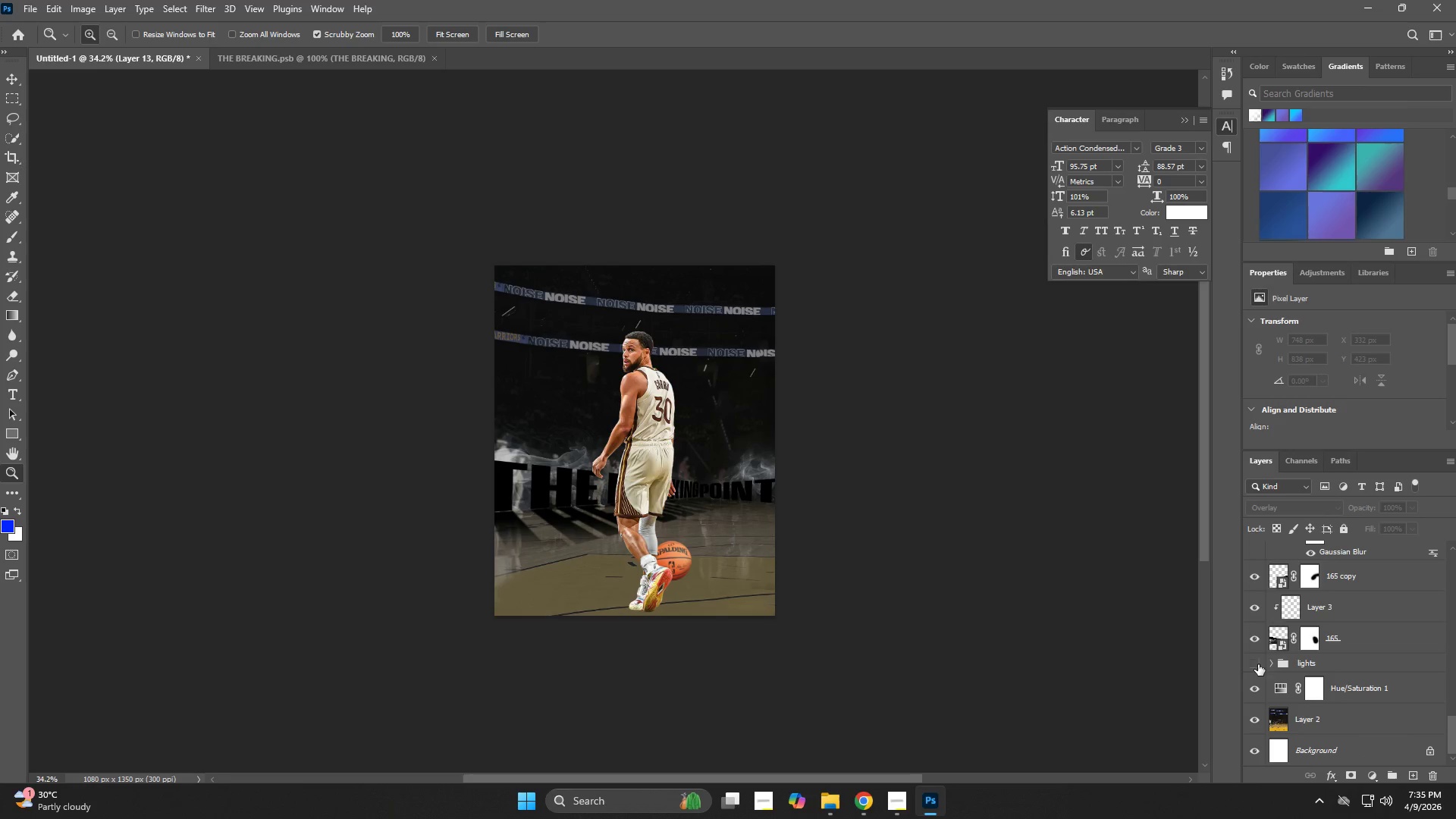 
scroll: coordinate [1262, 678], scroll_direction: down, amount: 1.0
 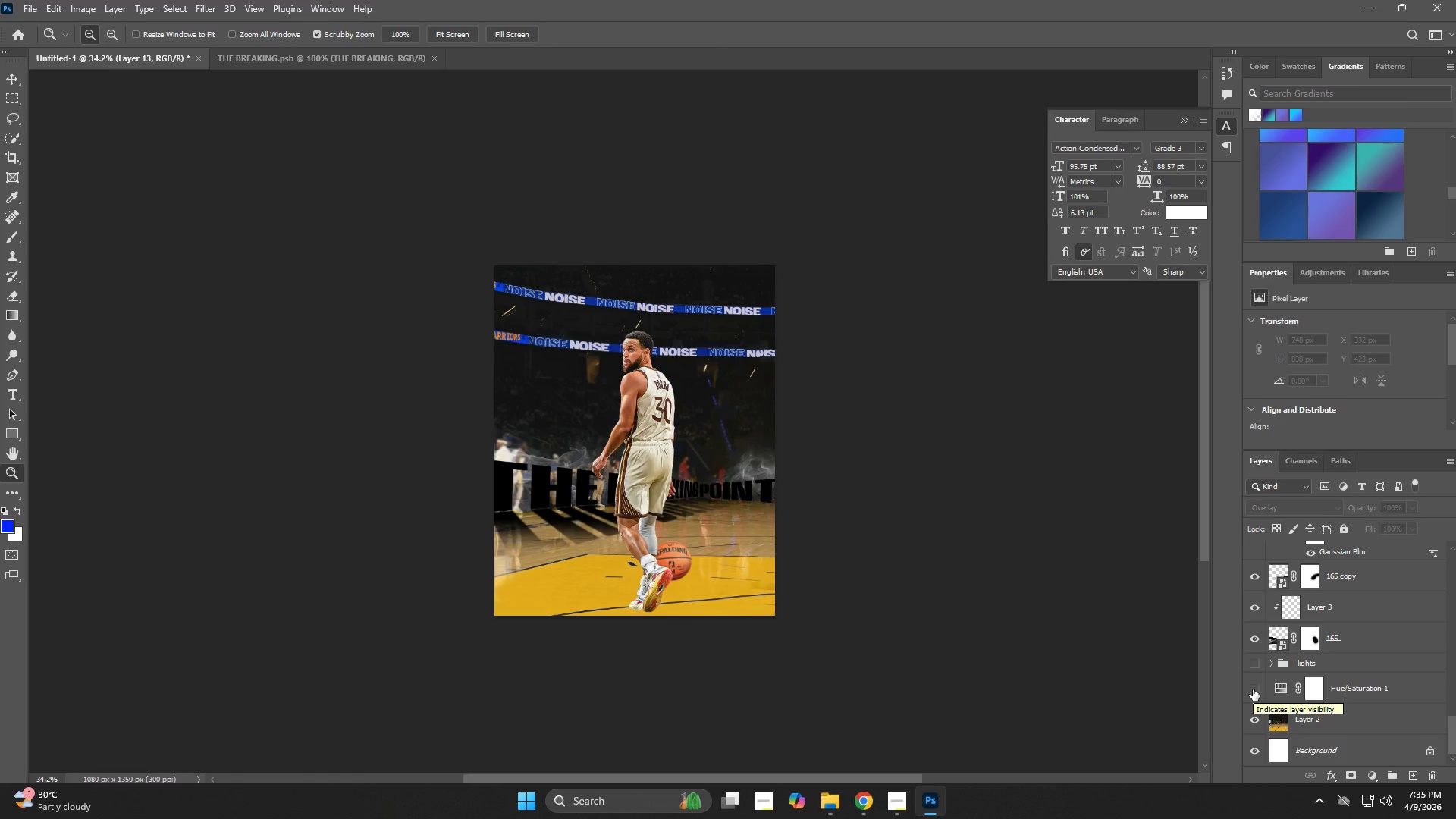 
scroll: coordinate [1323, 620], scroll_direction: up, amount: 39.0
 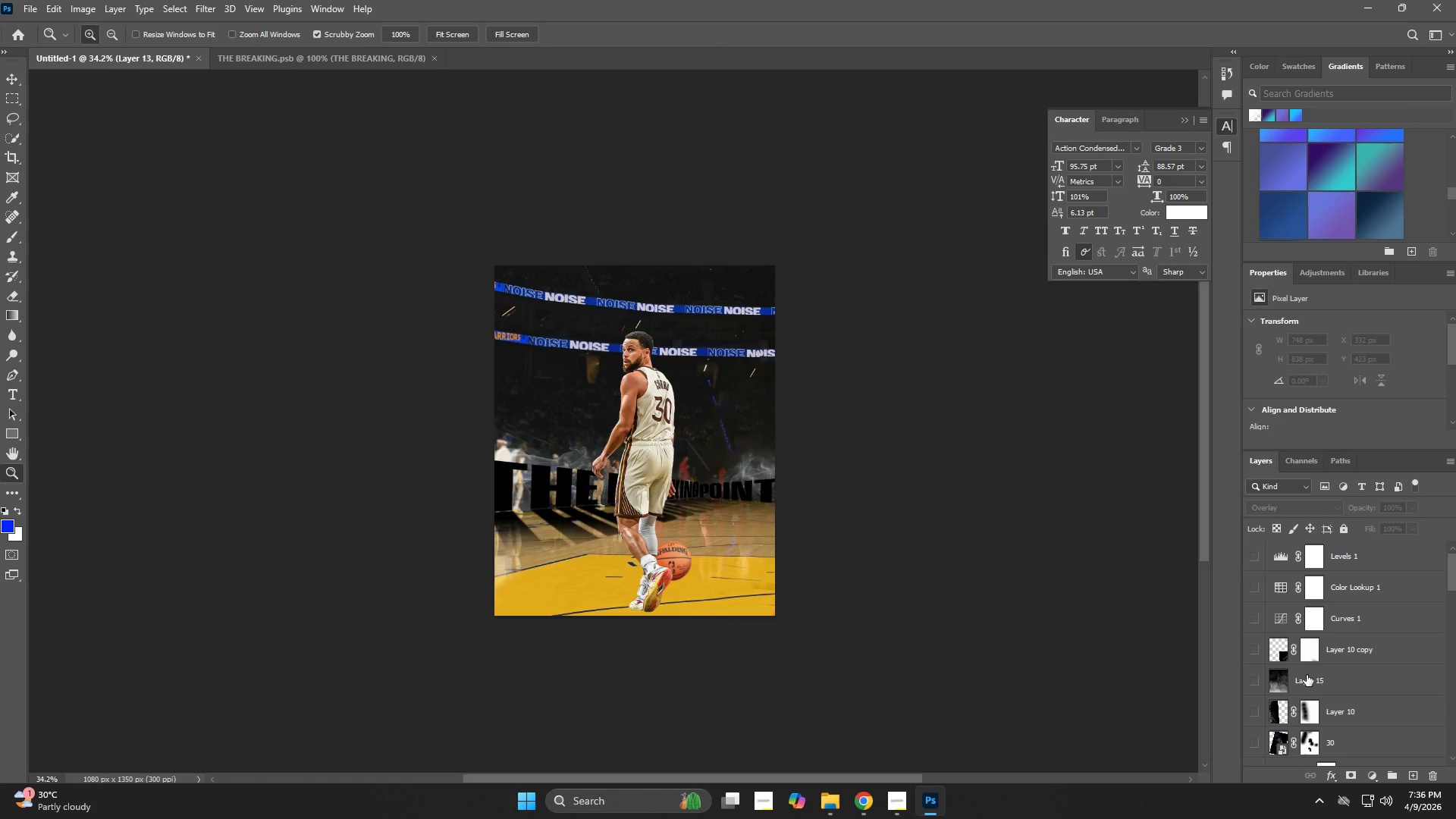 
key(V)
 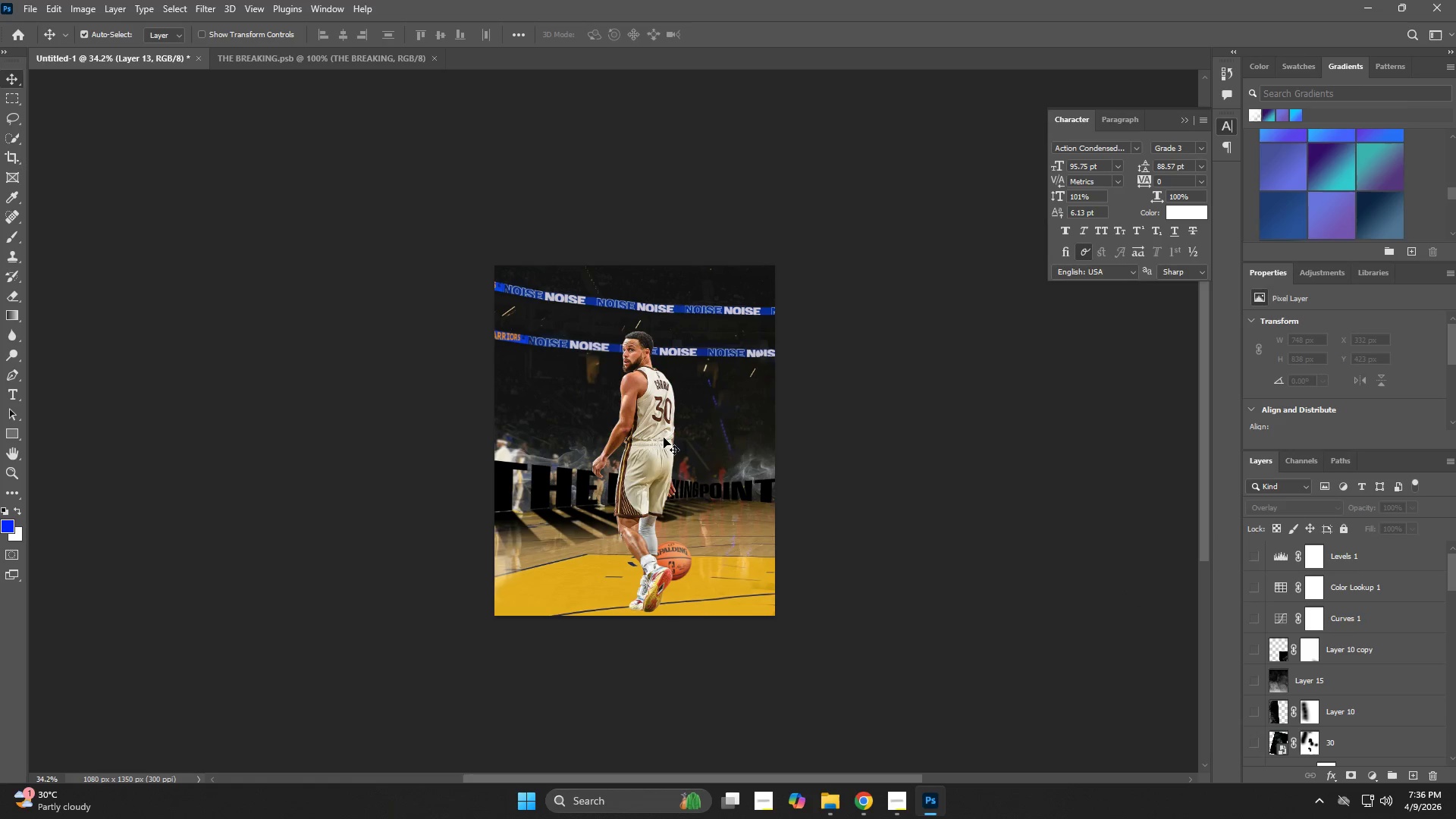 
left_click([661, 432])
 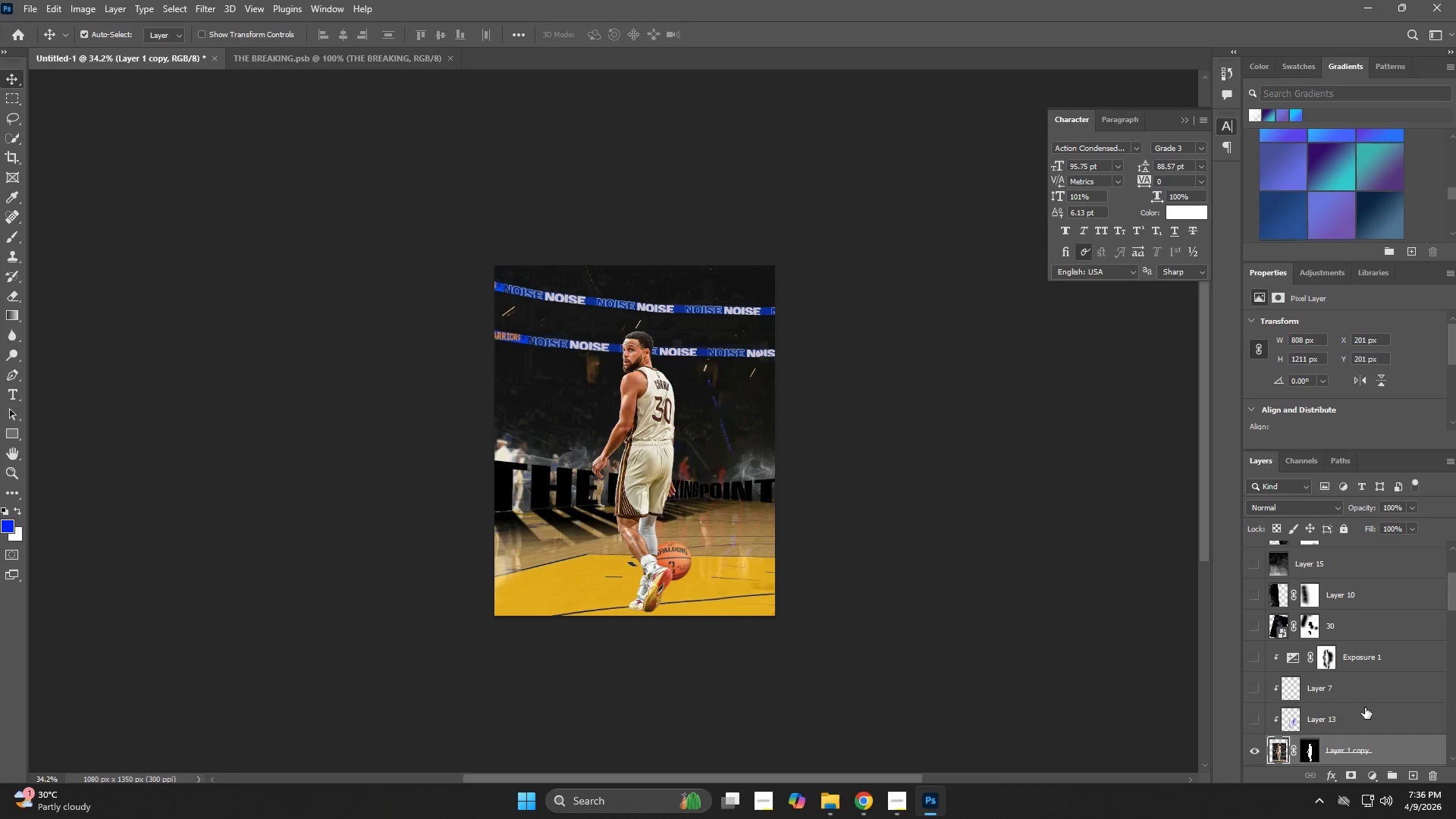 
scroll: coordinate [1348, 704], scroll_direction: down, amount: 1.0
 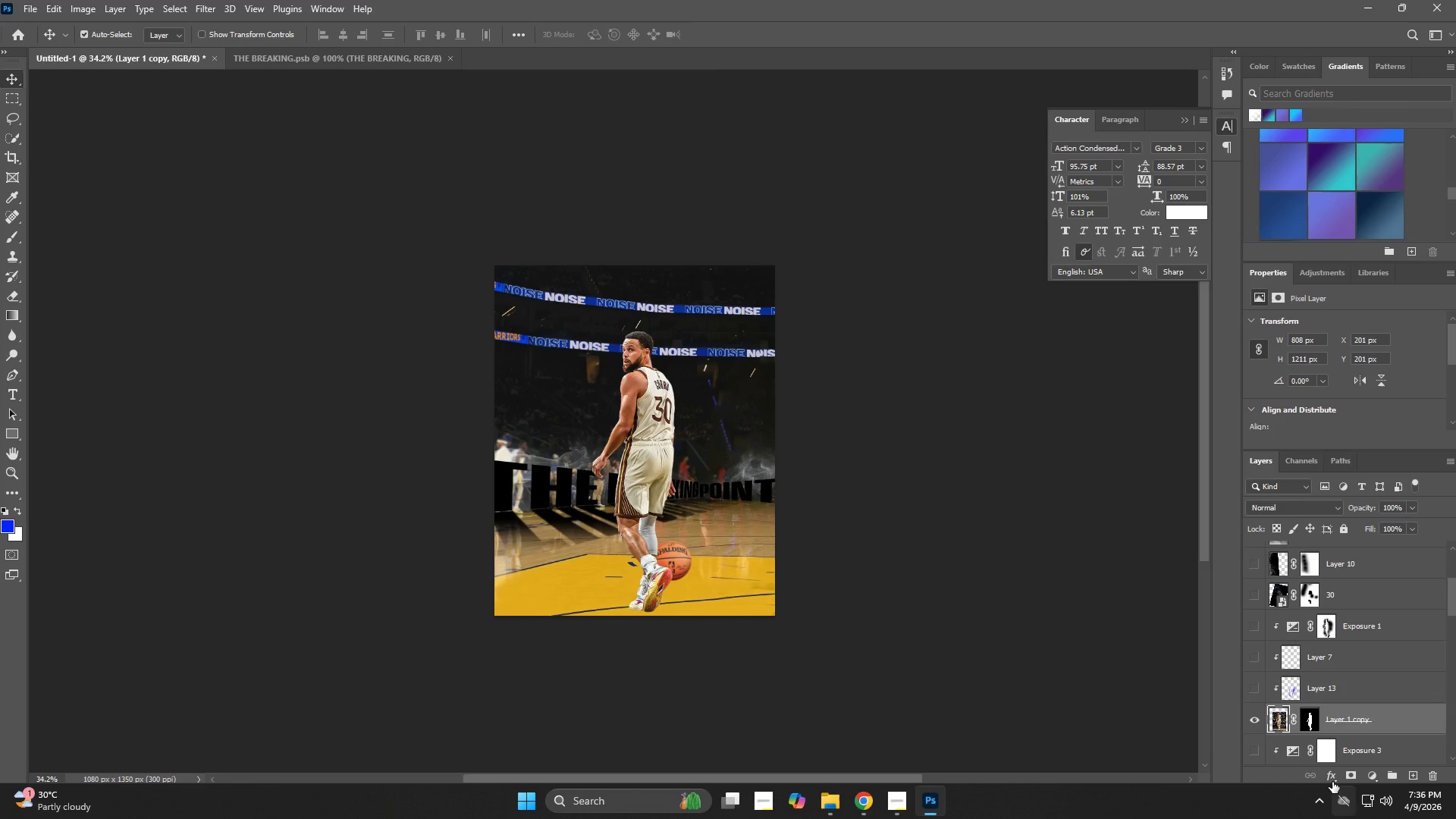 
left_click([1326, 775])
 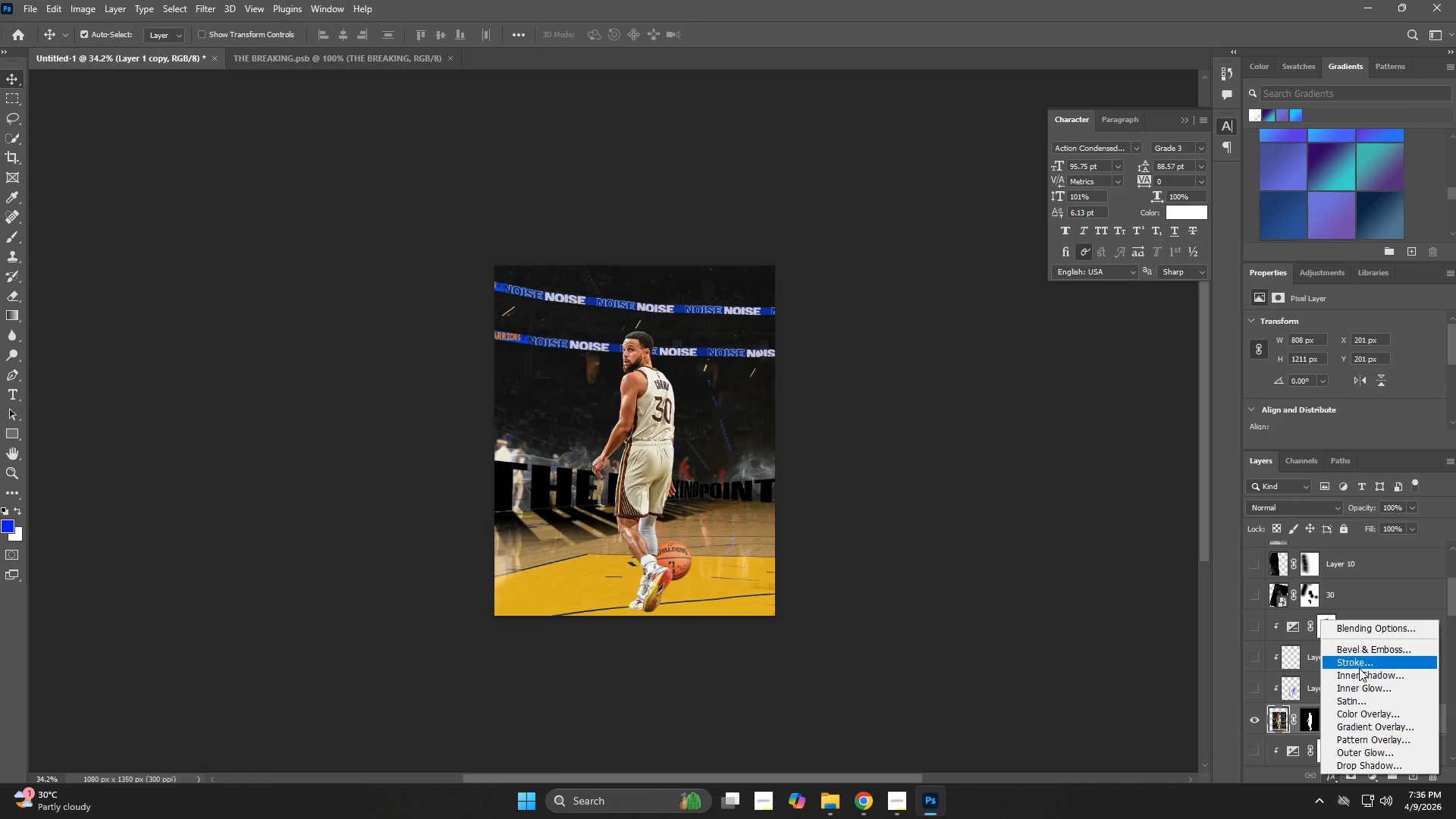 
left_click([1359, 668])
 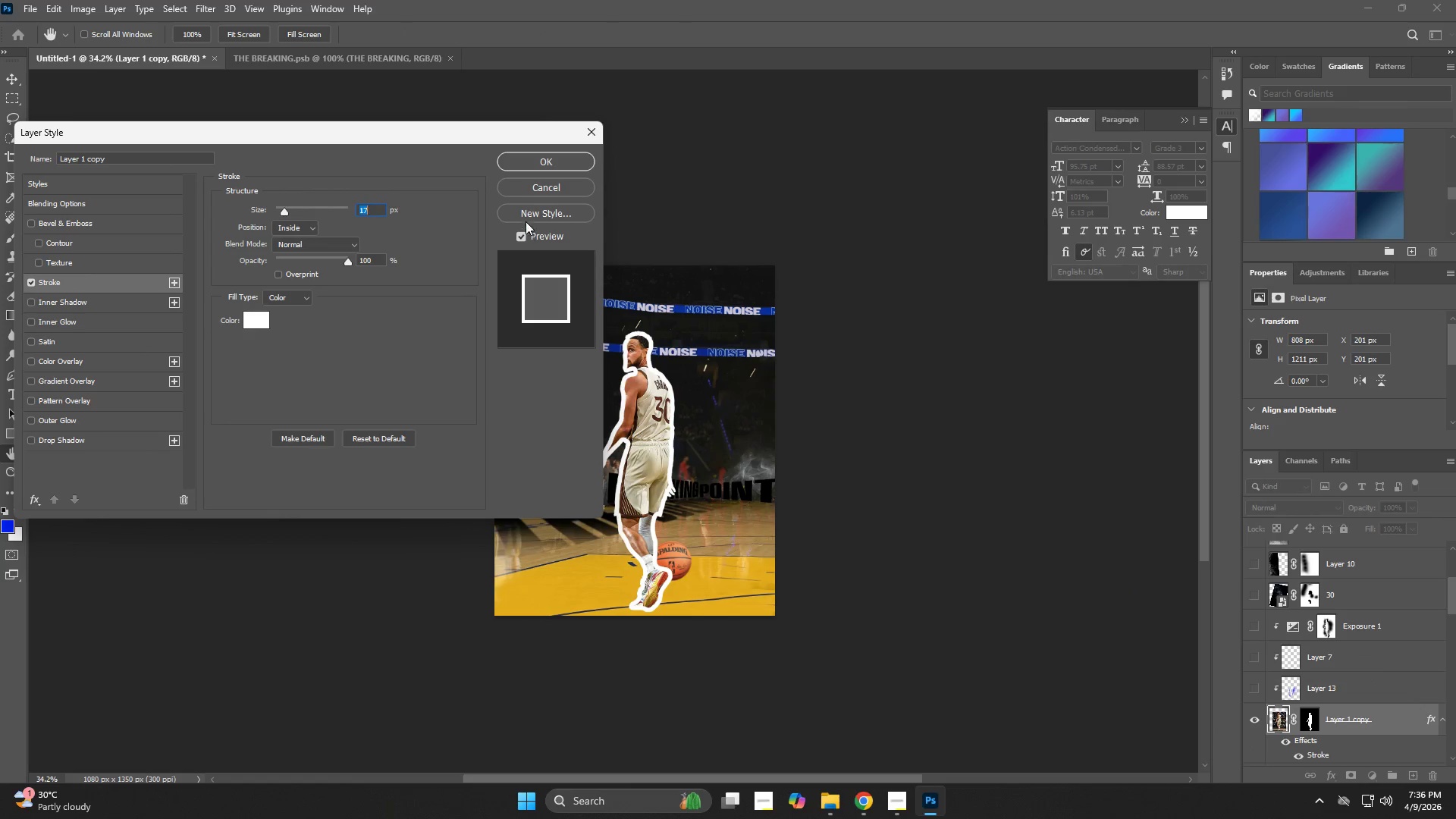 
left_click_drag(start_coordinate=[286, 212], to_coordinate=[278, 214])
 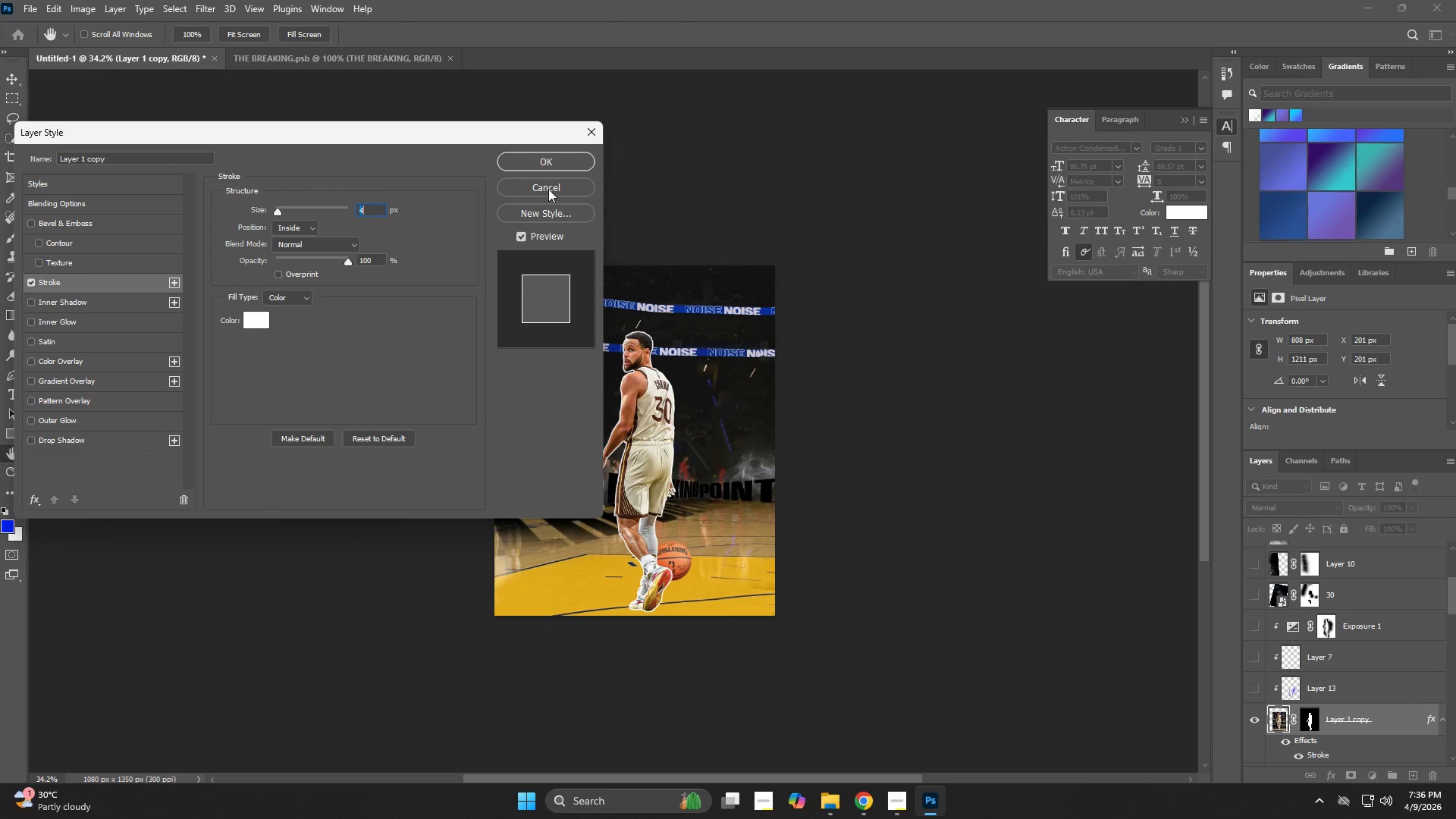 
left_click([549, 164])
 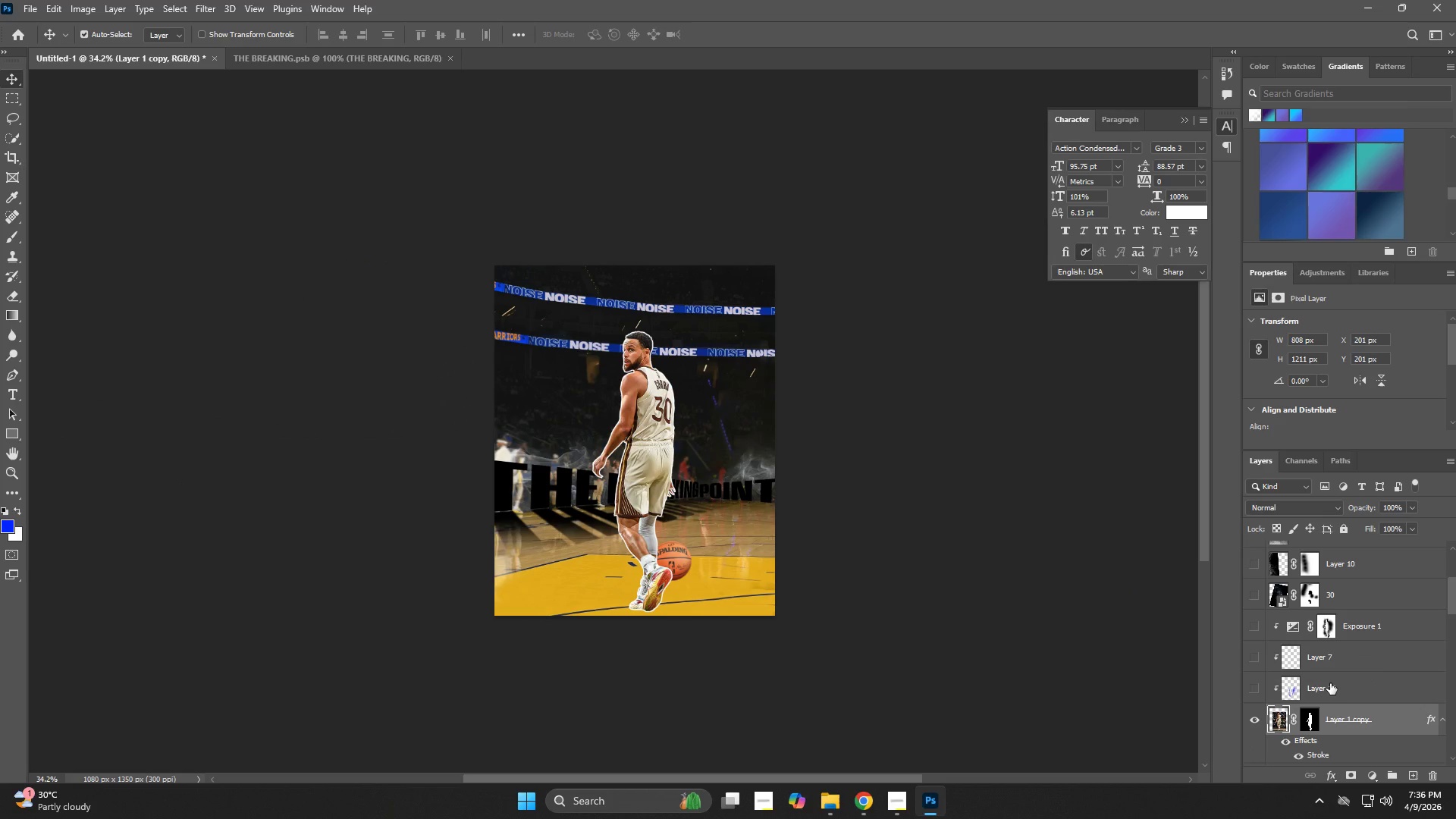 
scroll: coordinate [1330, 686], scroll_direction: down, amount: 2.0
 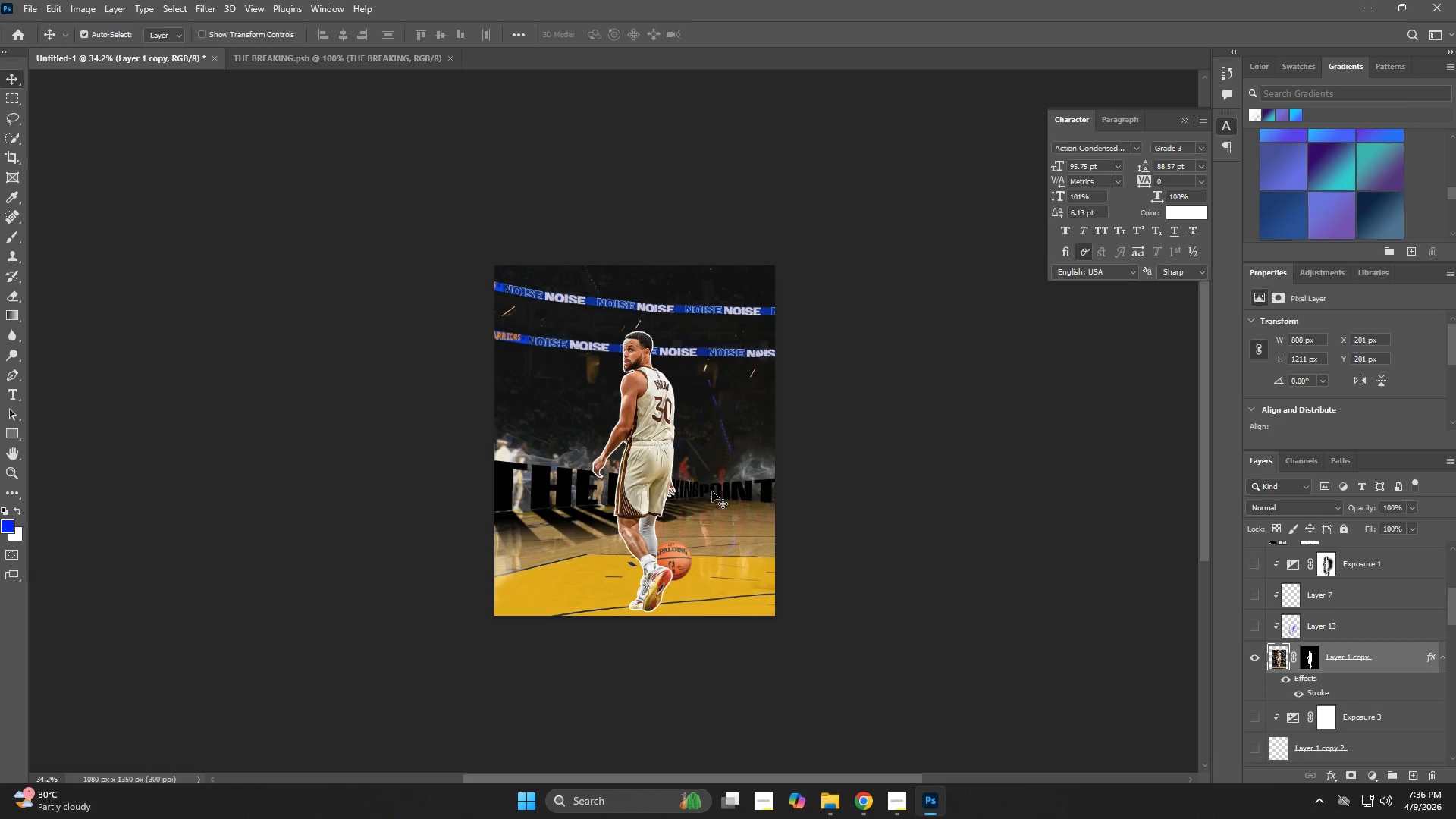 
key(V)
 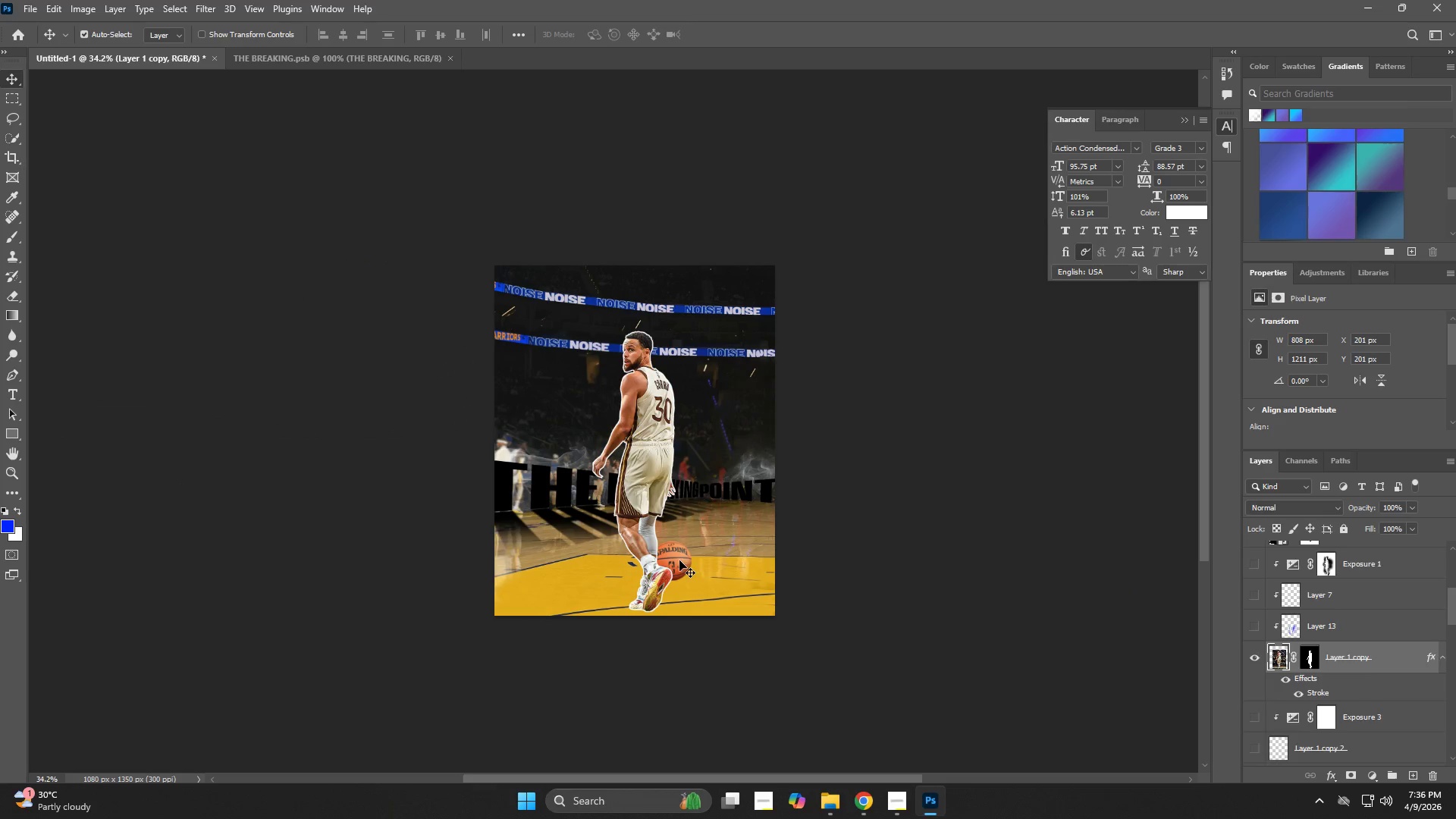 
left_click([679, 560])
 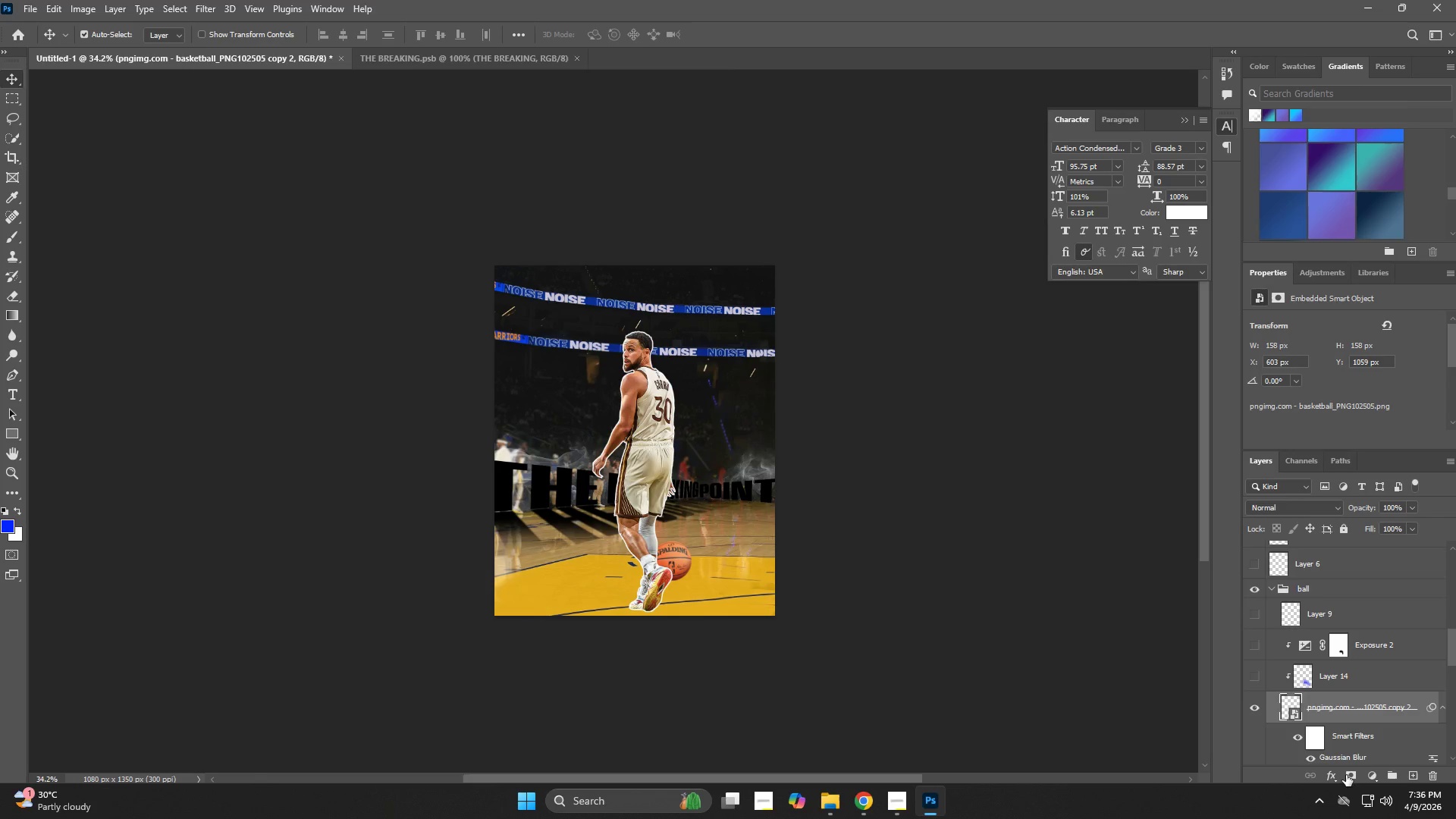 
left_click([1336, 779])
 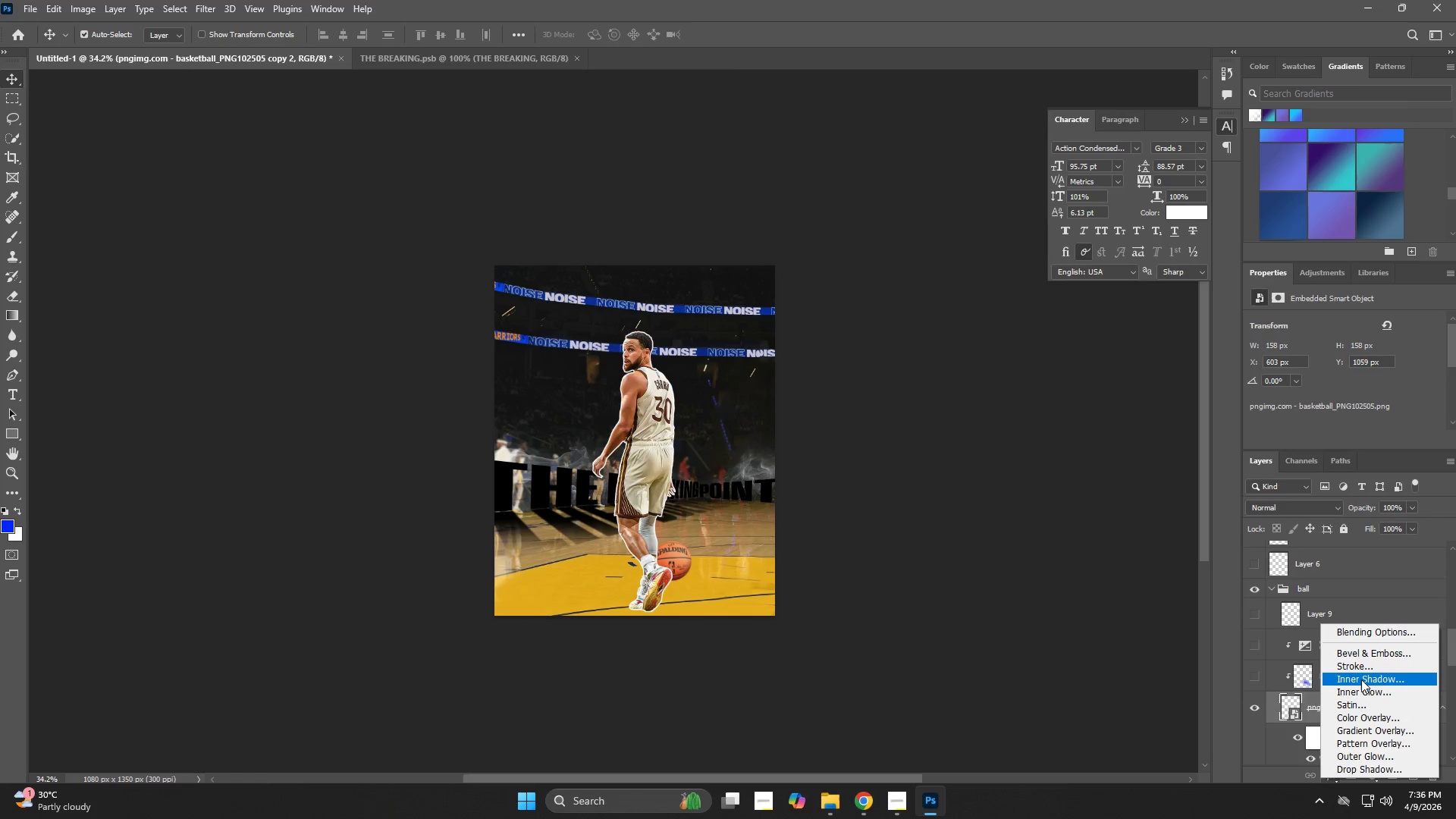 
left_click([1360, 672])
 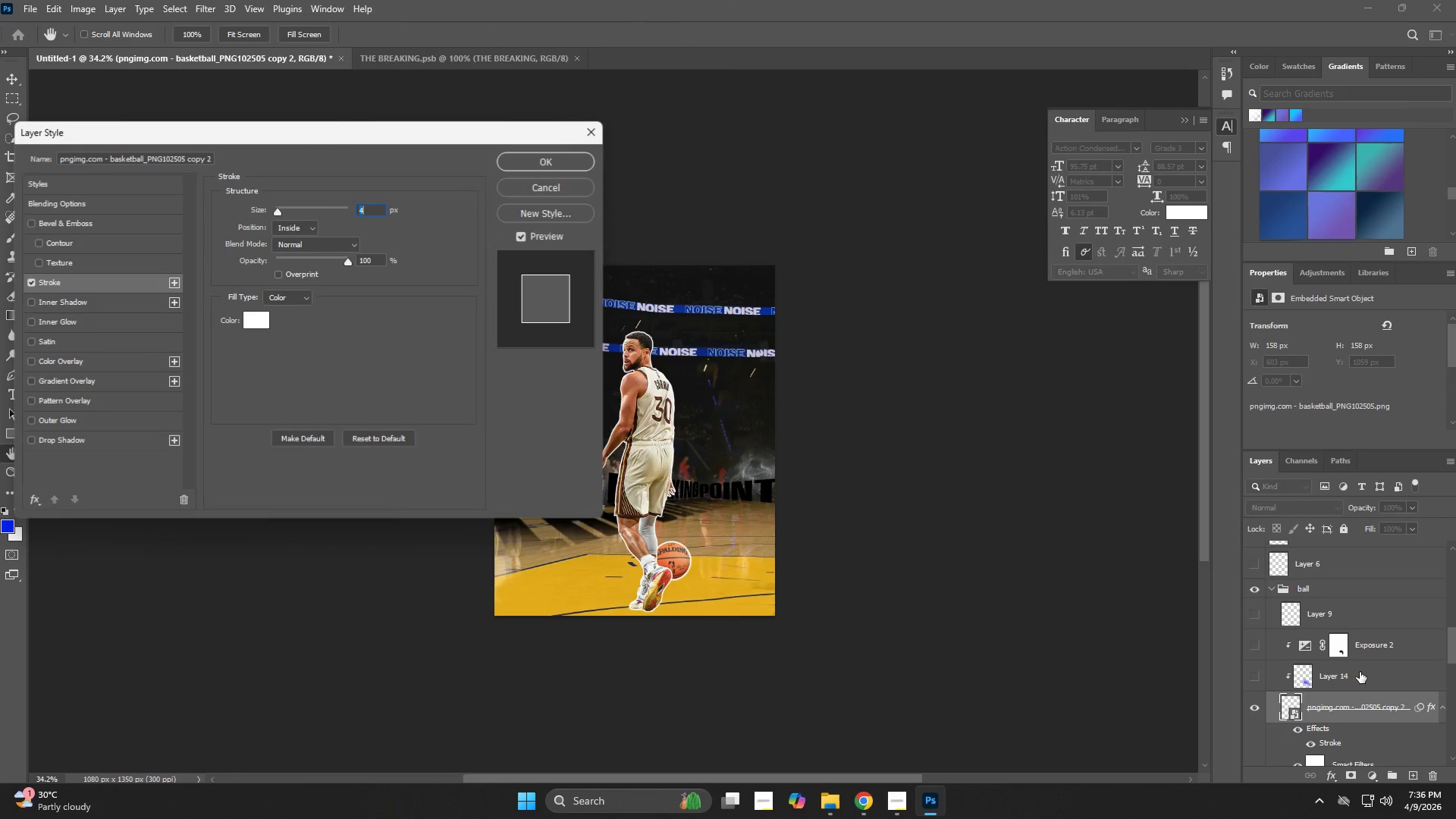 
key(NumpadEnter)
 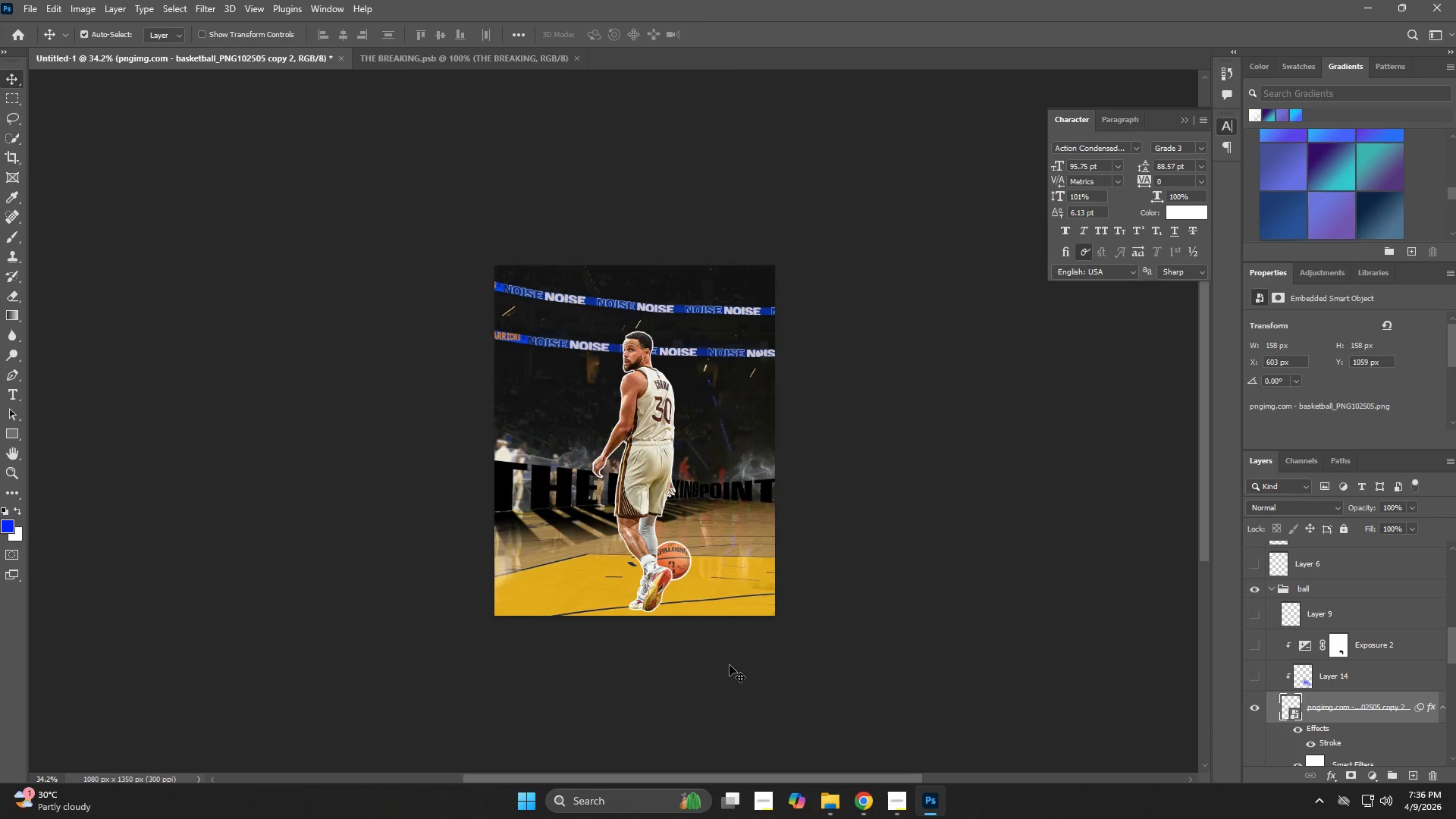 
key(V)
 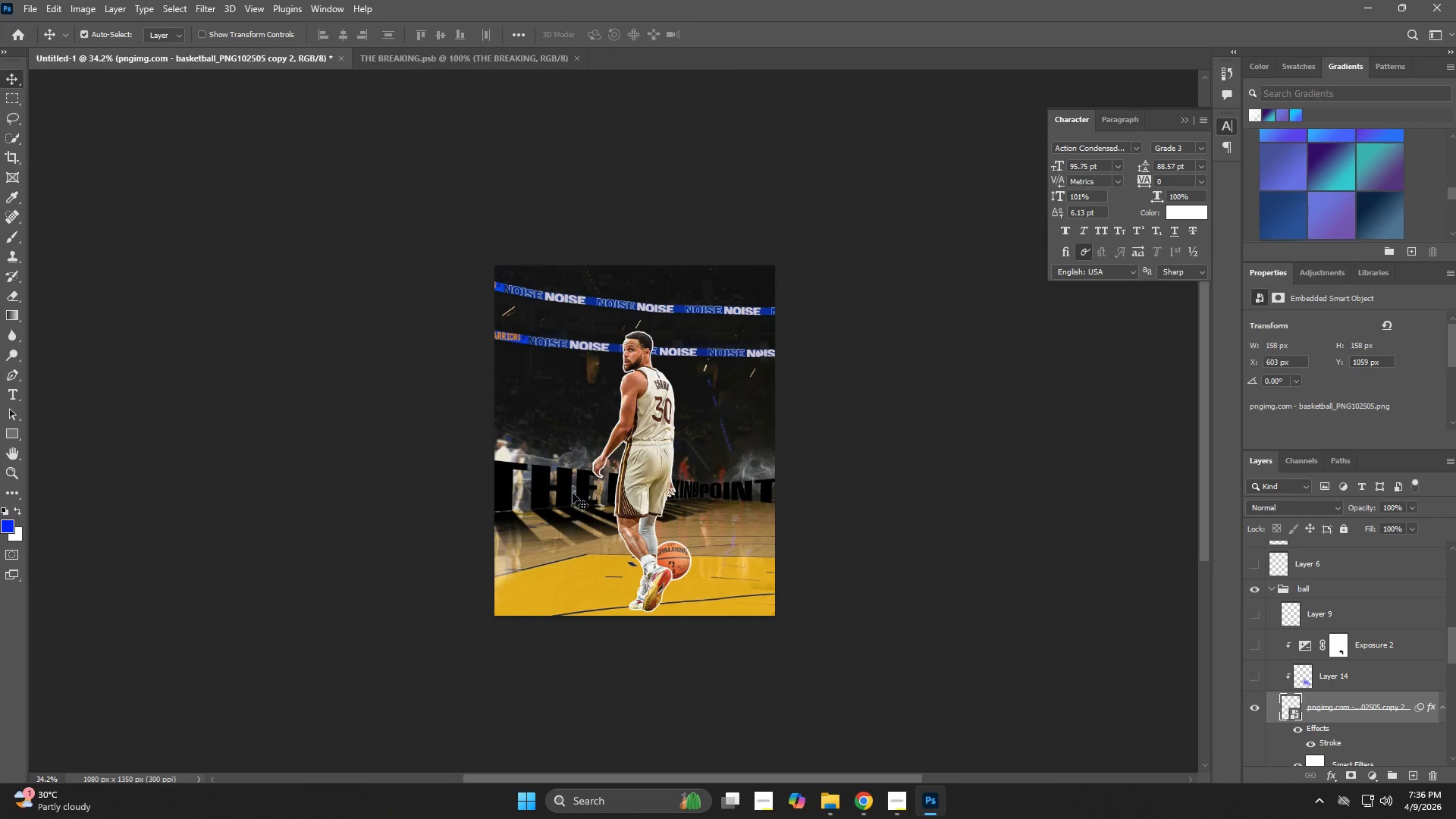 
left_click([572, 491])
 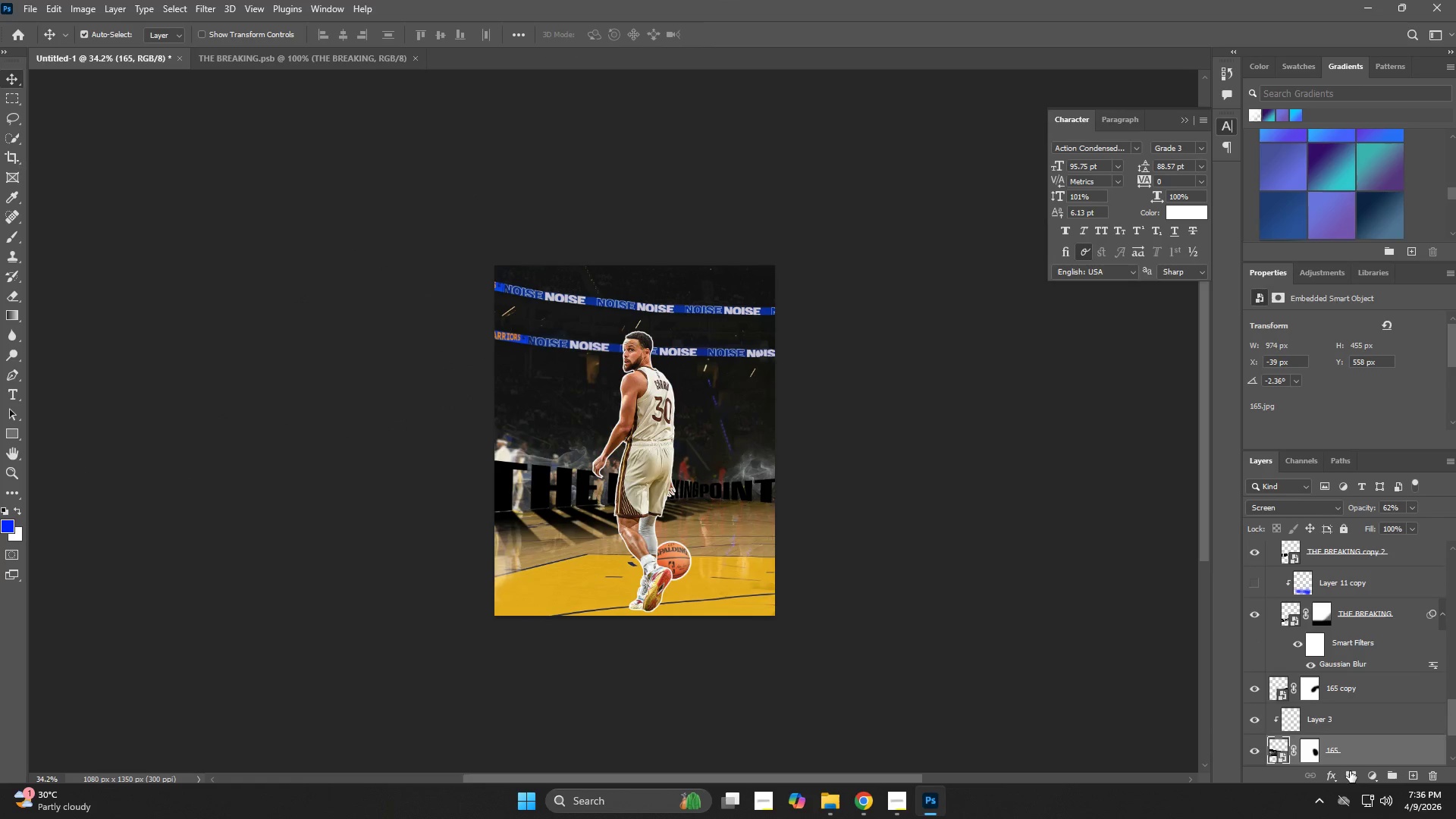 
left_click([1337, 775])
 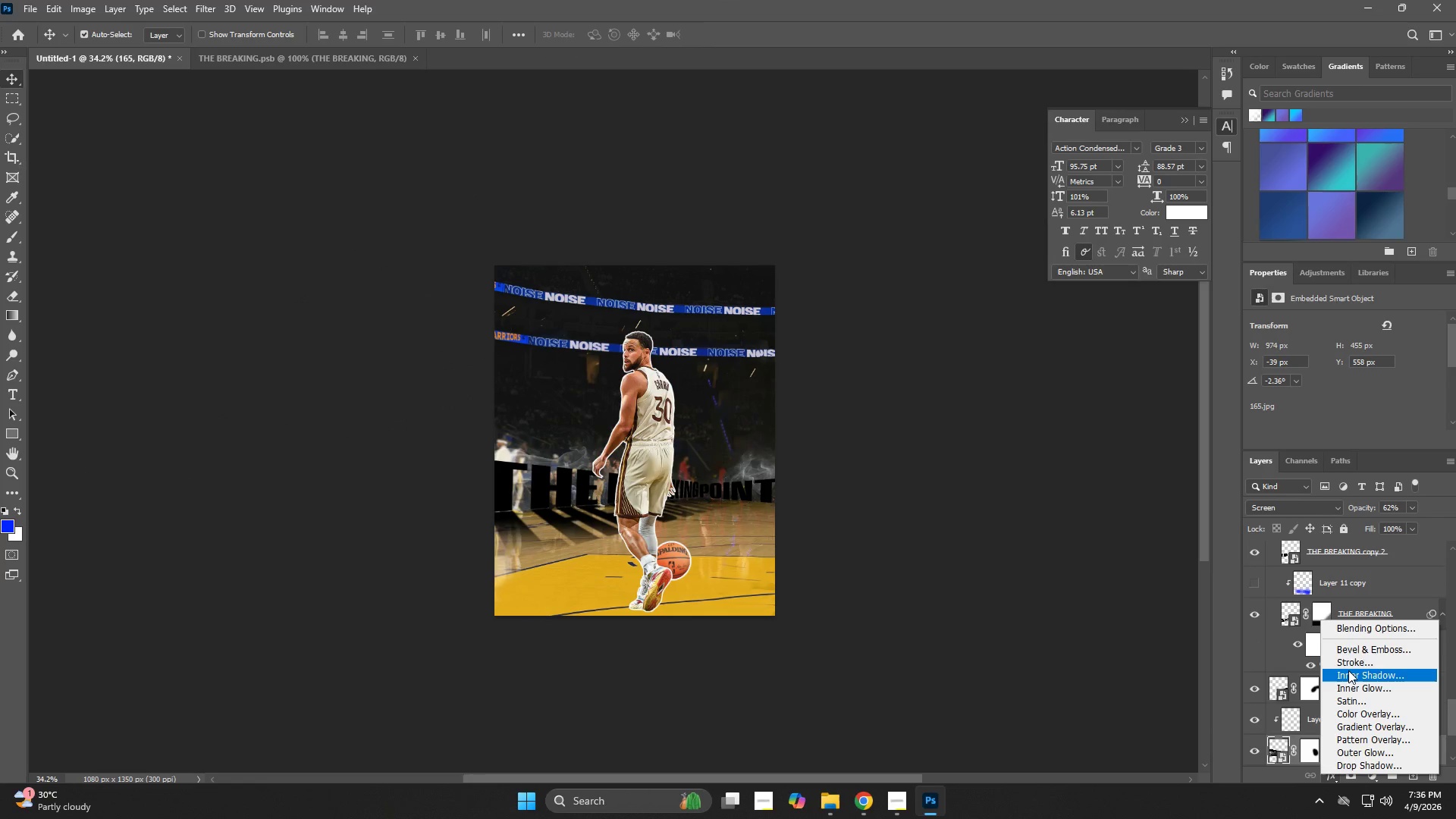 
left_click([1348, 660])
 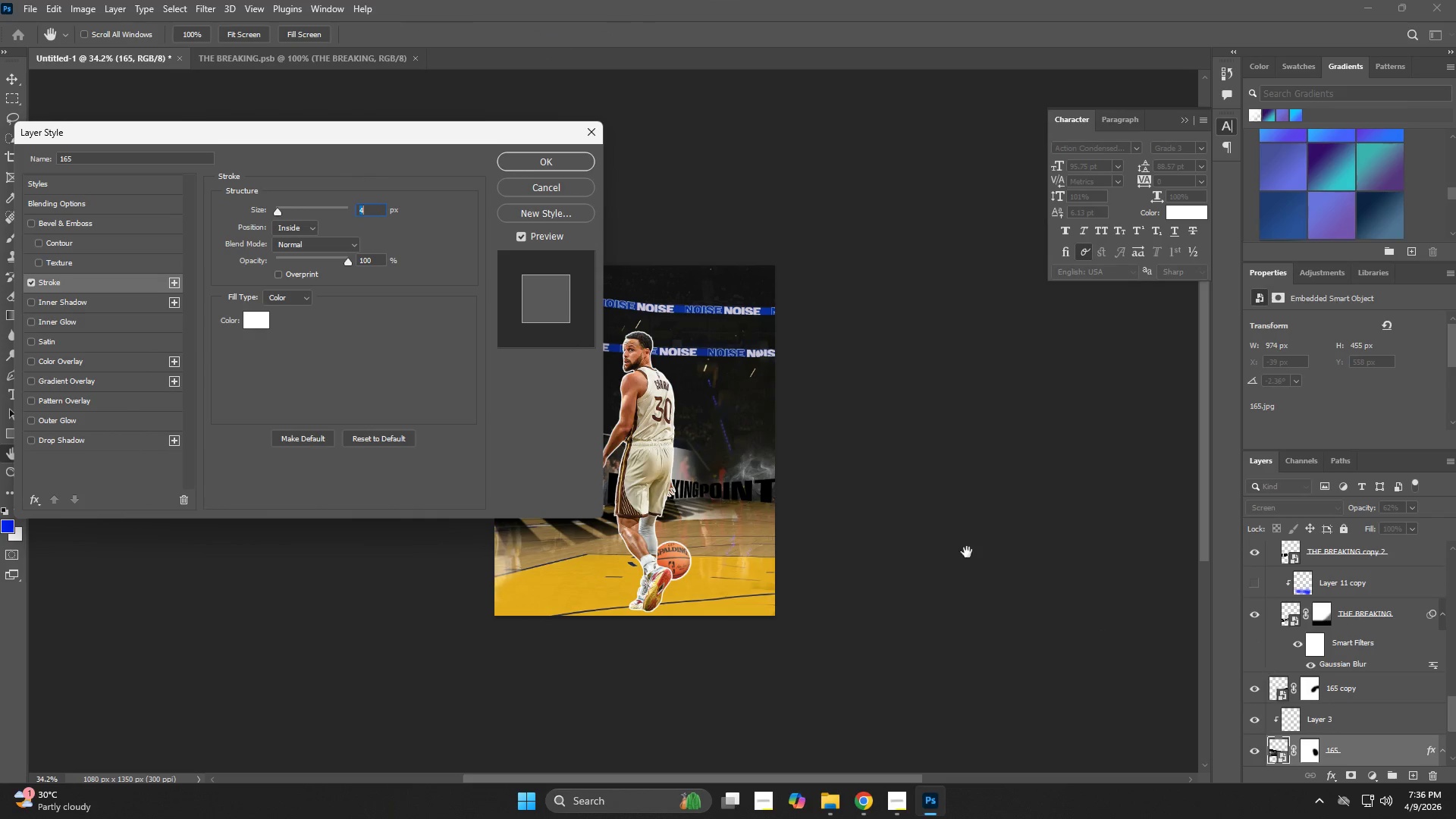 
left_click([562, 190])
 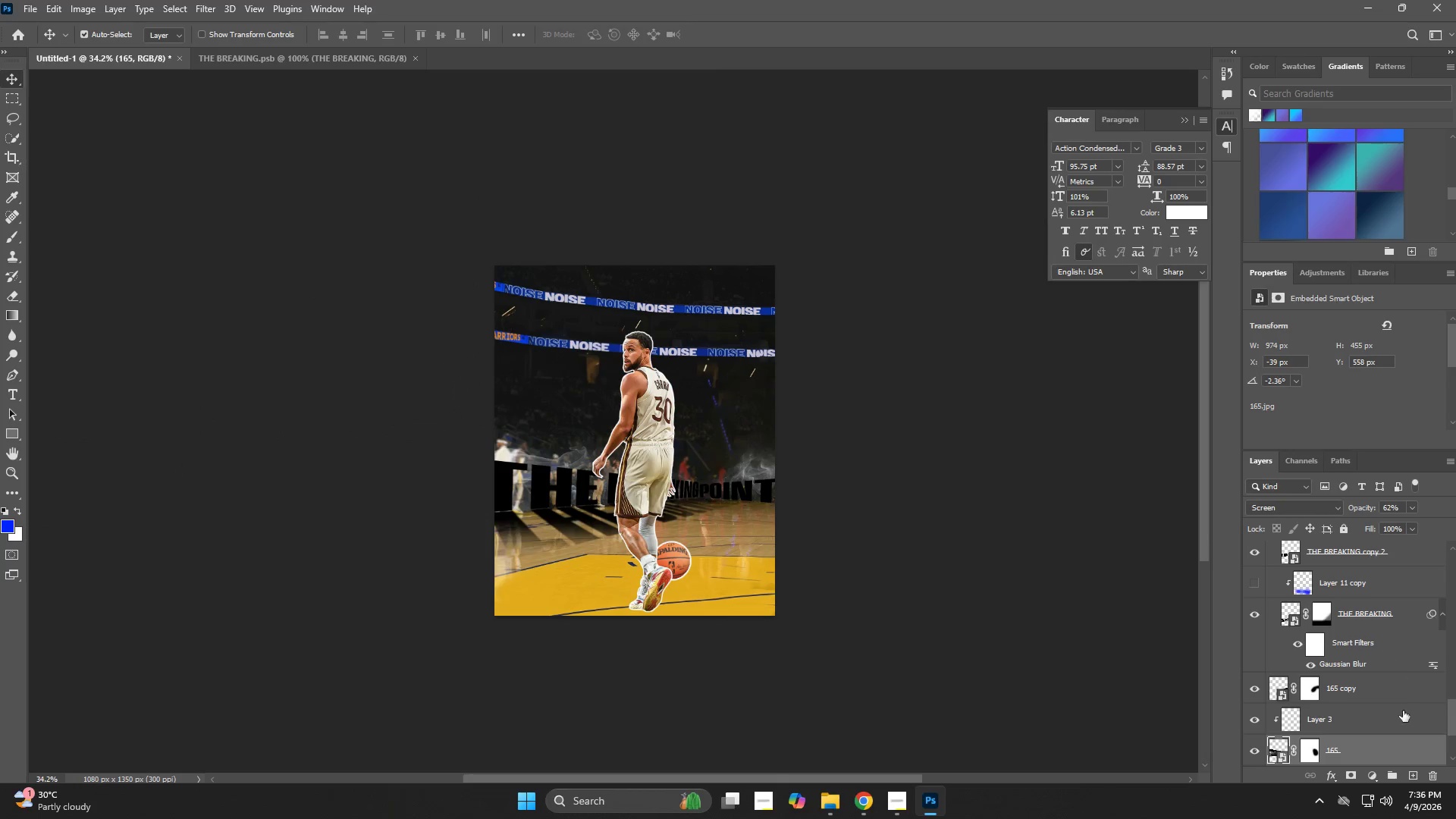 
scroll: coordinate [1368, 716], scroll_direction: down, amount: 2.0
 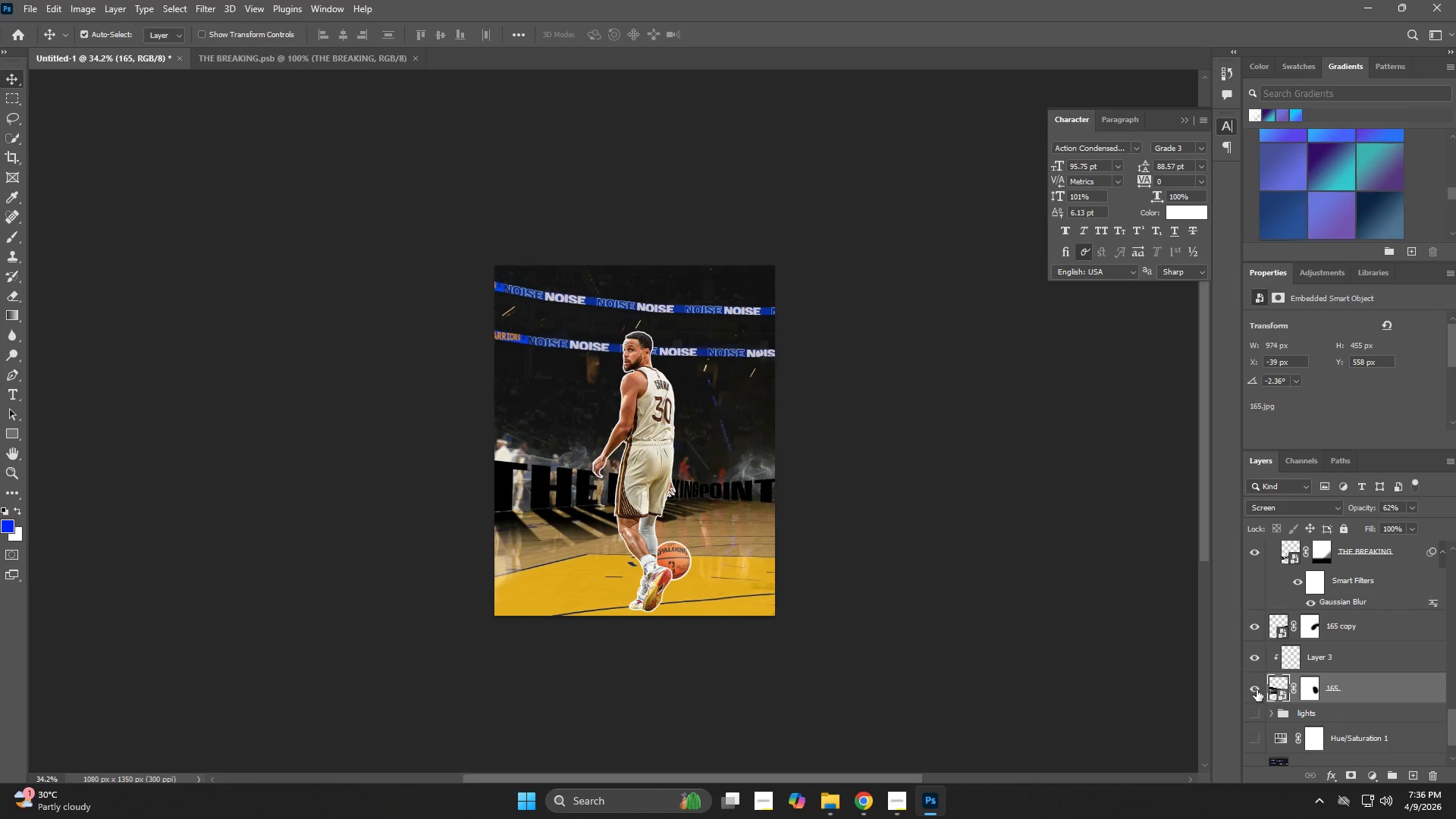 
left_click([1257, 690])
 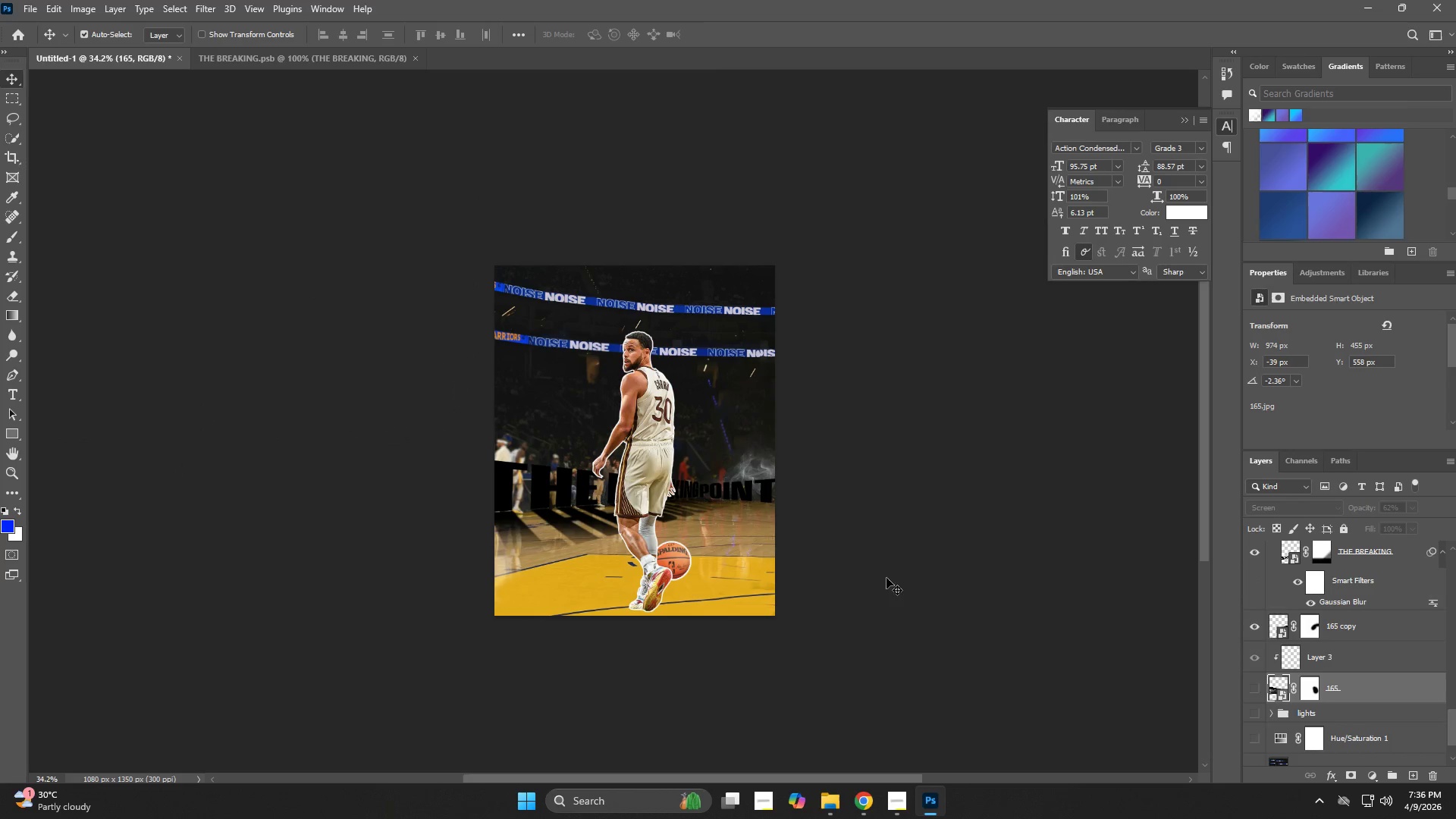 
left_click([760, 469])
 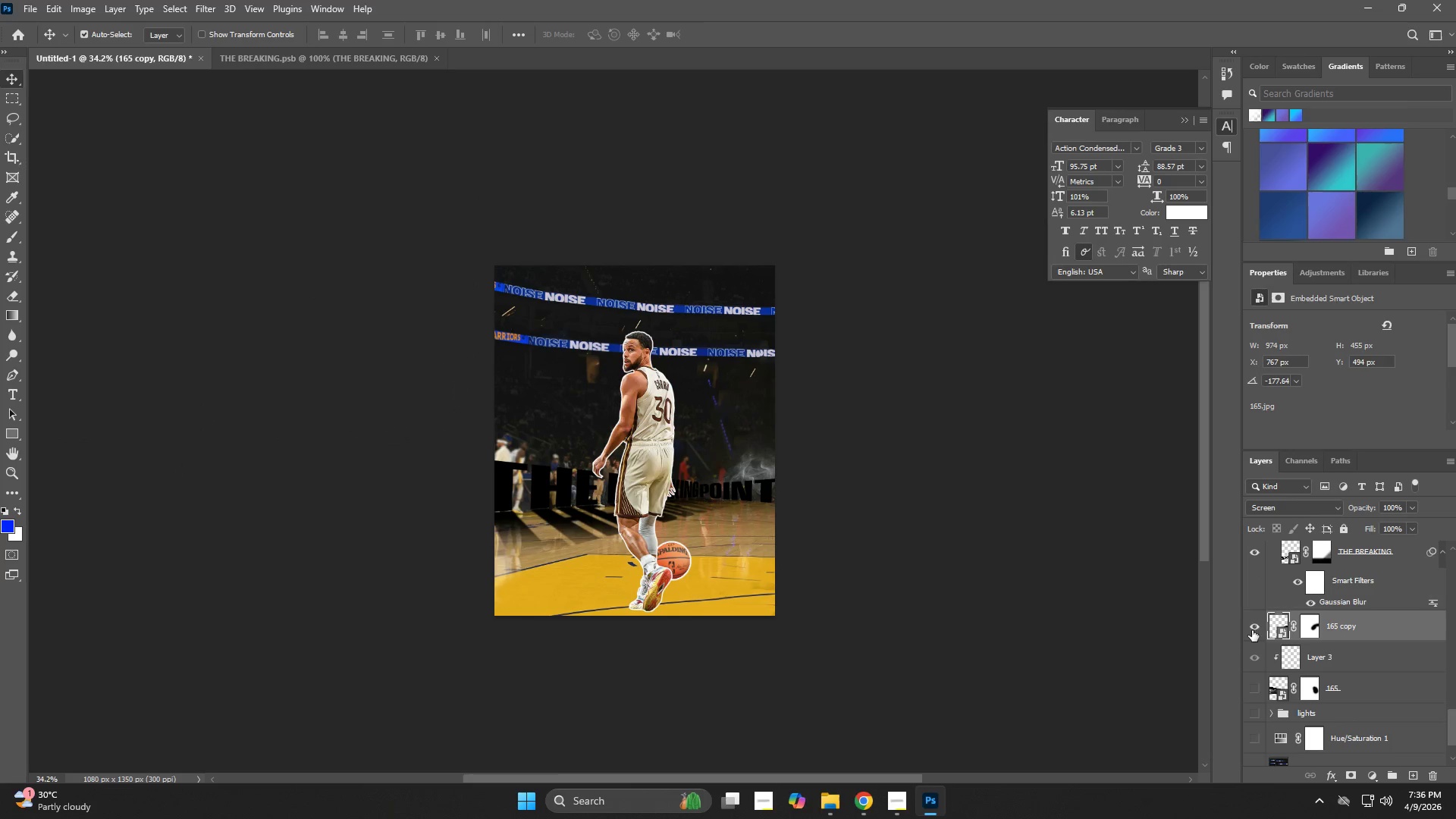 
left_click([1252, 626])
 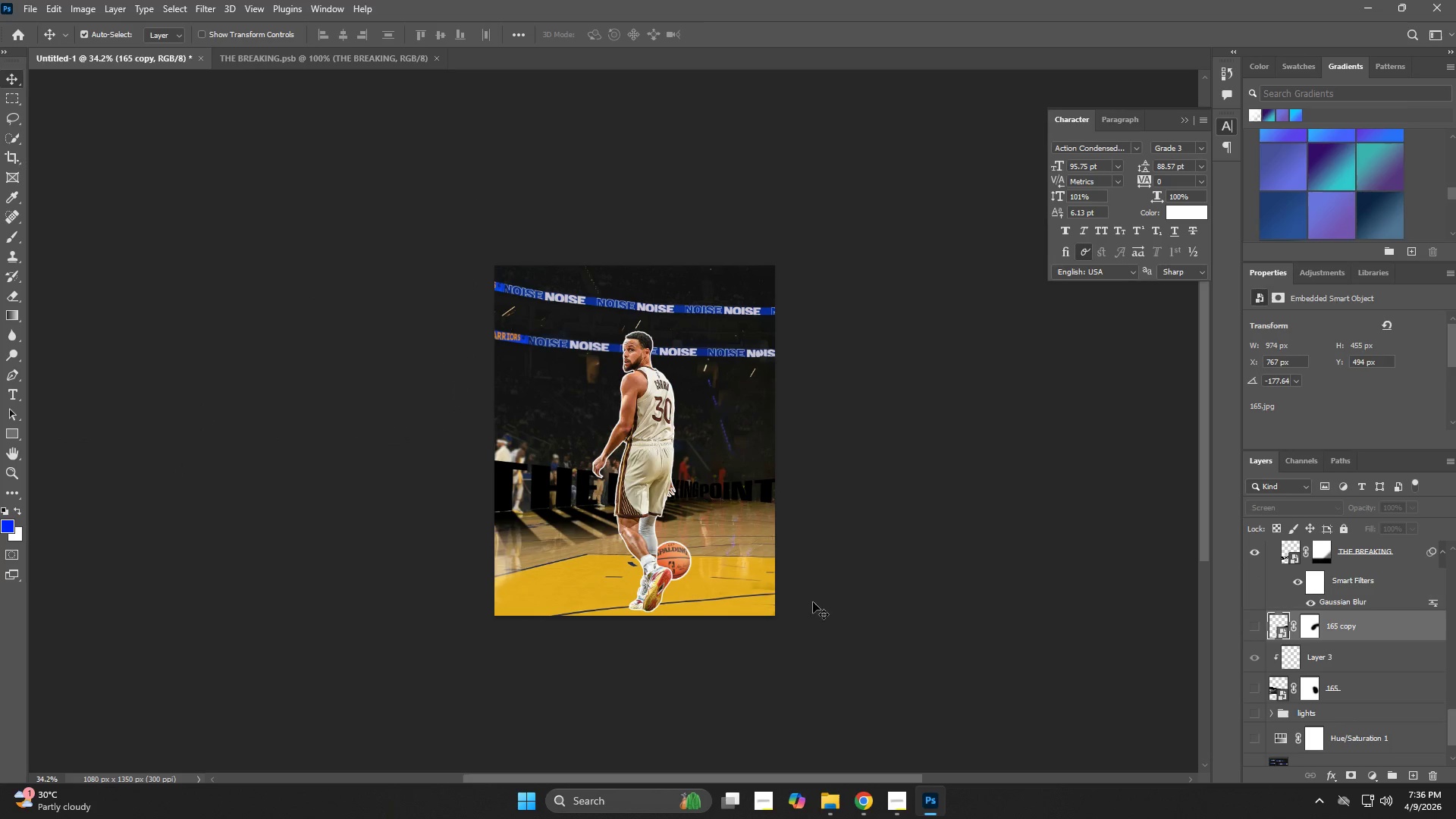 
key(V)
 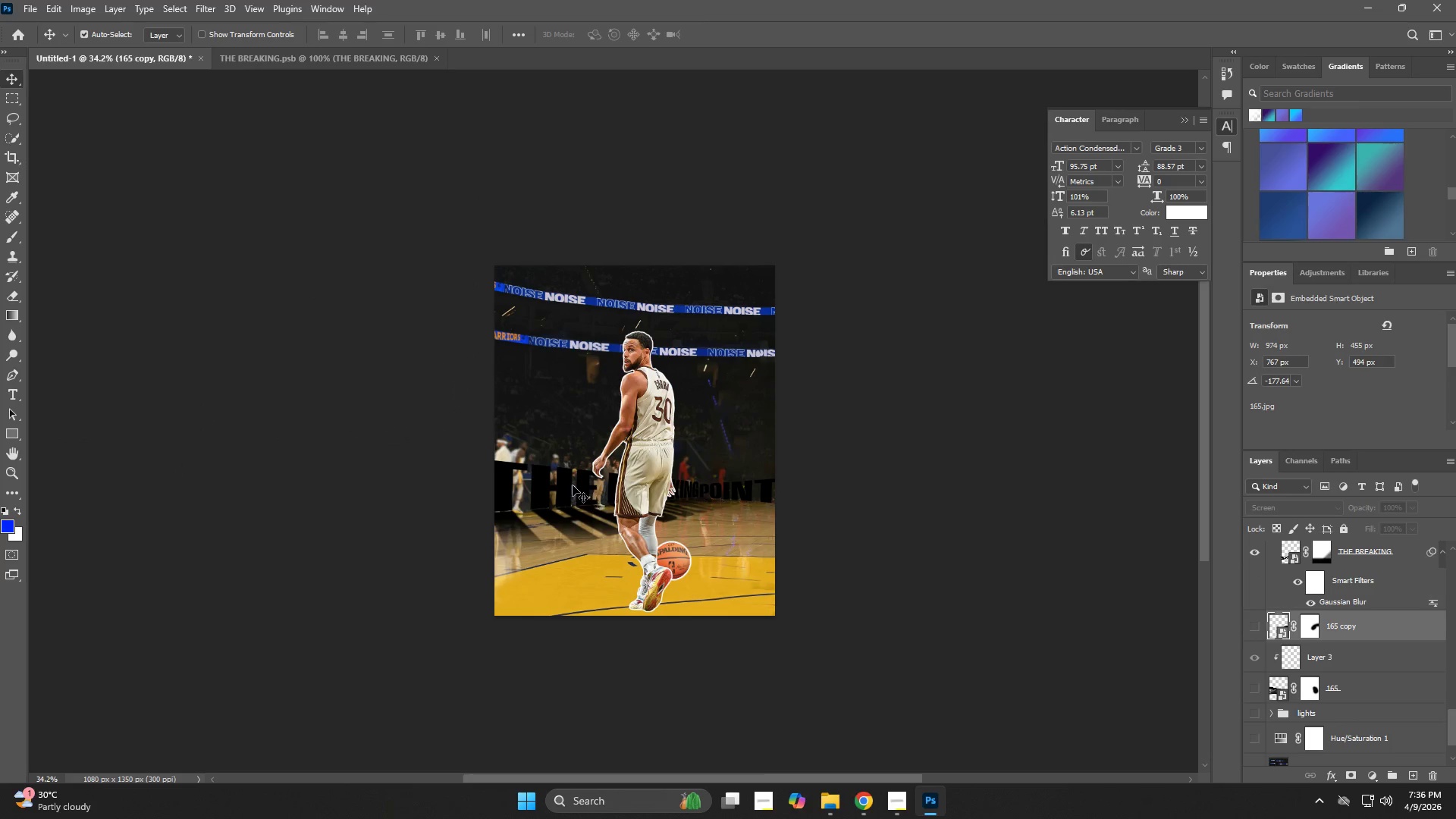 
left_click([571, 485])
 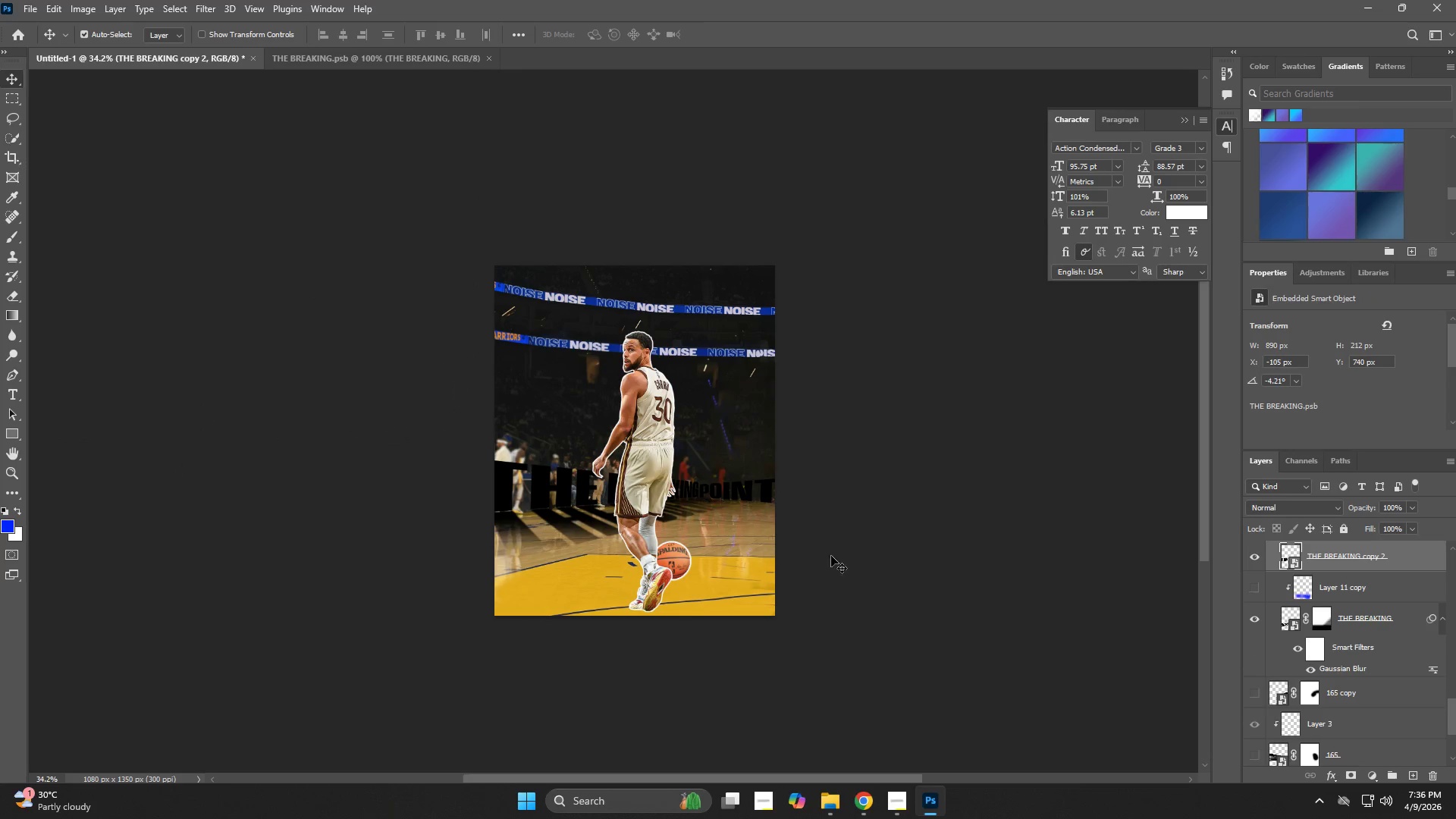 
key(Z)
 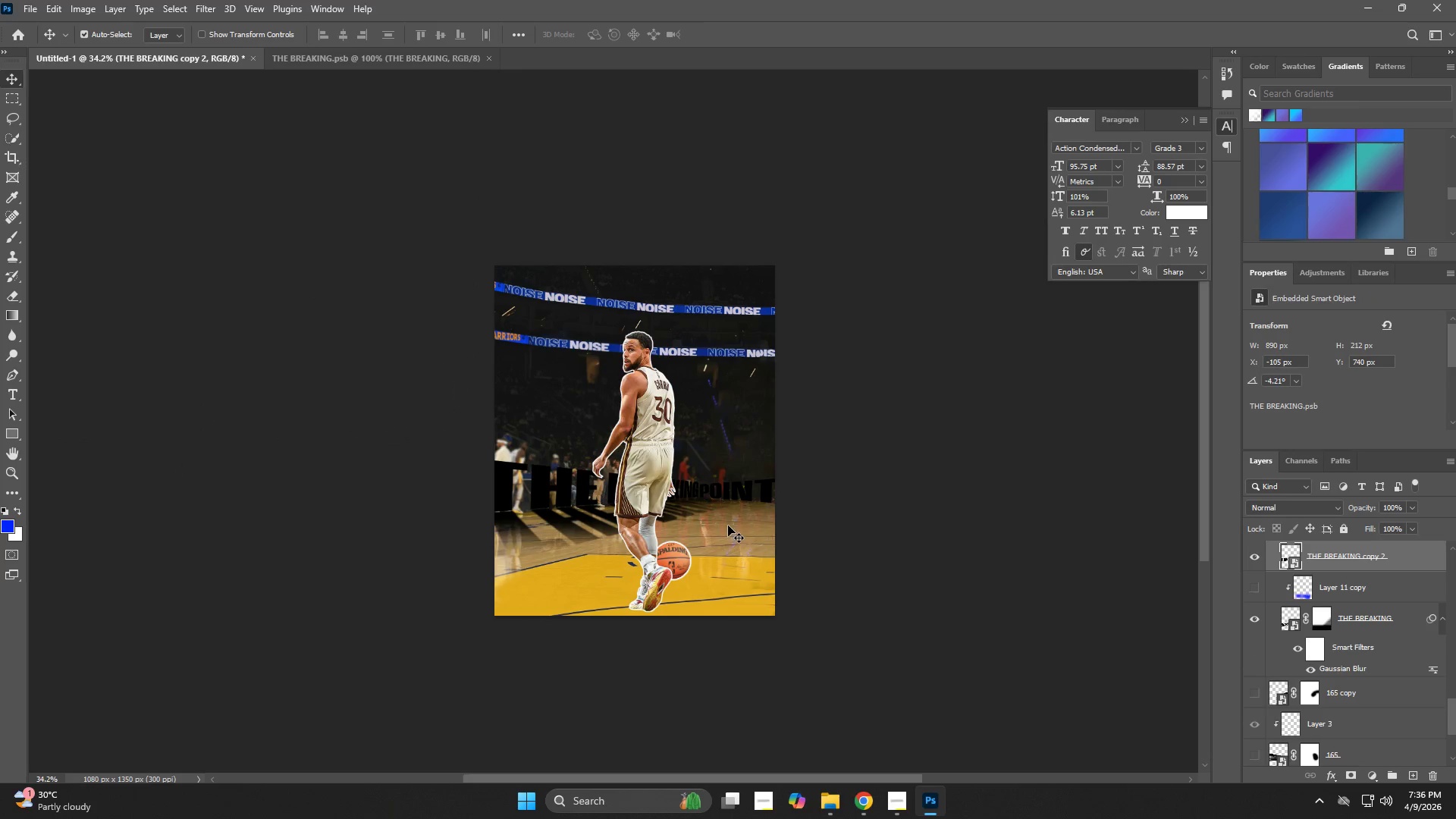 
hold_key(key=Z, duration=0.42)
 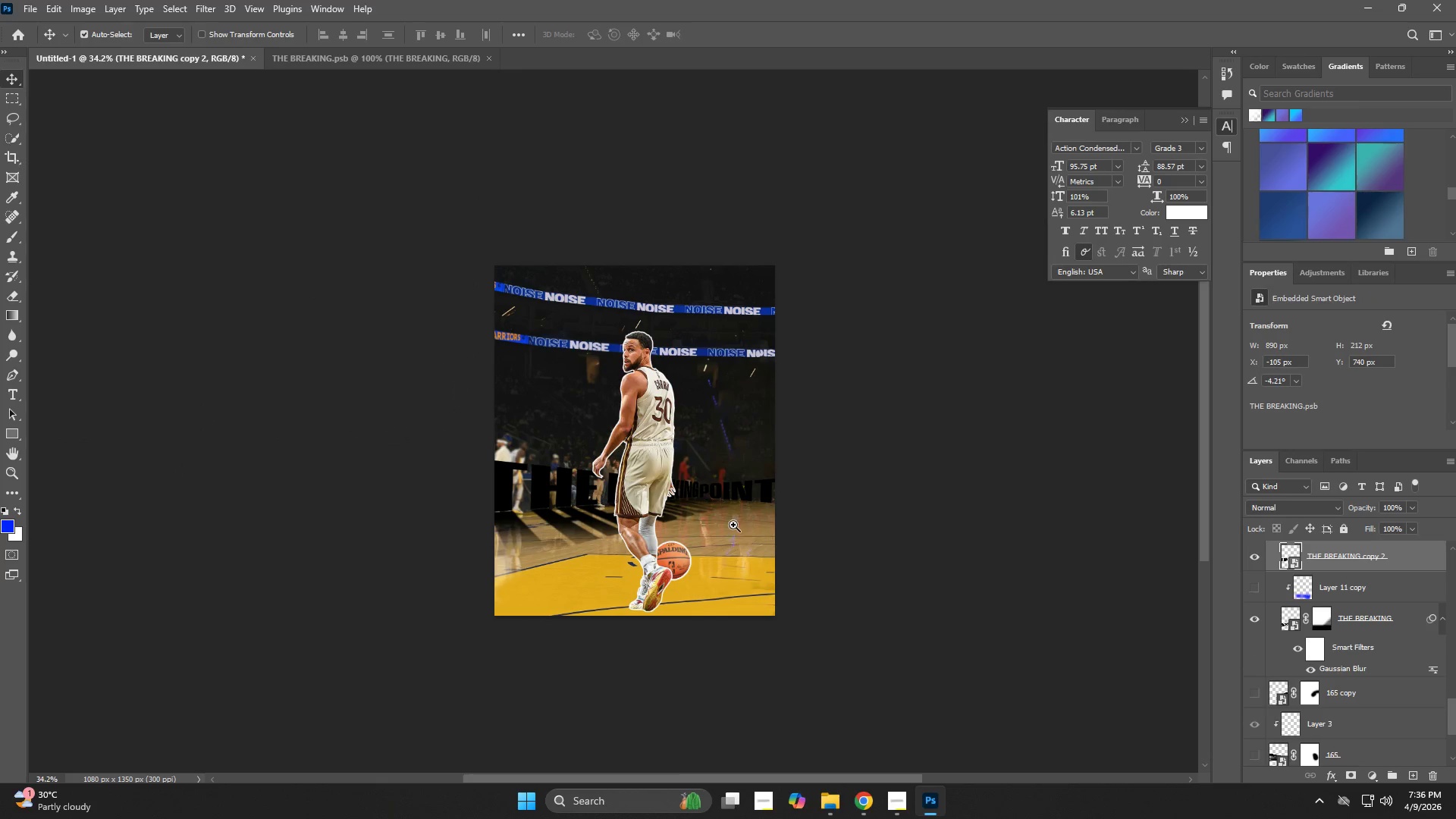 
hold_key(key=Z, duration=1.0)
 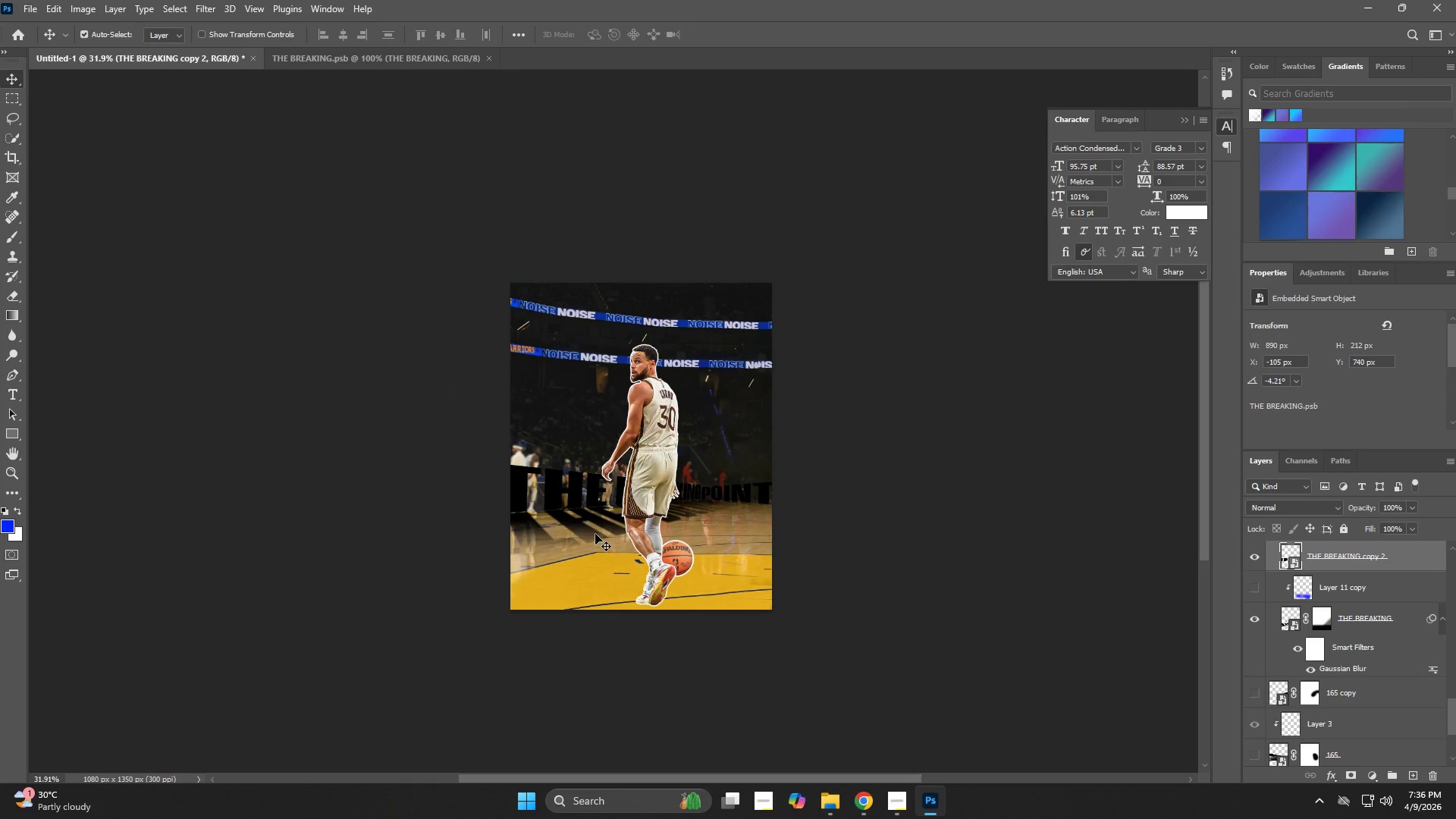 
left_click_drag(start_coordinate=[733, 525], to_coordinate=[719, 529])
 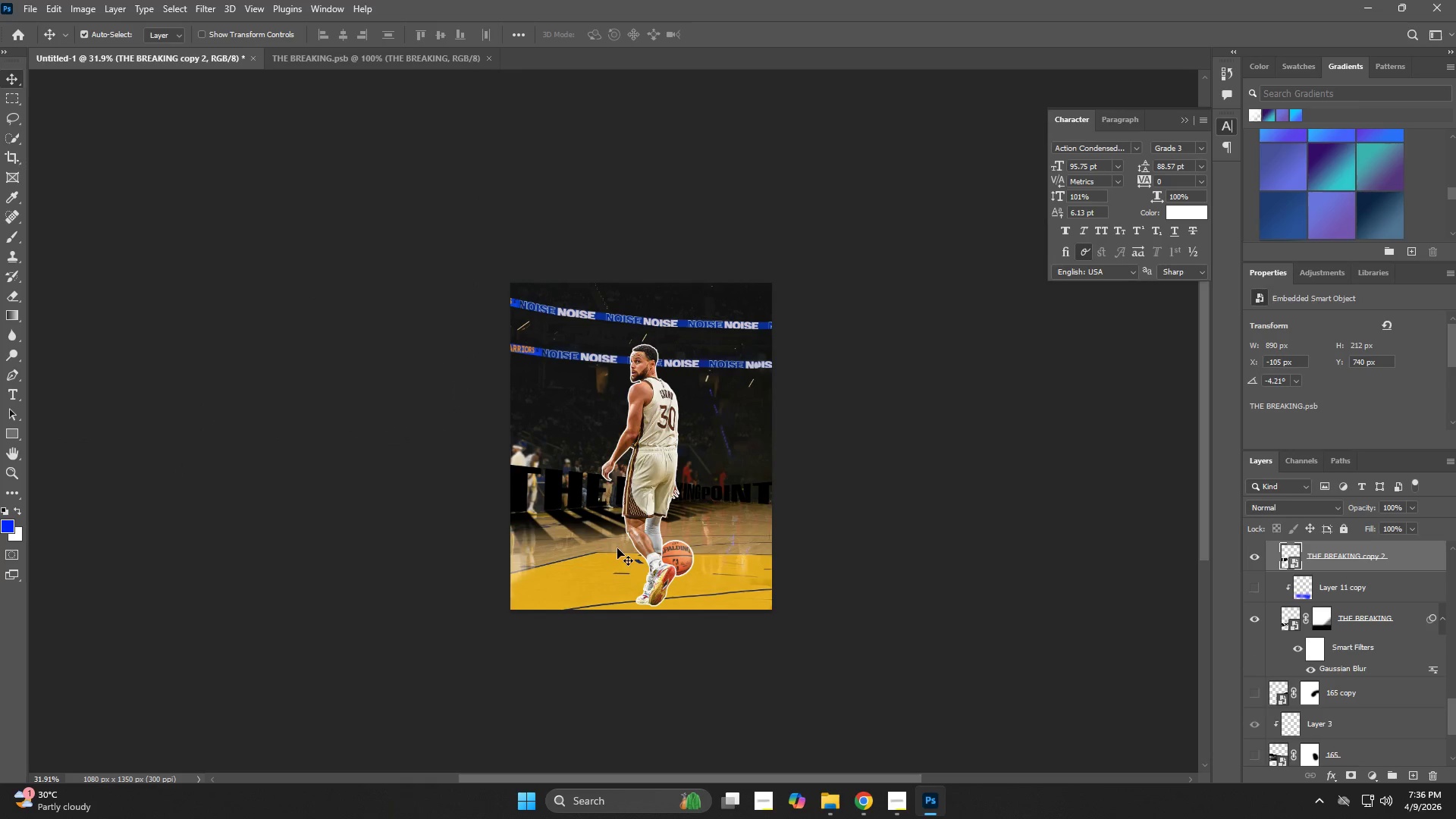 
key(V)
 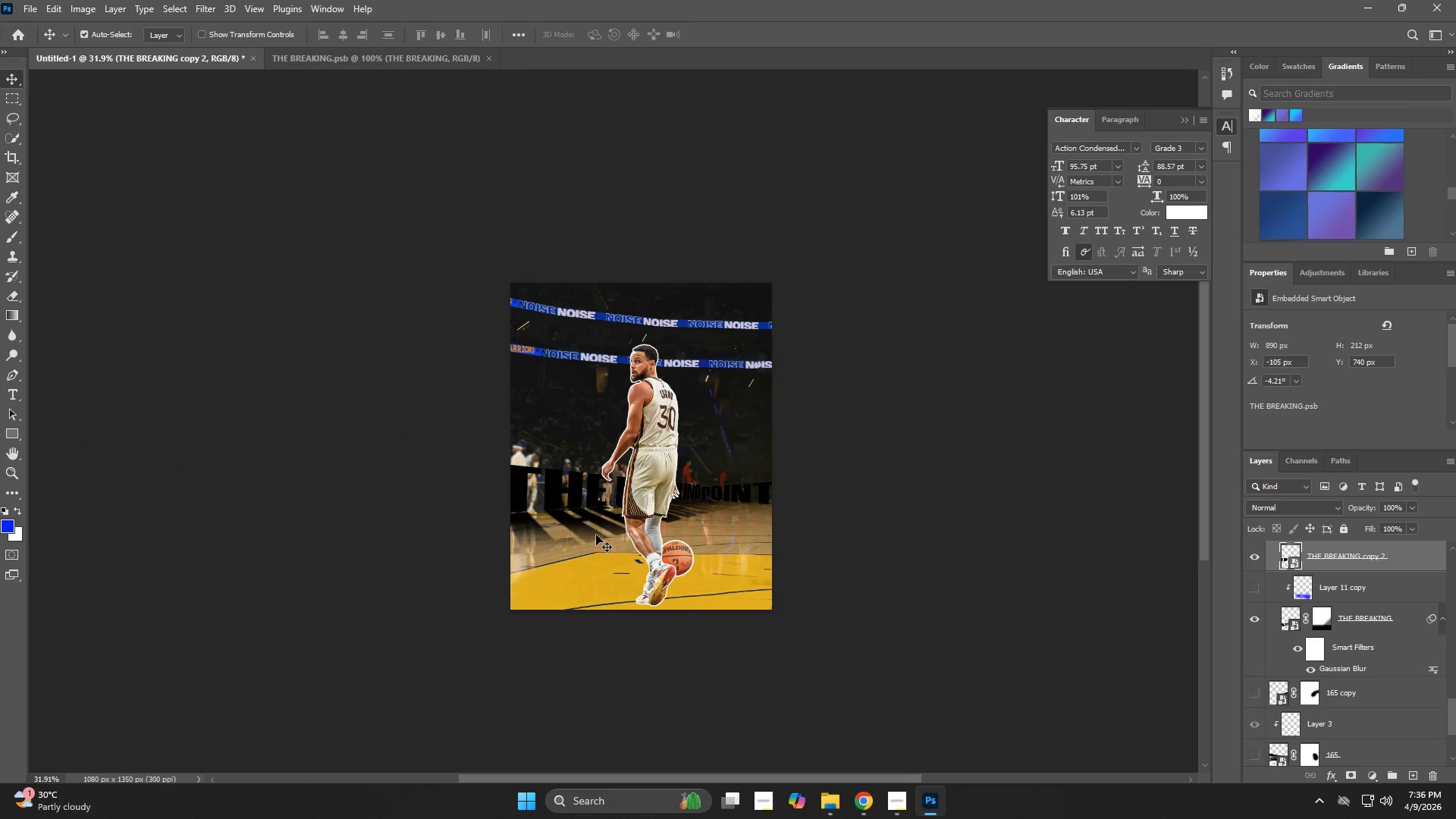 
left_click([595, 534])
 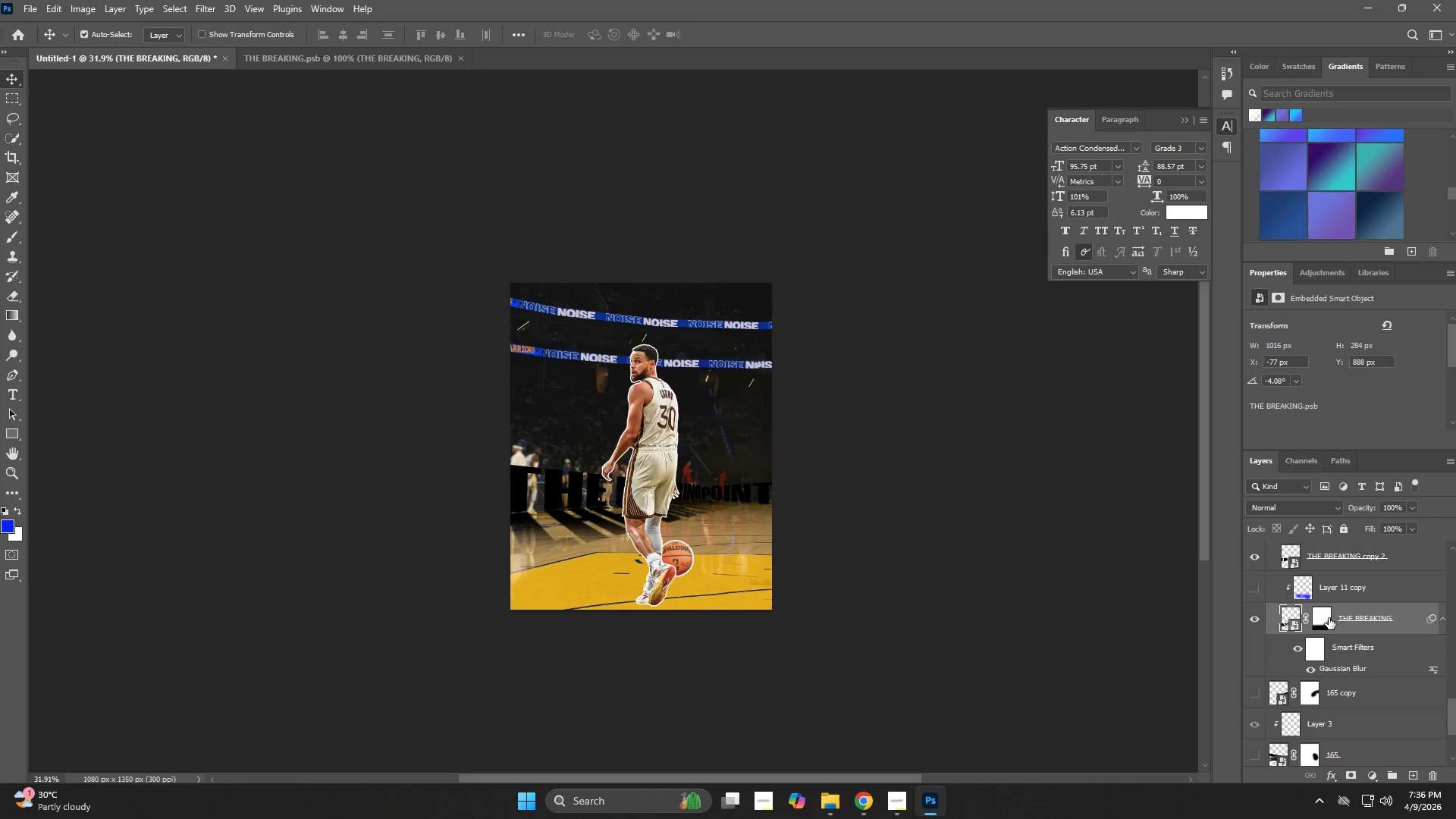 
right_click([1321, 618])
 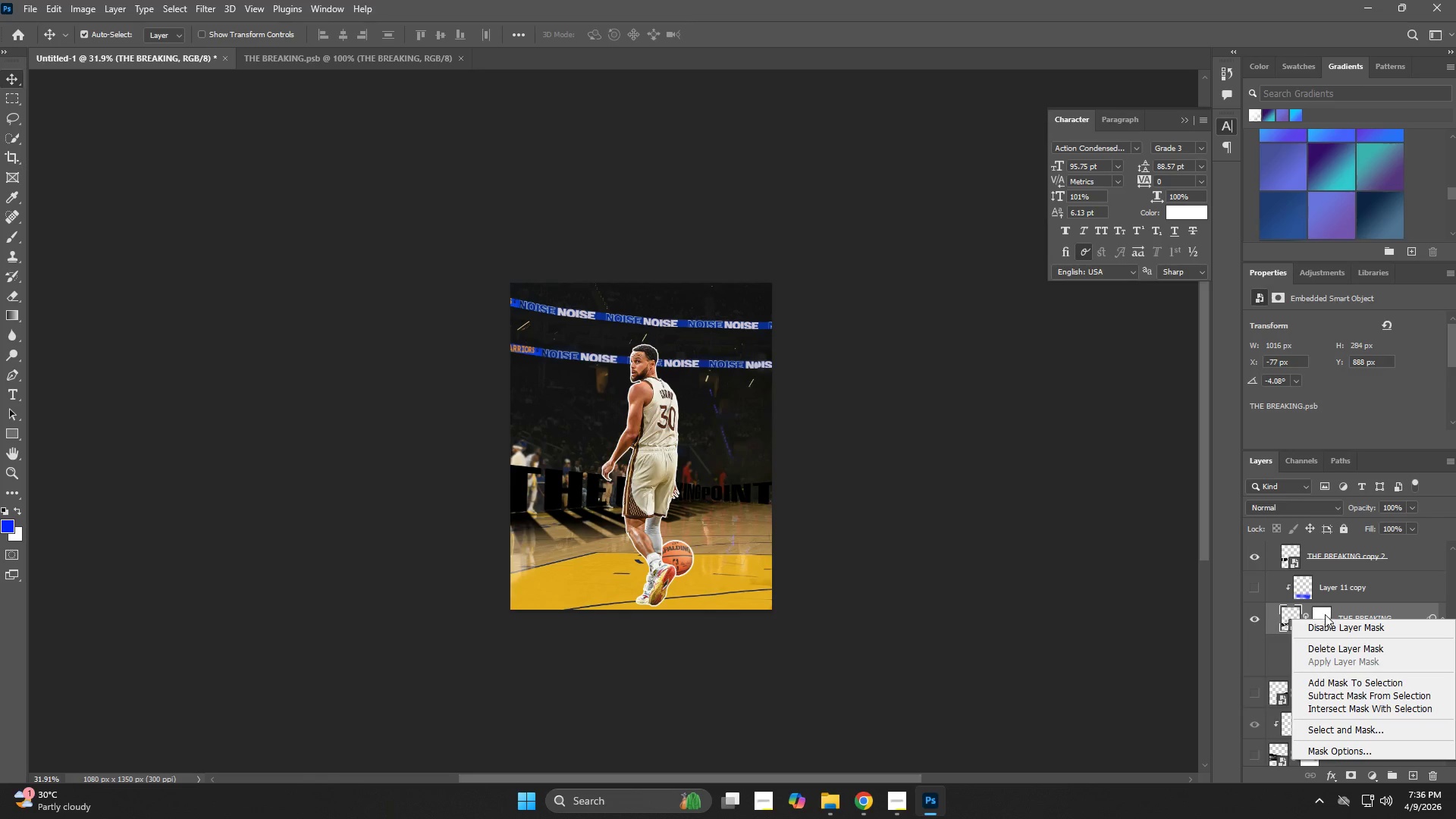 
left_click([1326, 613])
 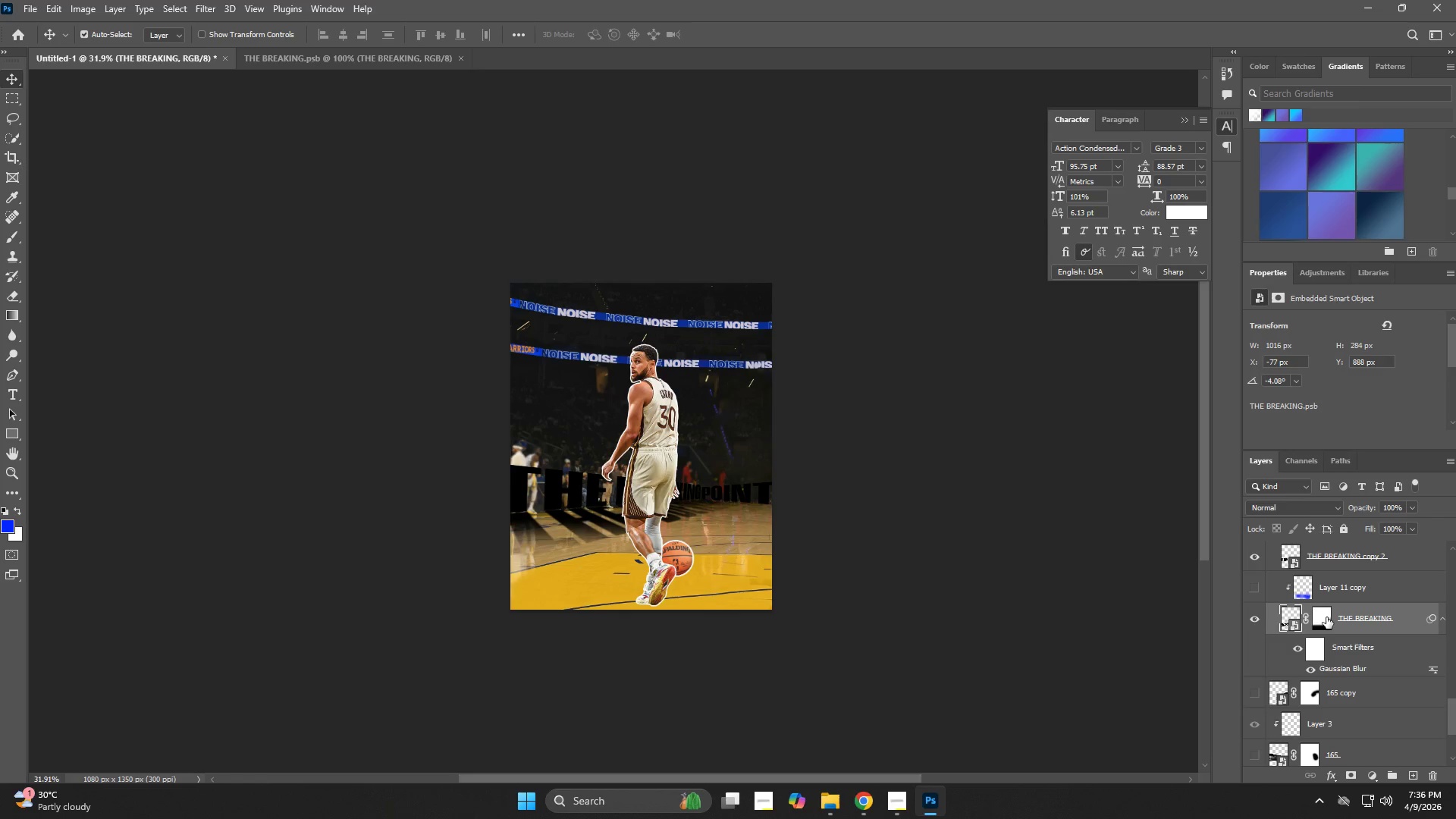 
left_click([1326, 617])
 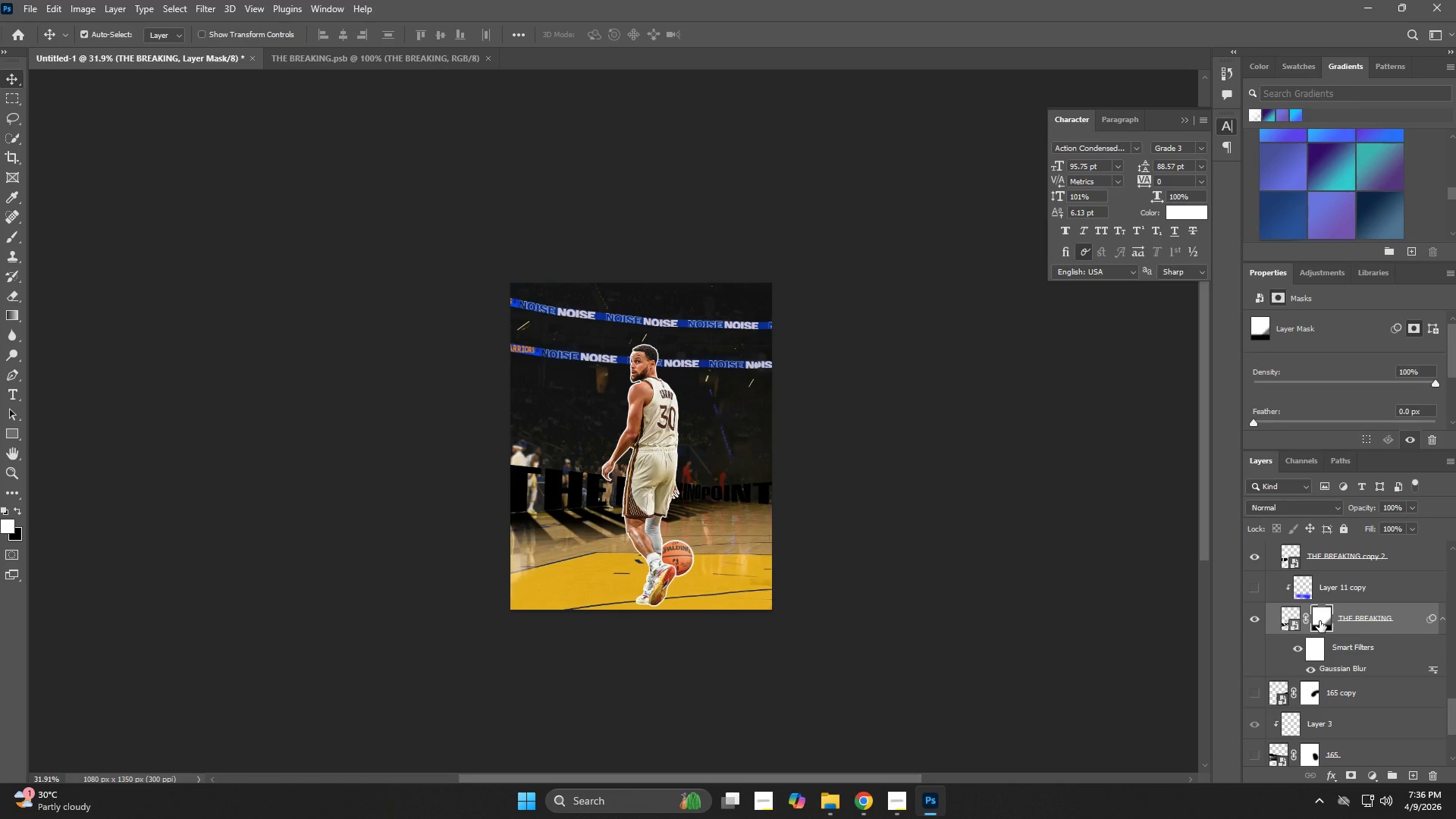 
right_click([1320, 621])
 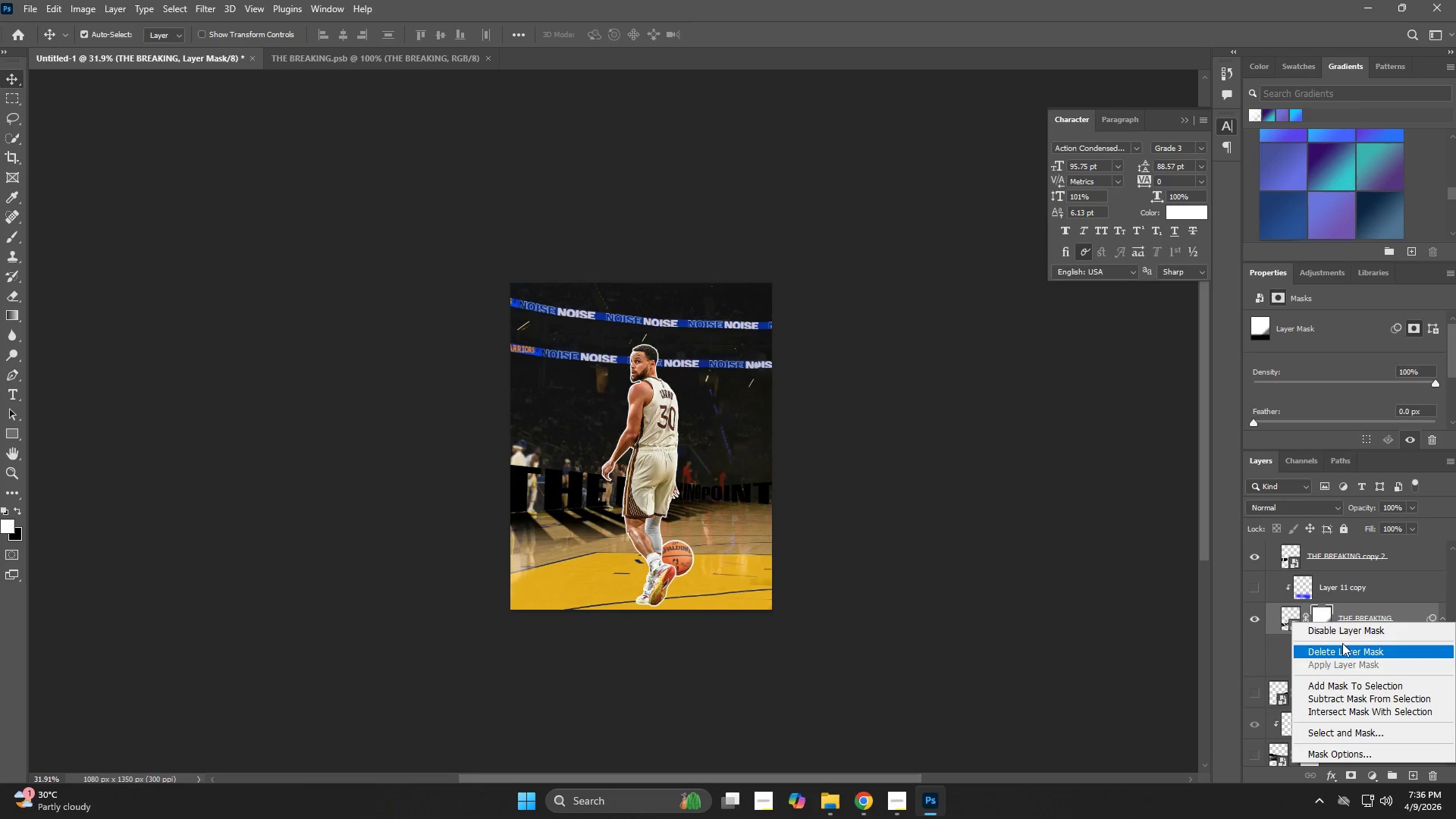 
left_click([1342, 630])
 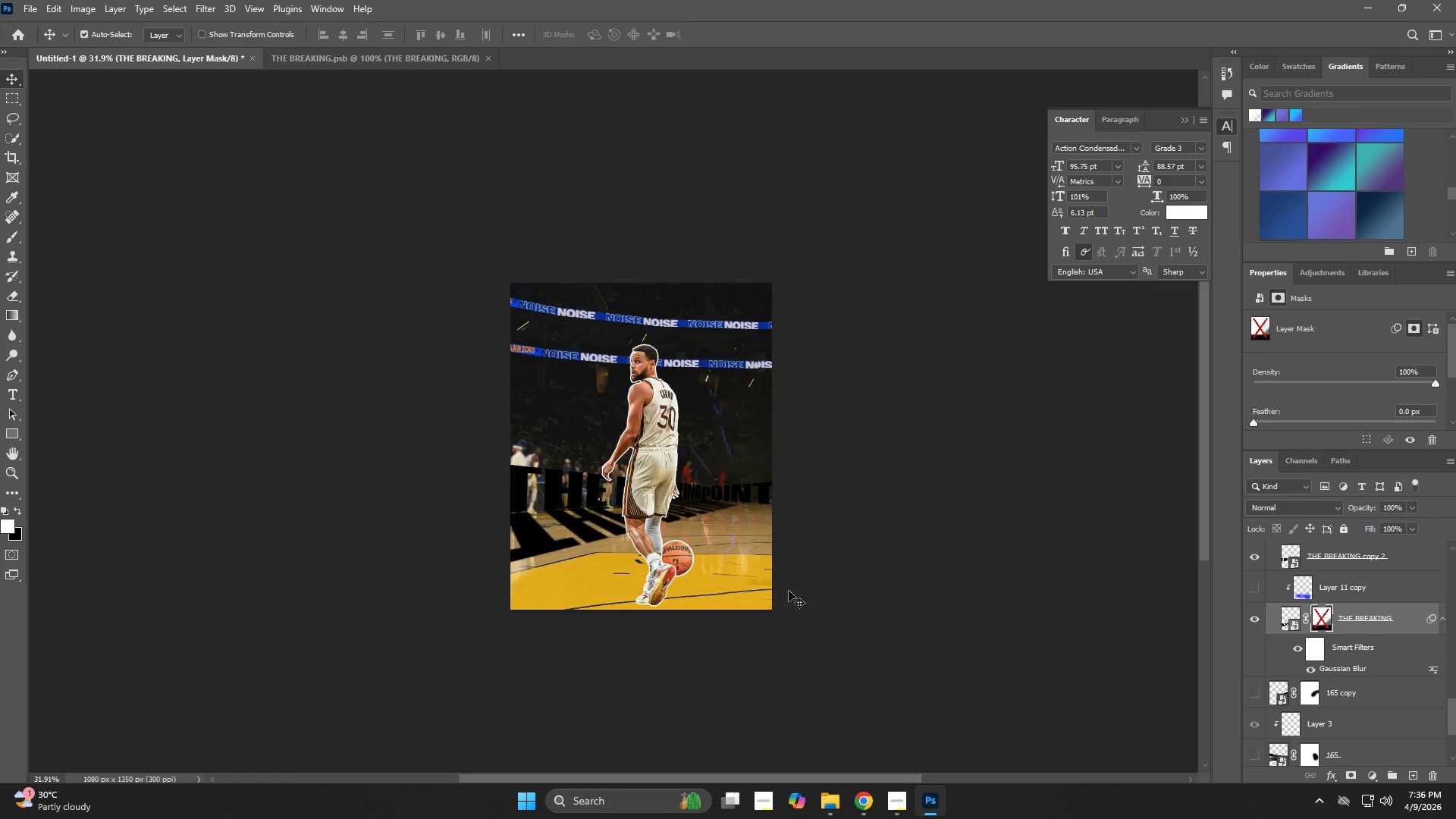 
key(Z)
 